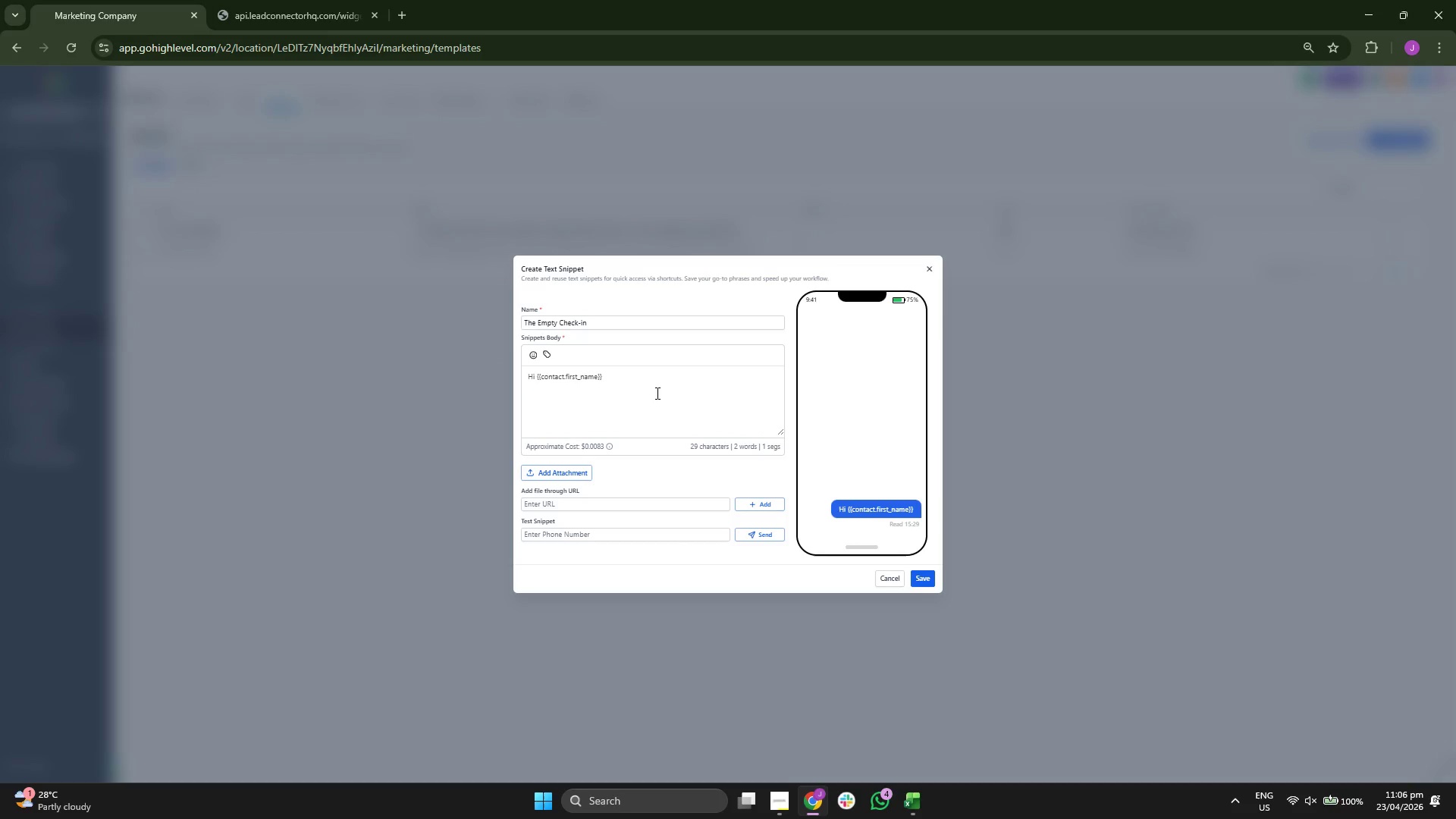 
key(Comma)
 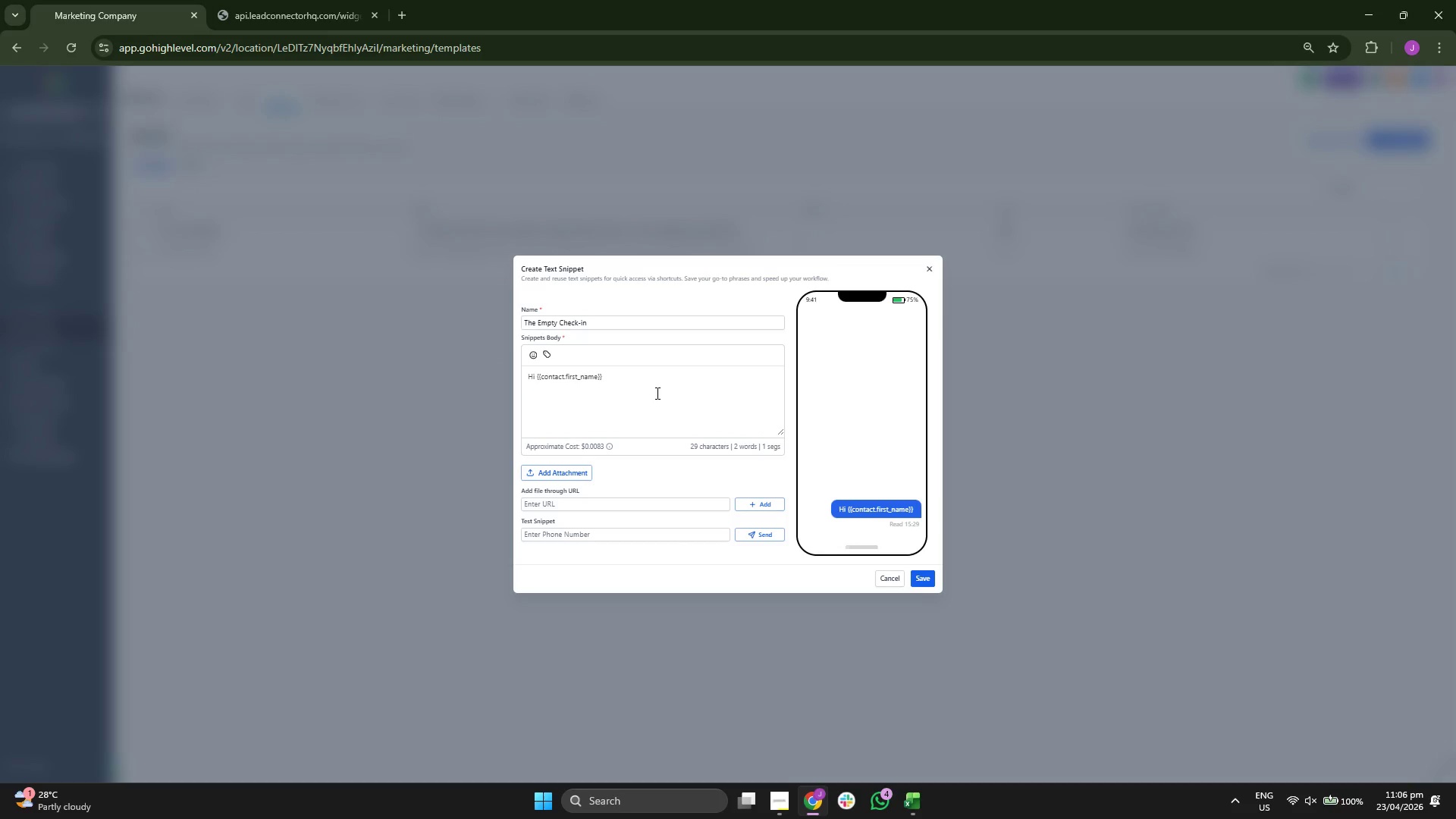 
key(Space)
 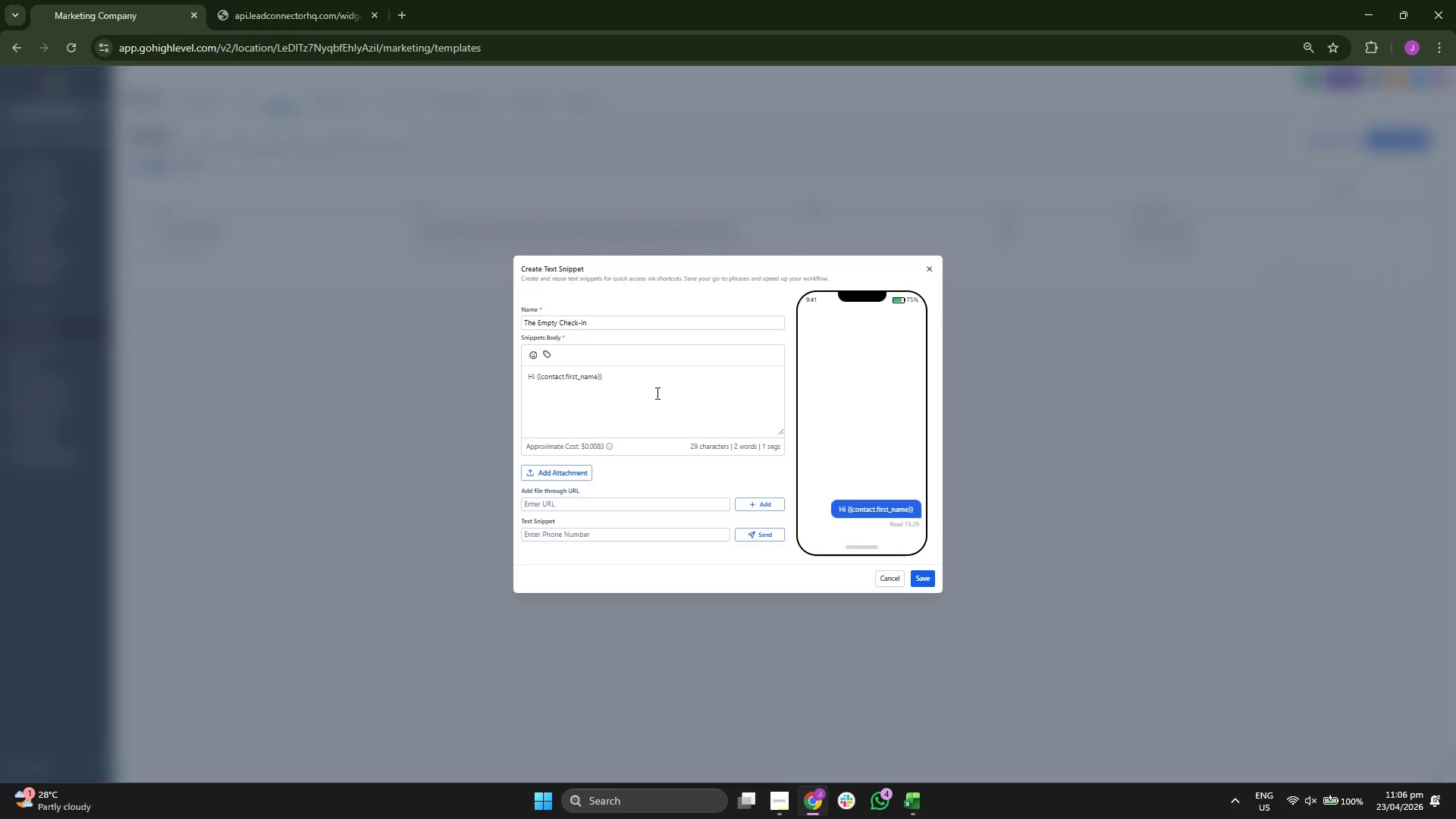 
left_click([656, 393])
 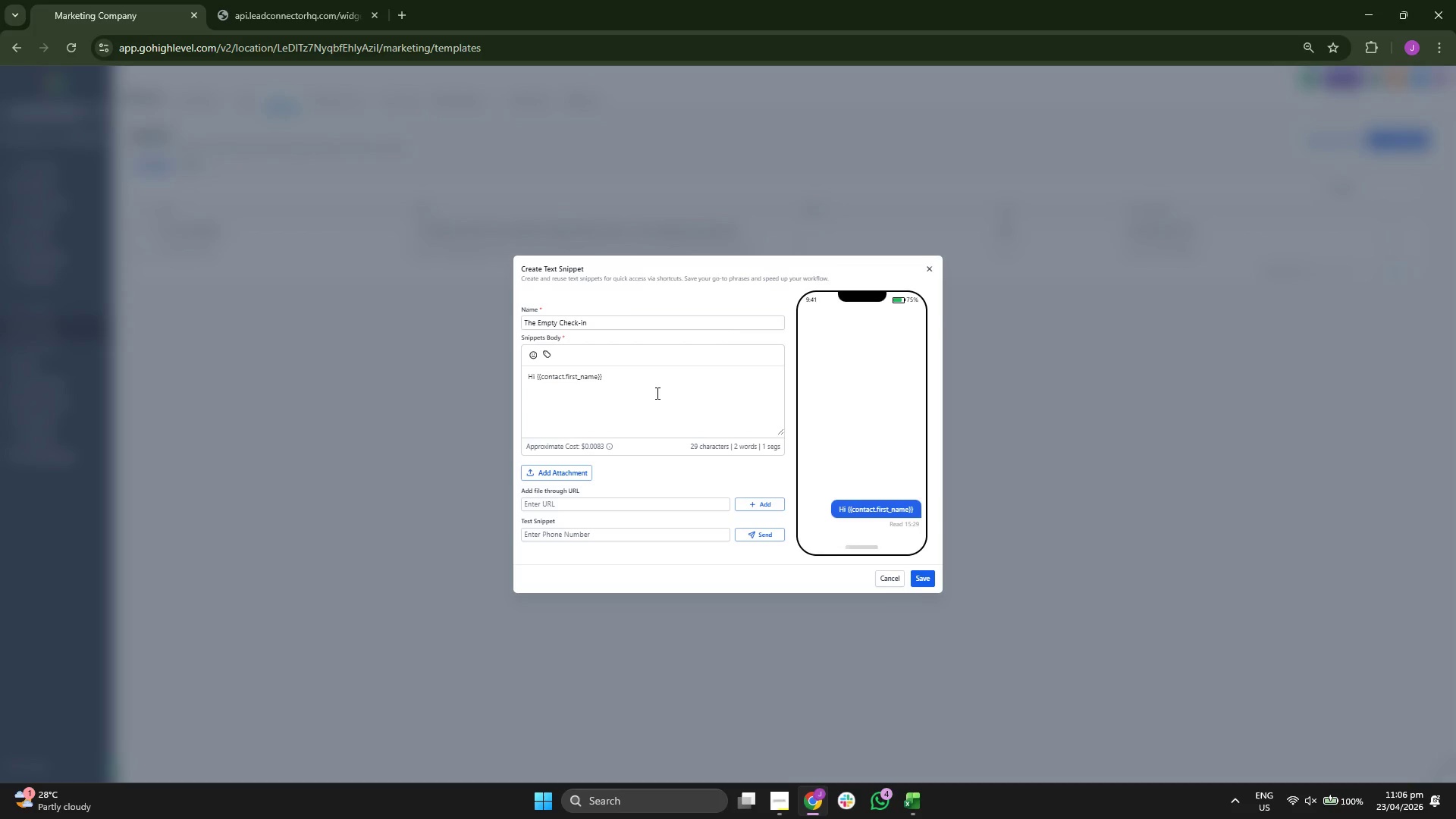 
type(, it's e)
key(Backspace)
type(been a f)
key(Backspace)
type(ge)
key(Backspace)
key(Backspace)
type(few dauys)
key(Backspace)
key(Backspace)
type(y)
key(Backspace)
key(Backspace)
type(ys since our consult. Just checking in is the )
 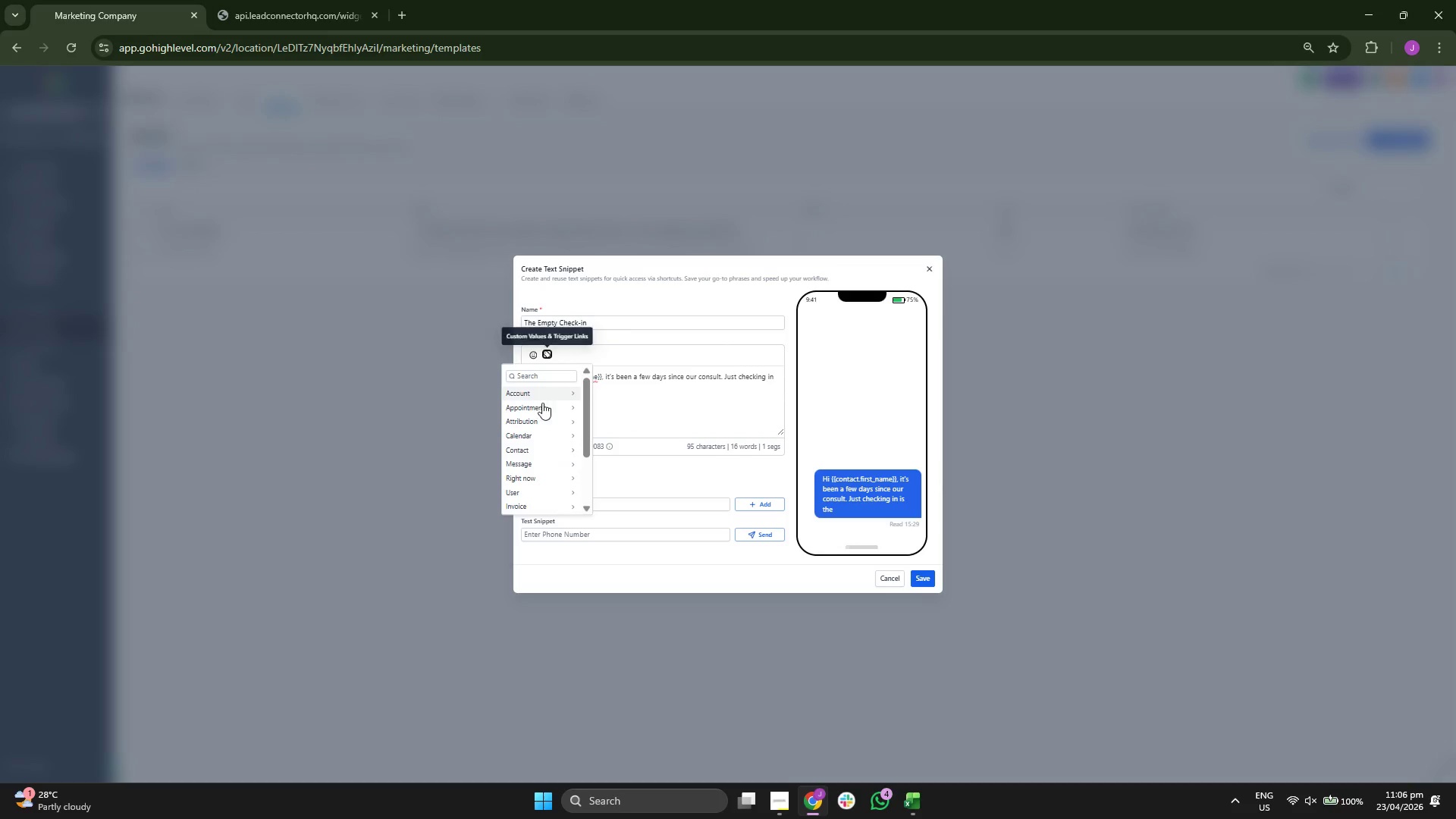 
scroll: coordinate [546, 453], scroll_direction: down, amount: 3.0
 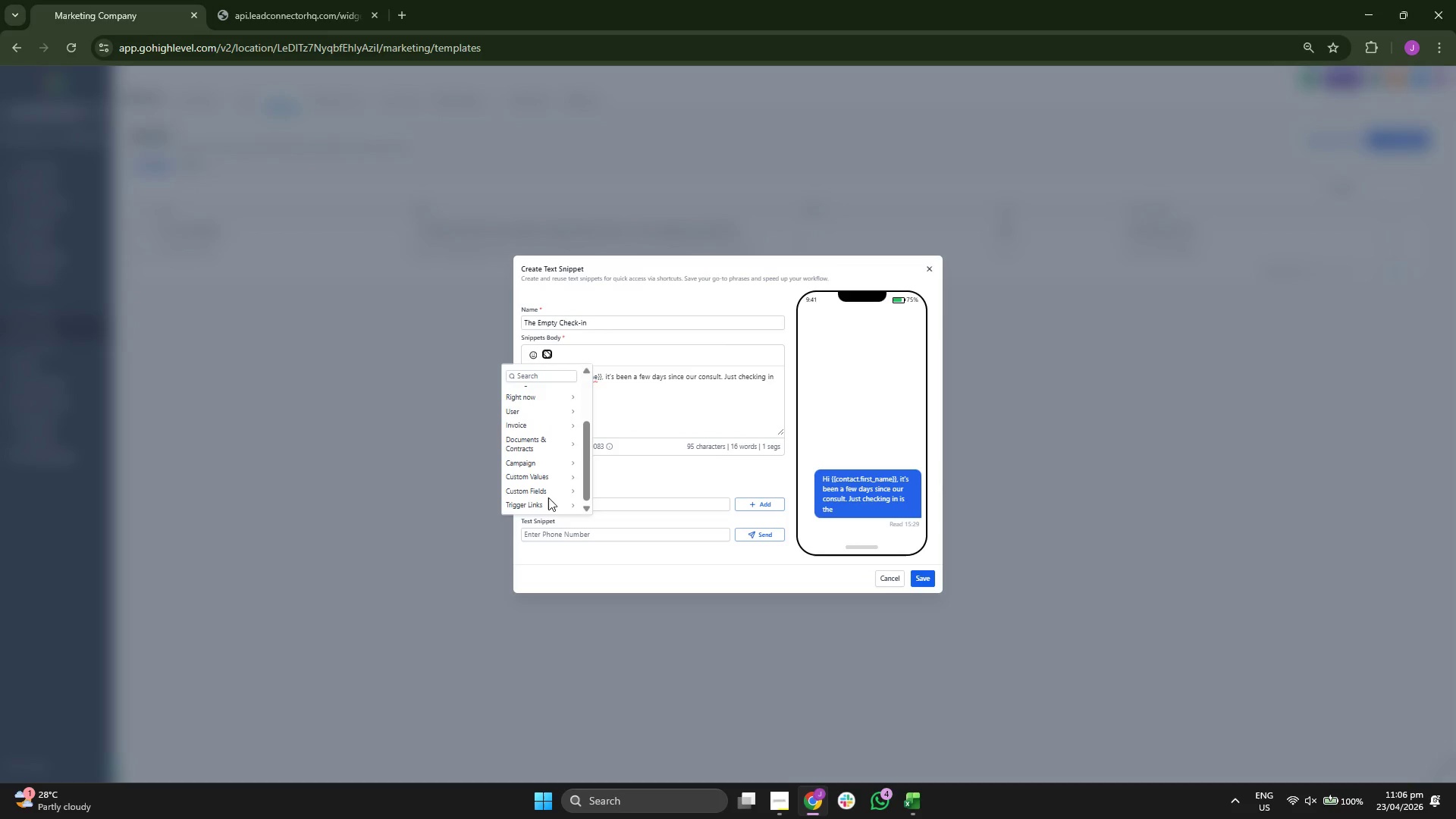 
left_click([546, 492])
 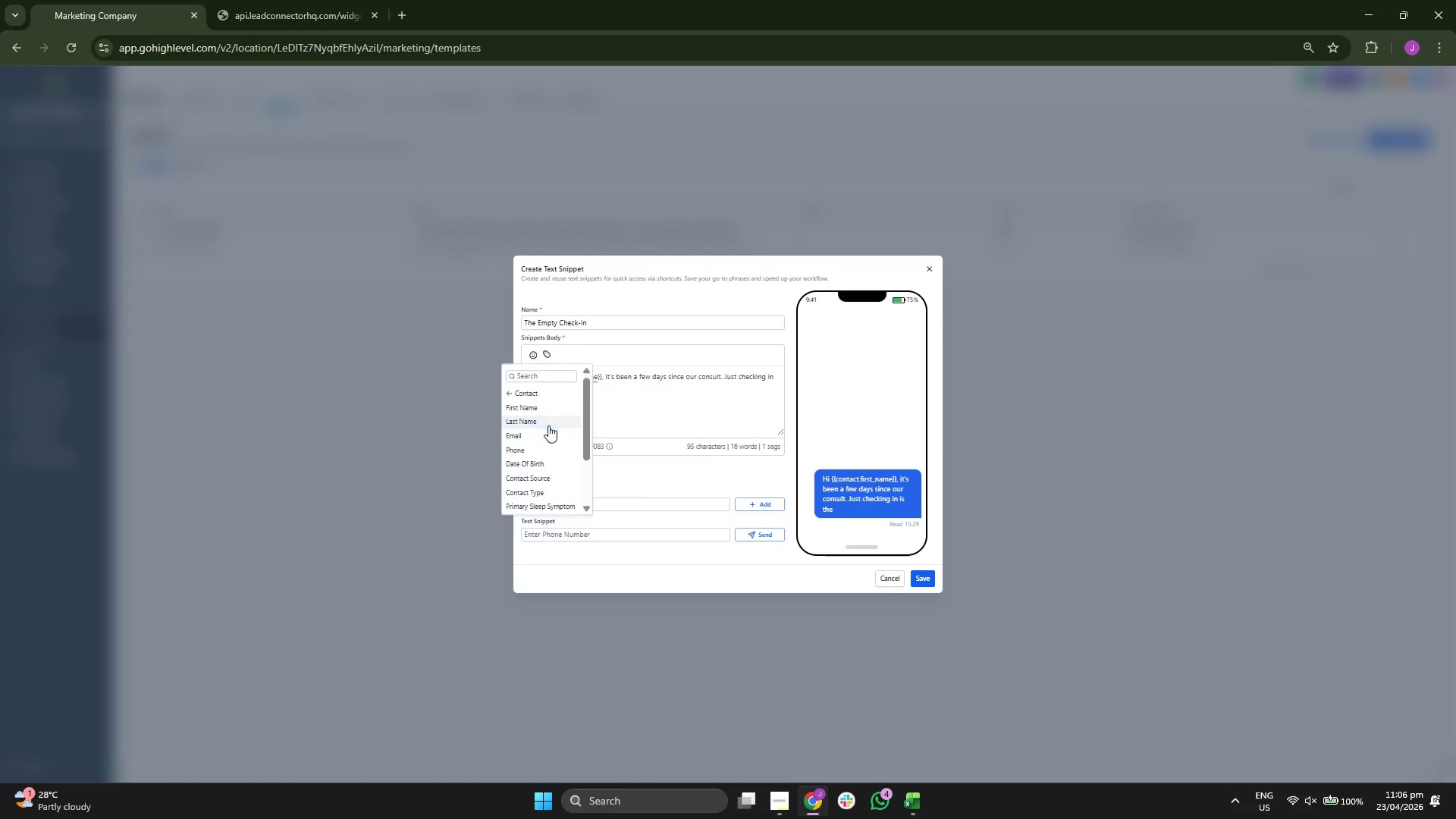 
scroll: coordinate [554, 491], scroll_direction: down, amount: 2.0
 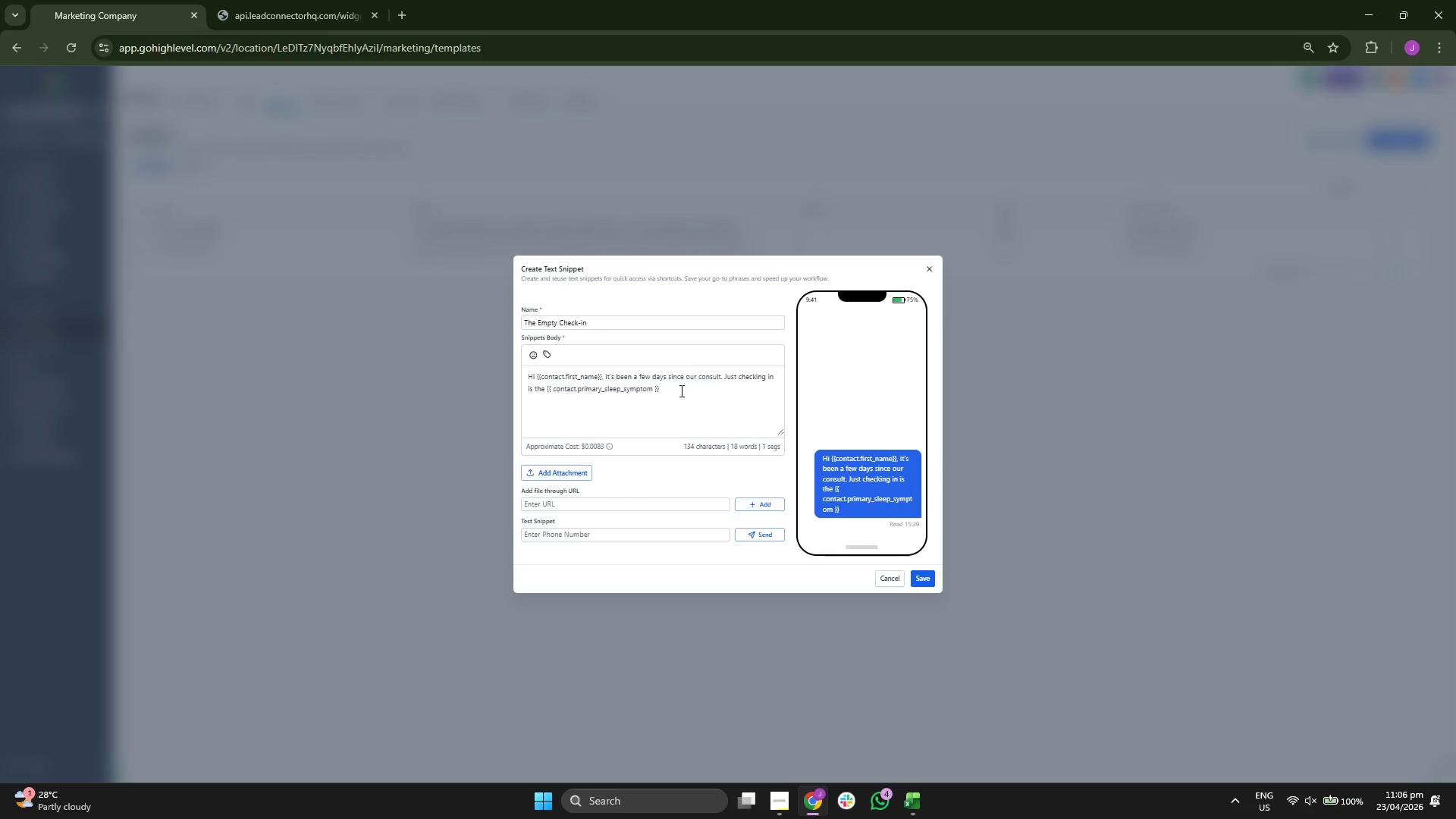 
left_click([679, 391])
 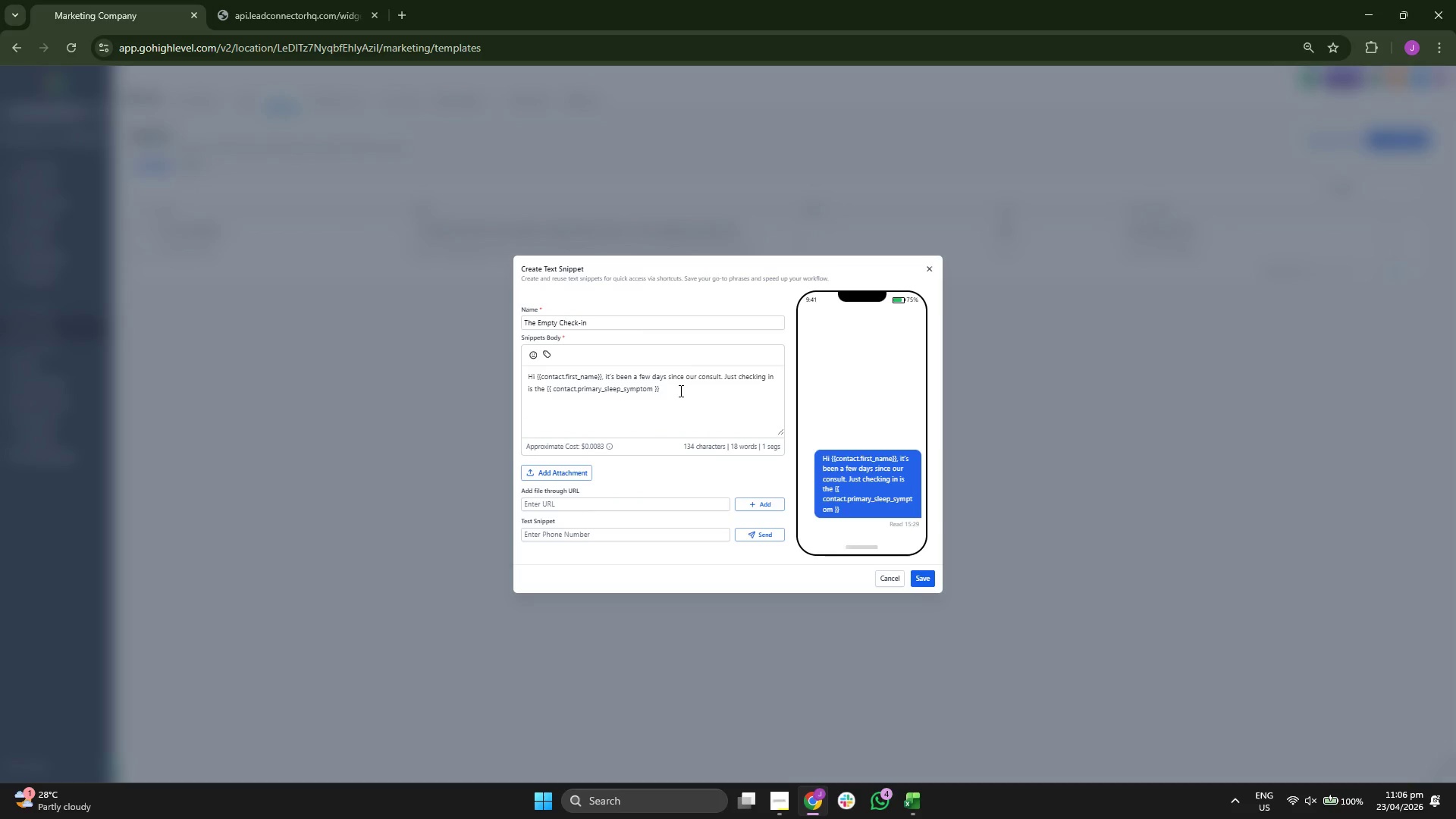 
key(ArrowLeft)
 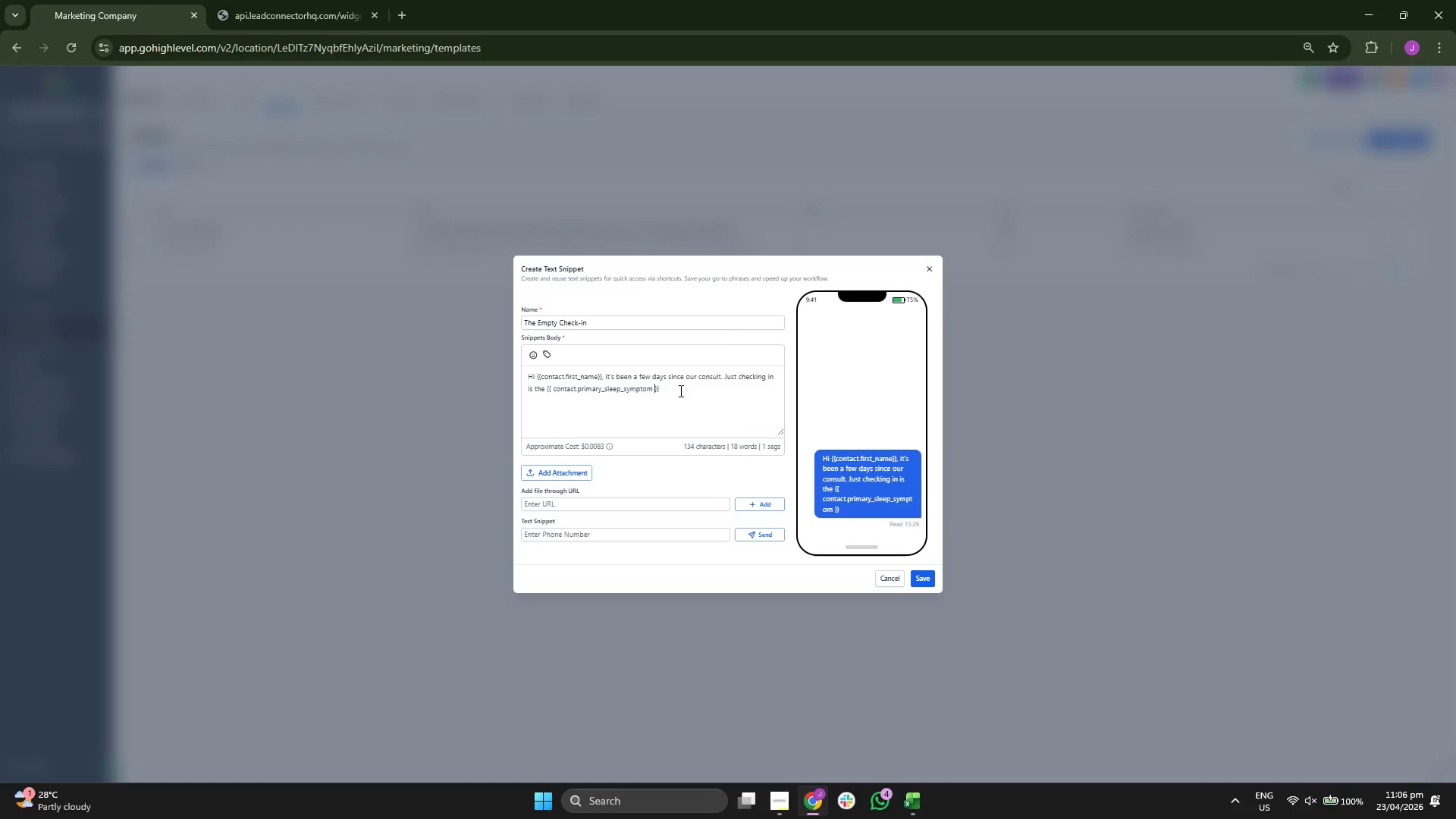 
key(ArrowLeft)
 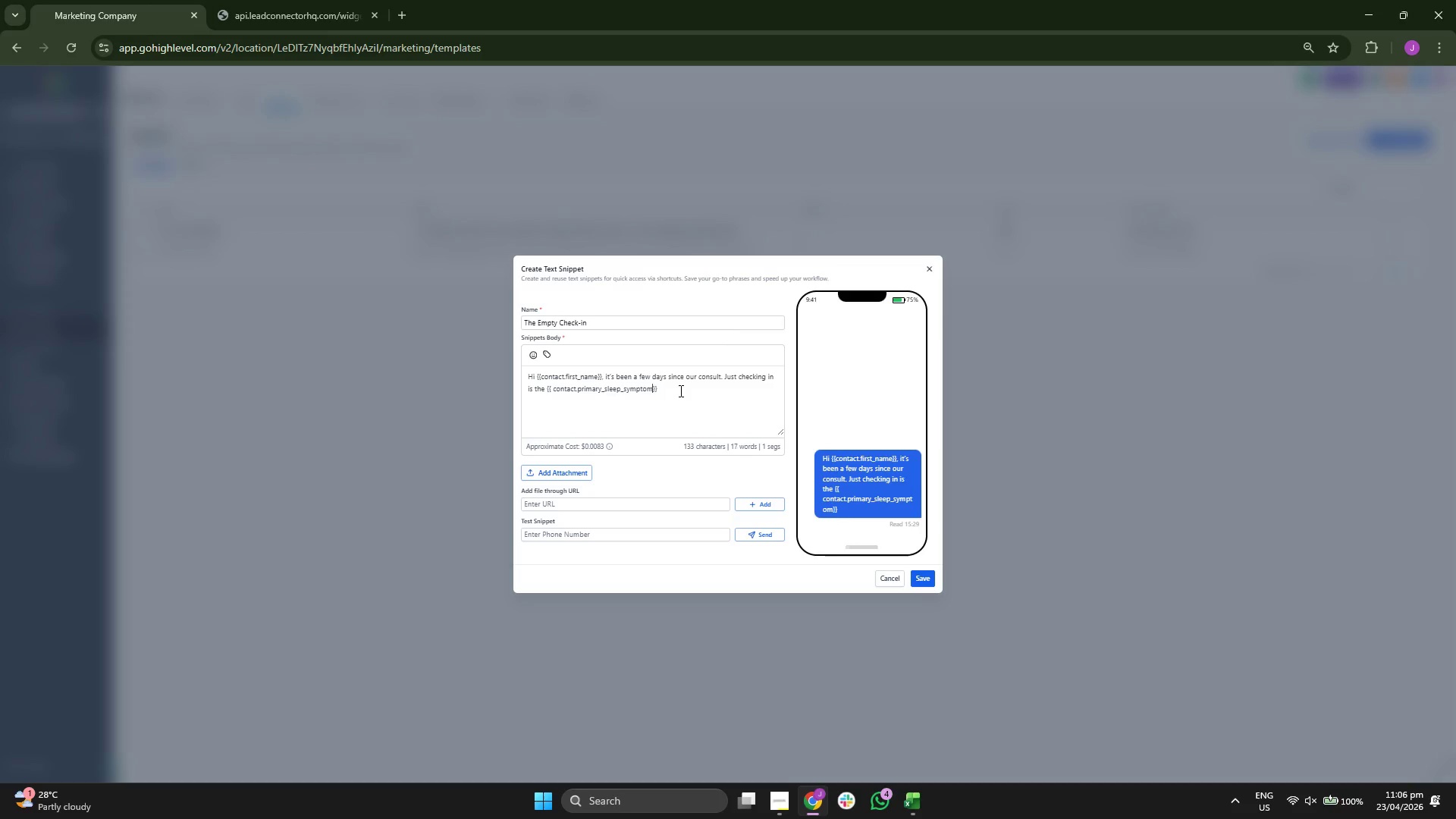 
key(Backspace)
 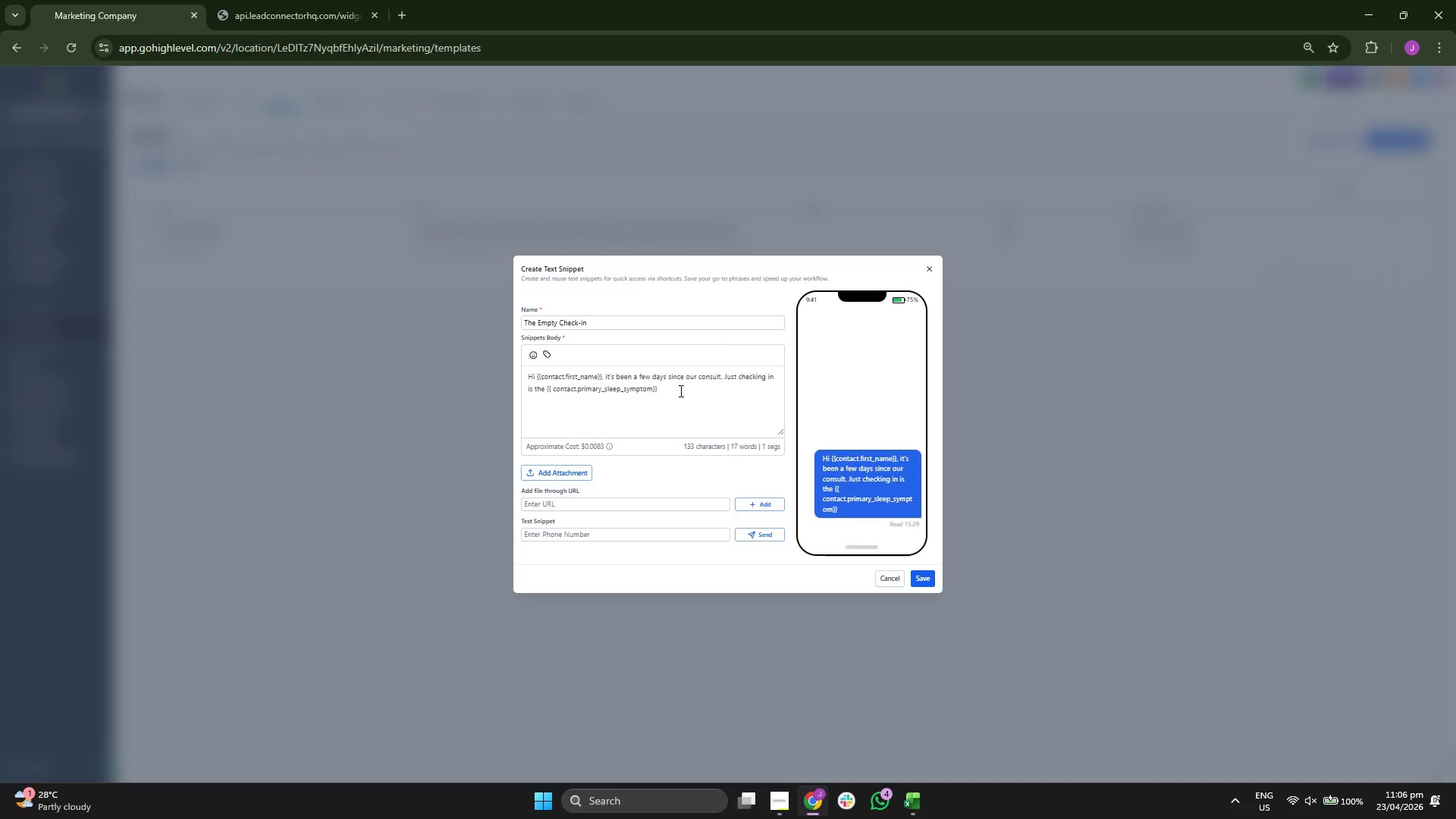 
hold_key(key=ArrowLeft, duration=1.36)
 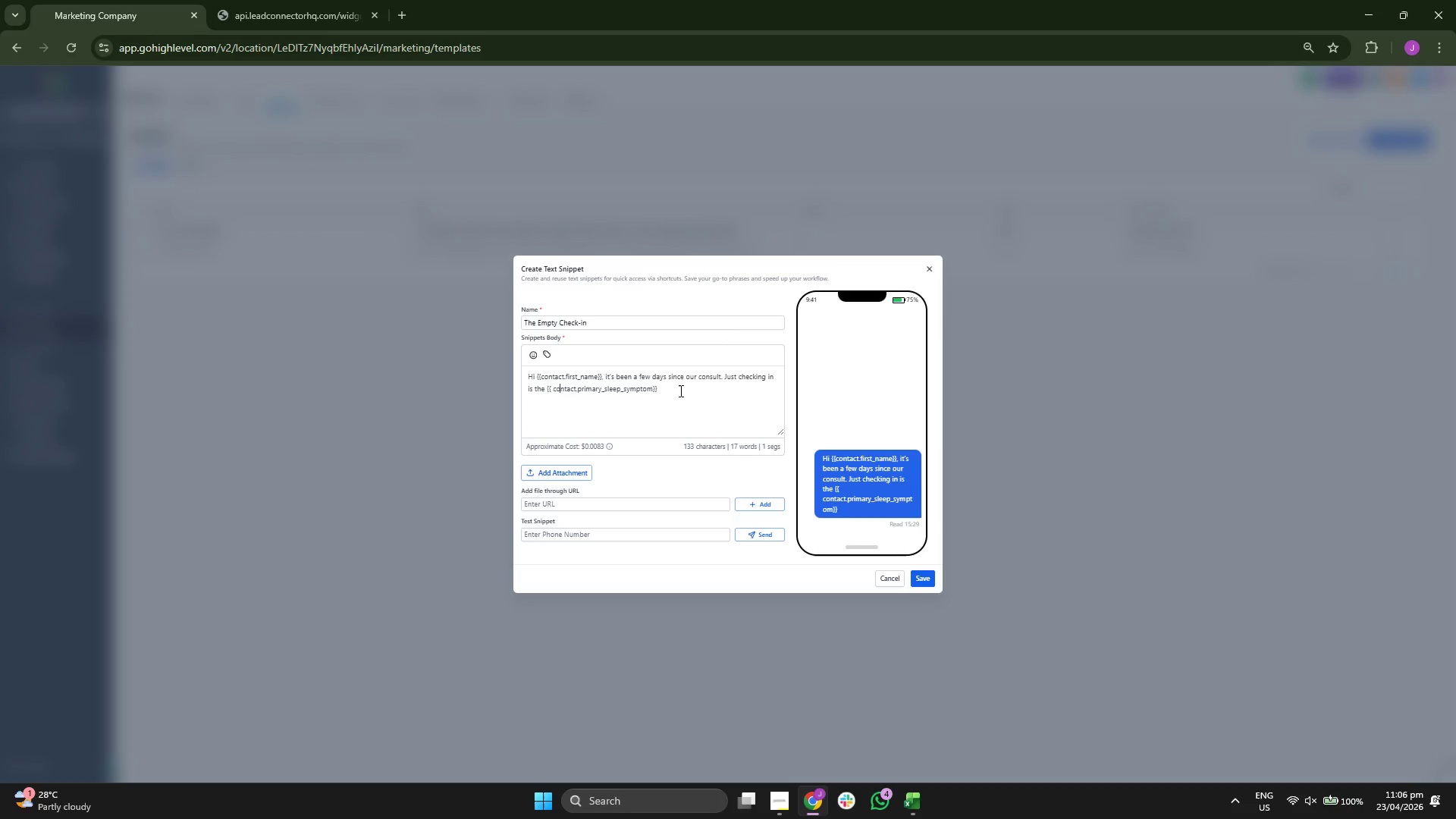 
key(ArrowLeft)
 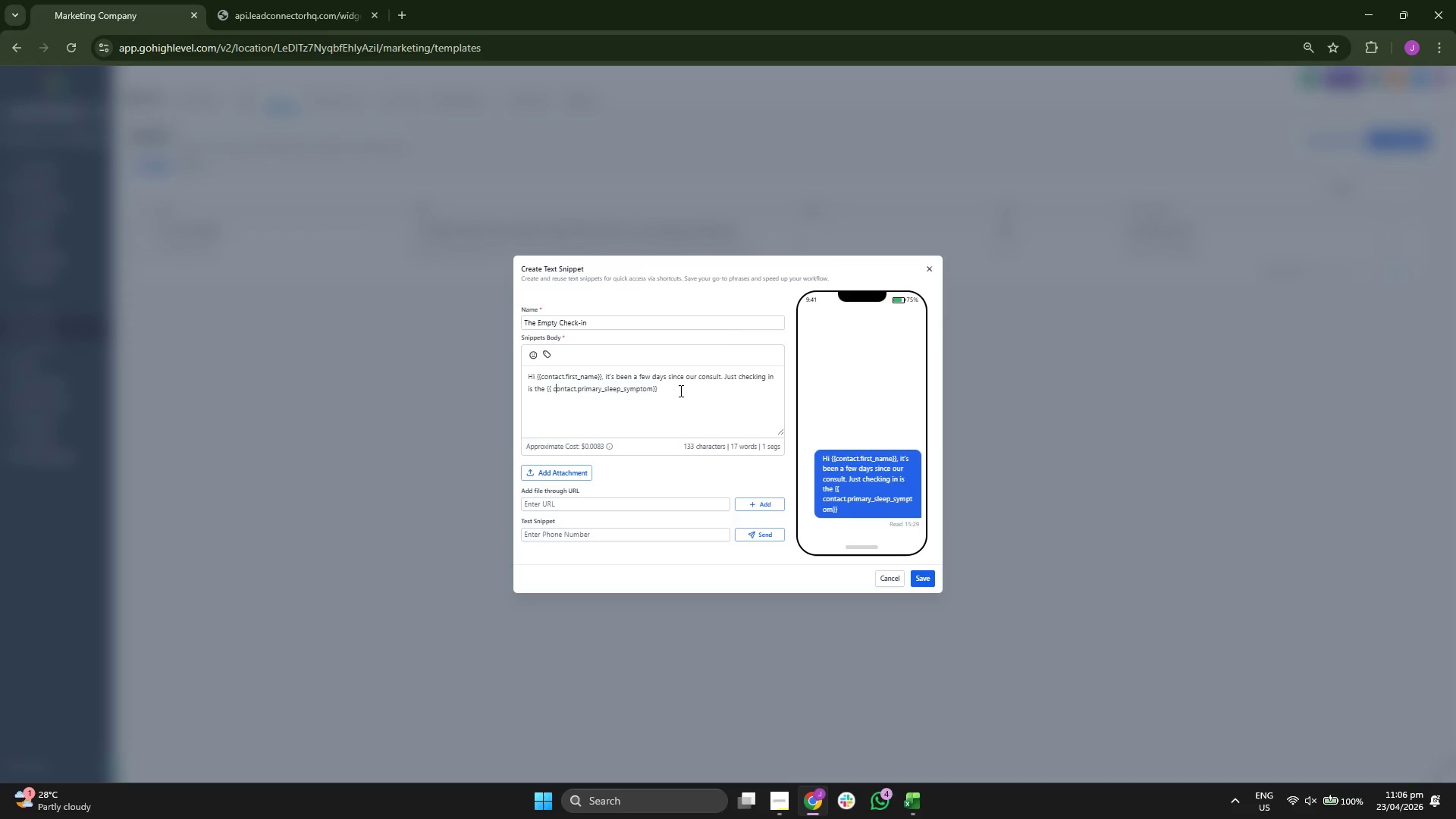 
key(ArrowLeft)
 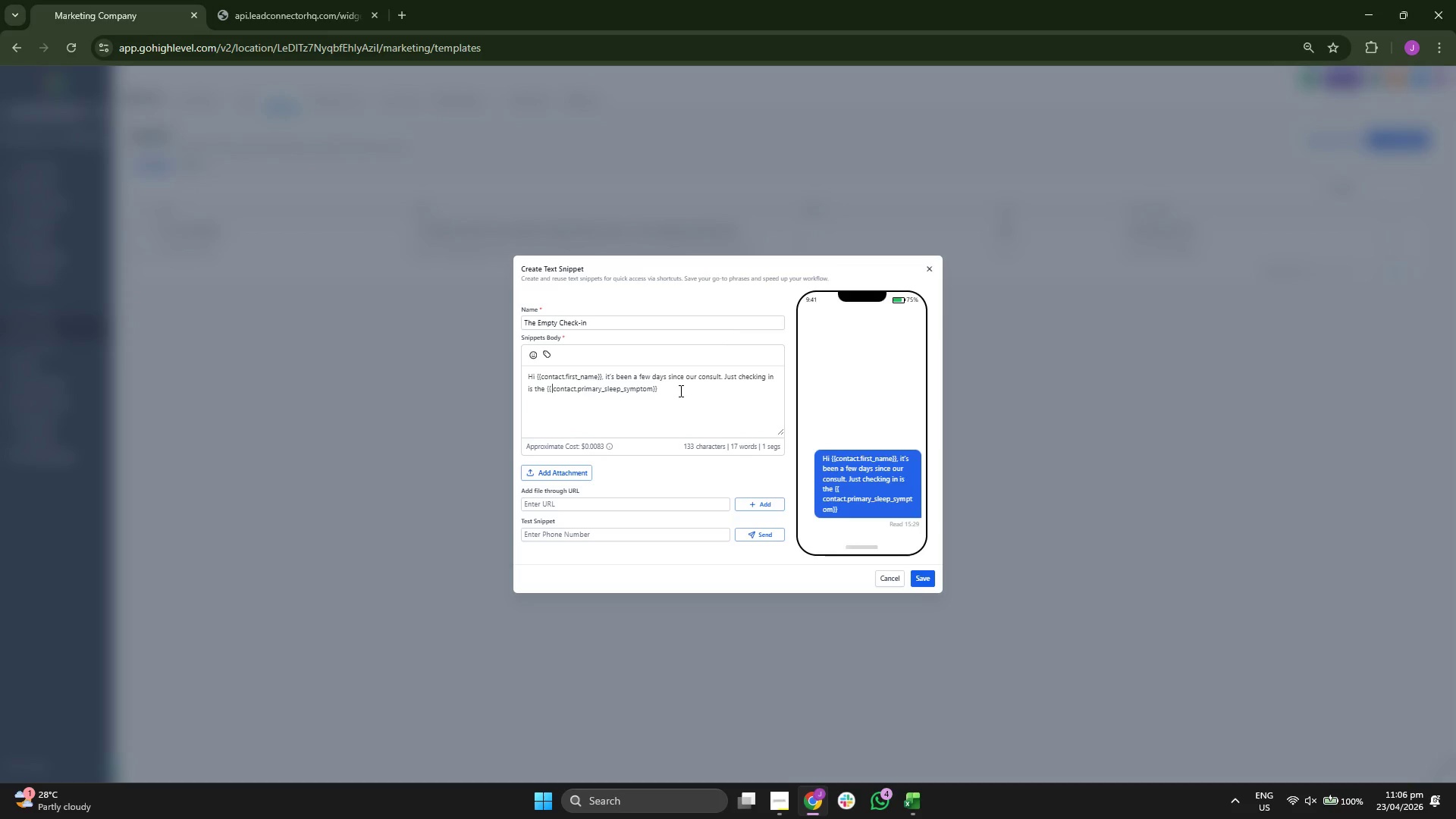 
key(Backspace)
 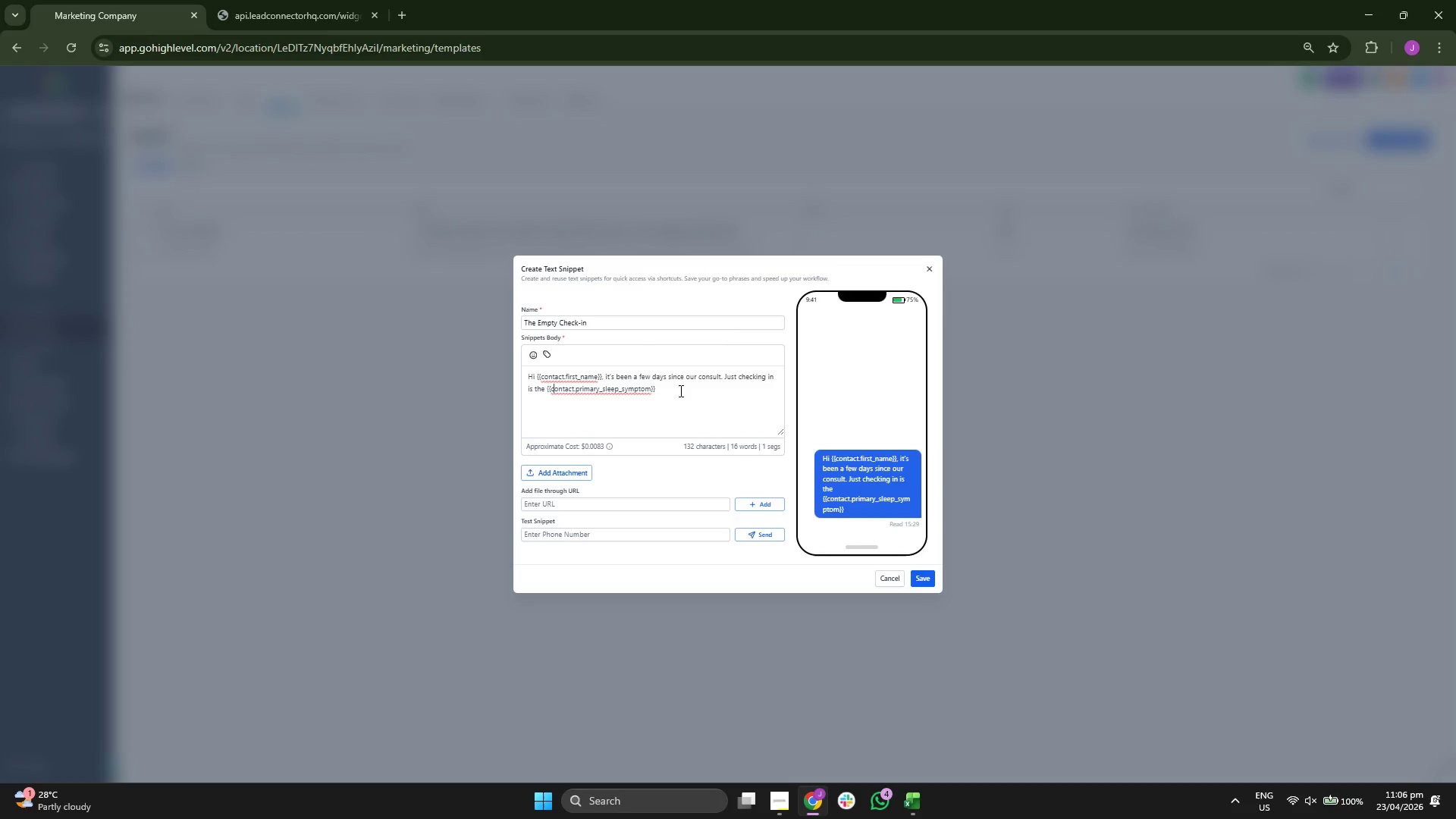 
hold_key(key=ArrowRight, duration=1.5)
 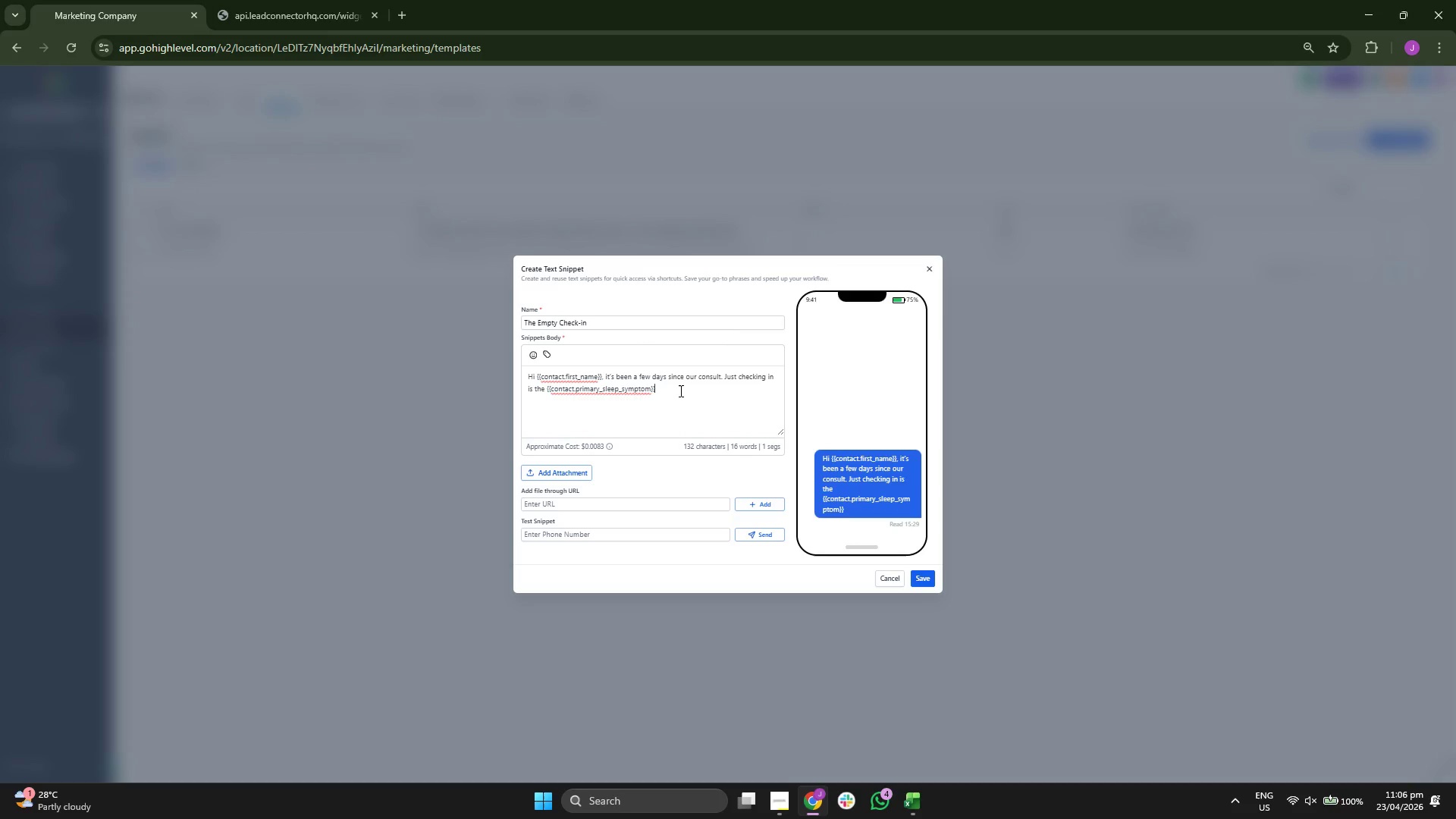 
key(ArrowRight)
 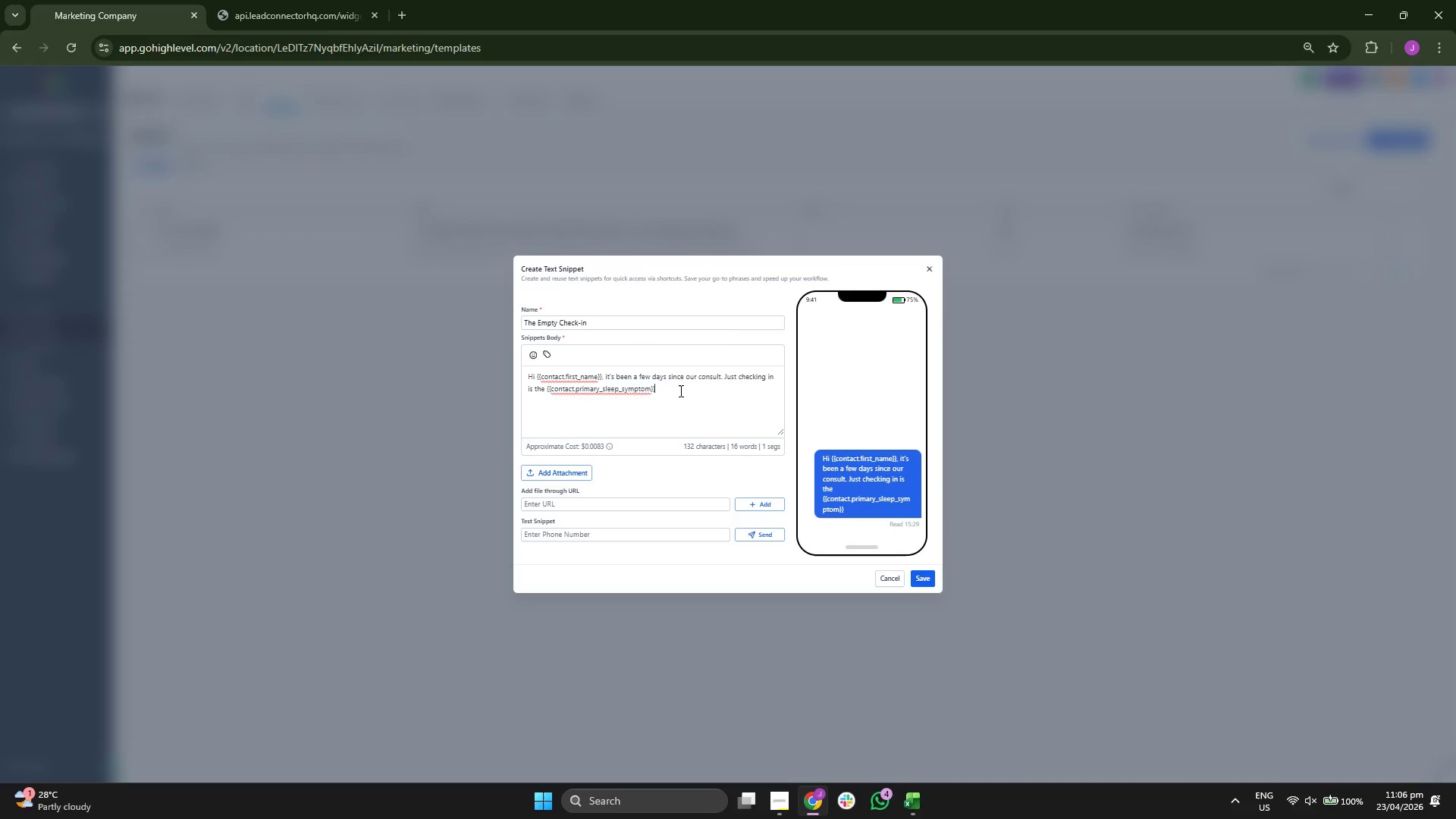 
key(ArrowRight)
 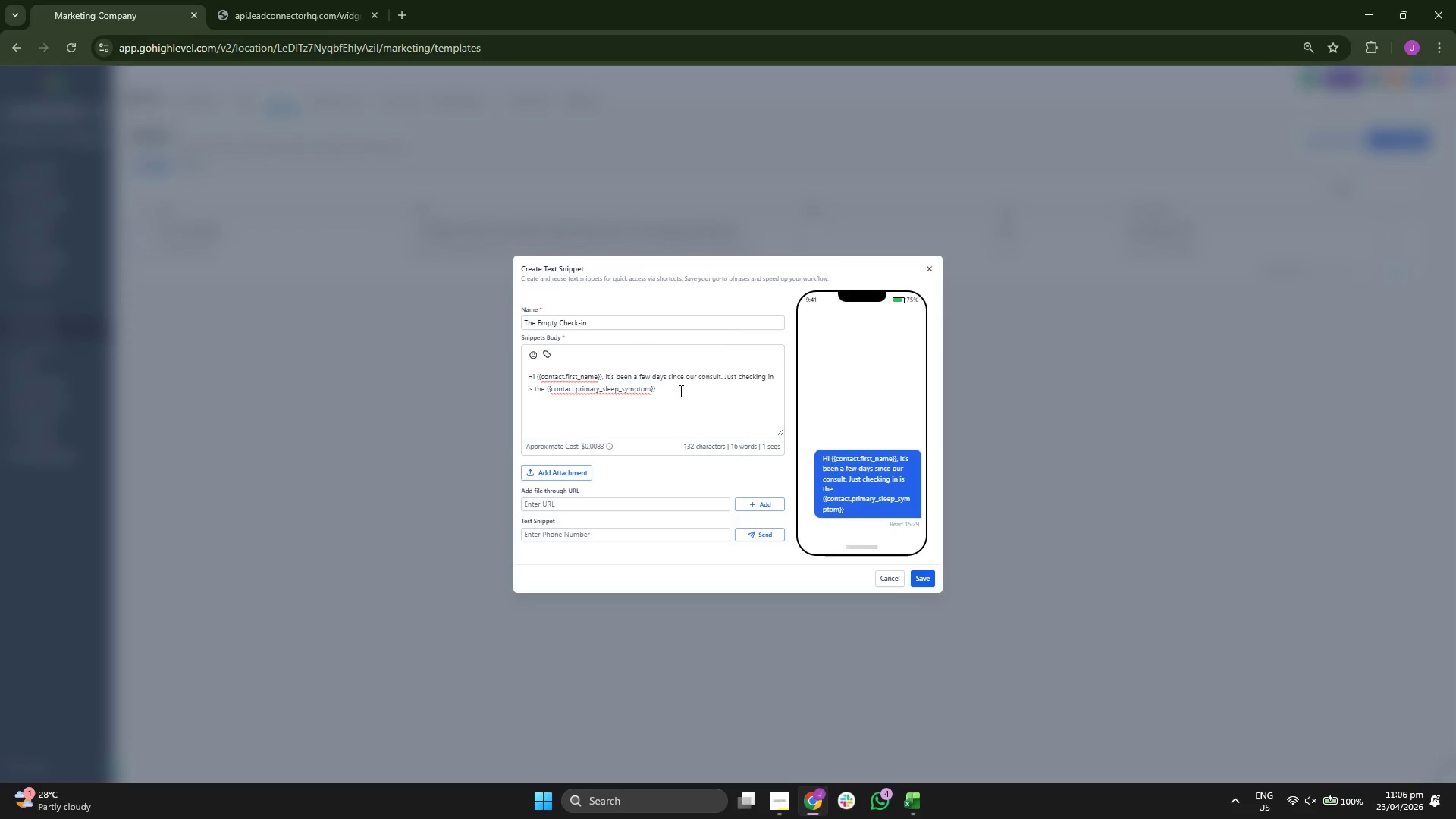 
type( still impaci)
key(Backspace)
type(ting)
 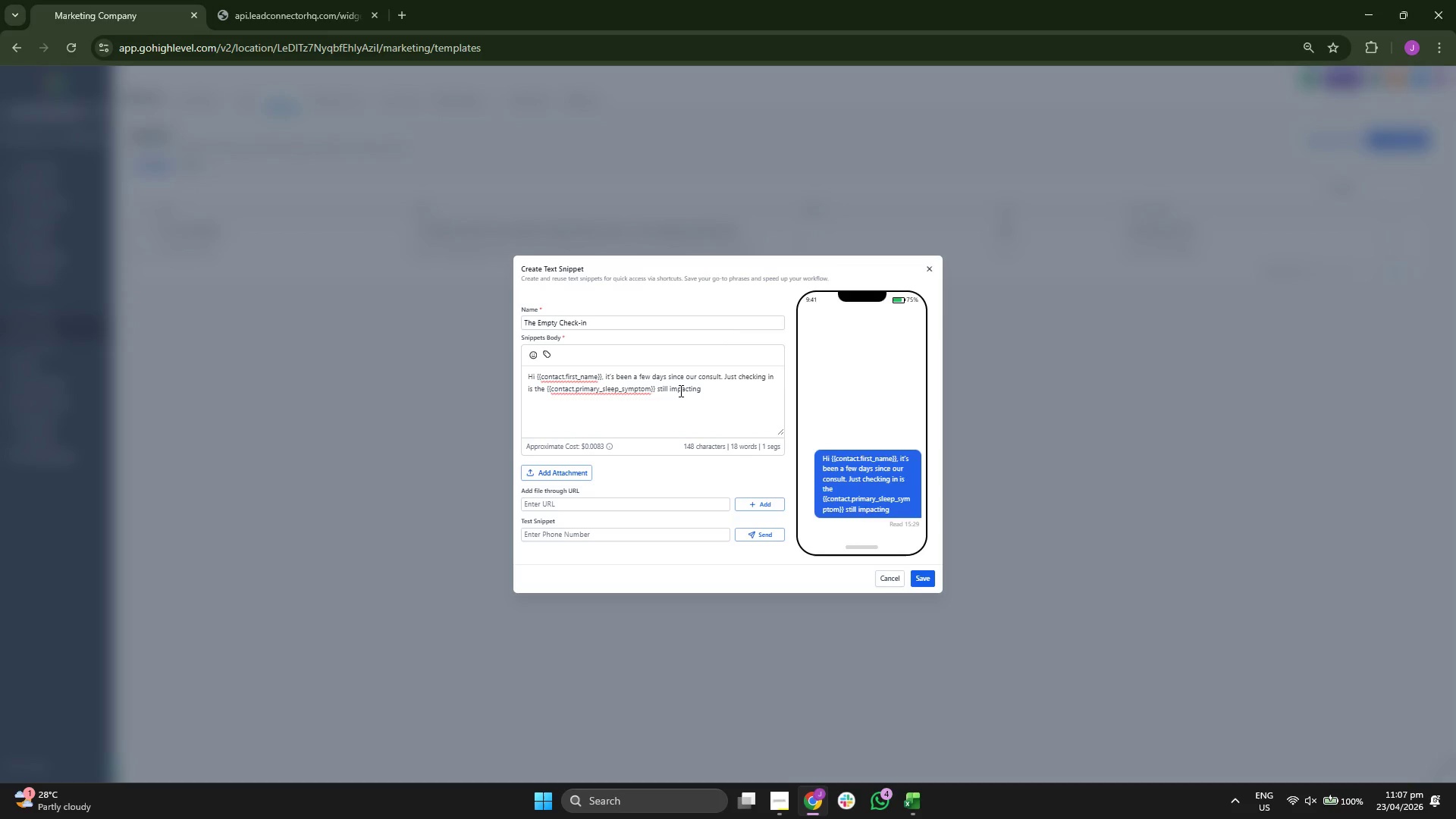 
type( )
key(Backspace)
type( your work wke)
key(Backspace)
key(Backspace)
type(eek? We have 2 spots left for this month's coaching cohort if you're readu t)
key(Backspace)
key(Backspace)
key(Backspace)
type(y tp d)
key(Backspace)
key(Backspace)
key(Backspace)
type(o dive in.)
 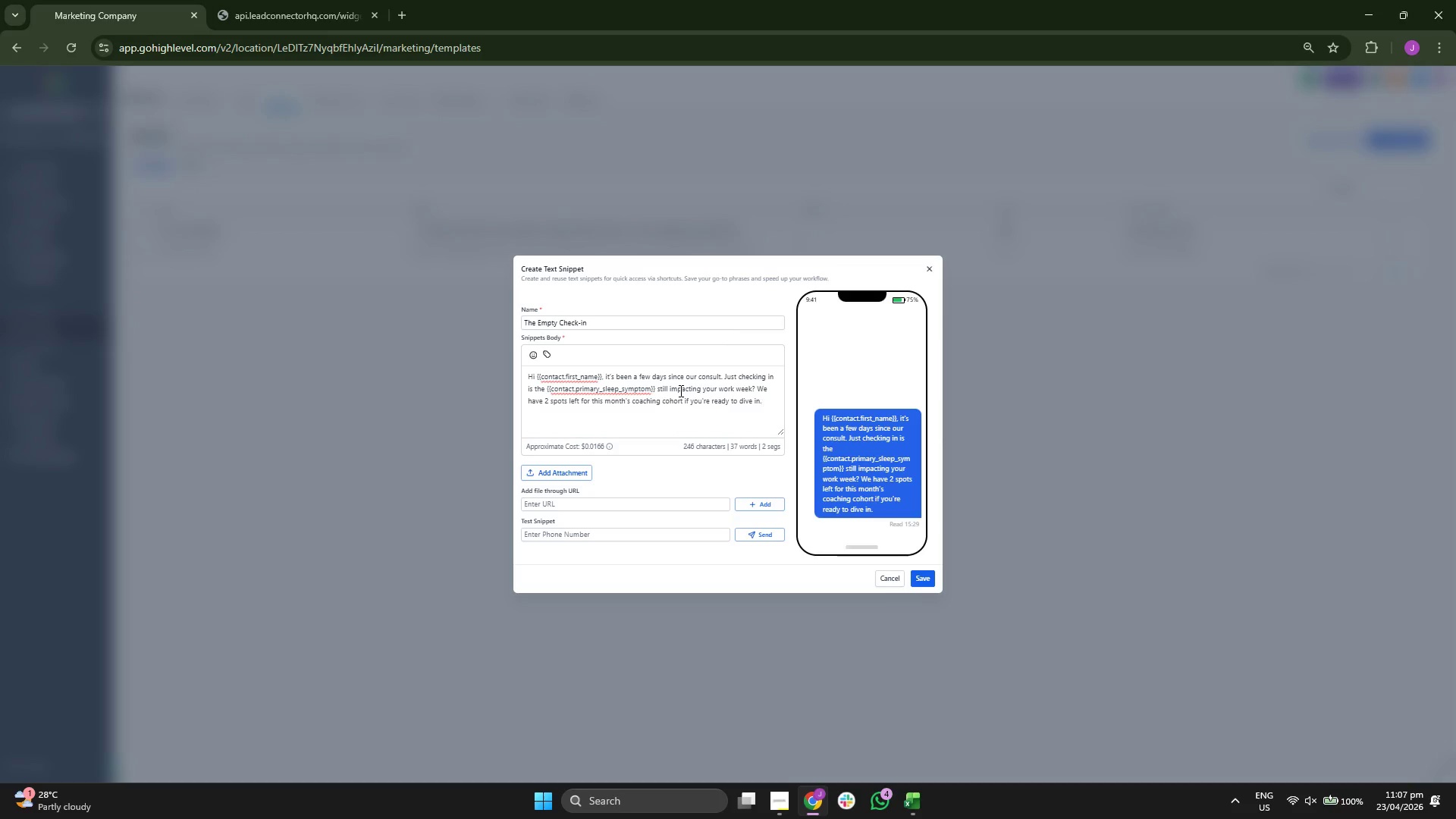 
wait(5.3)
 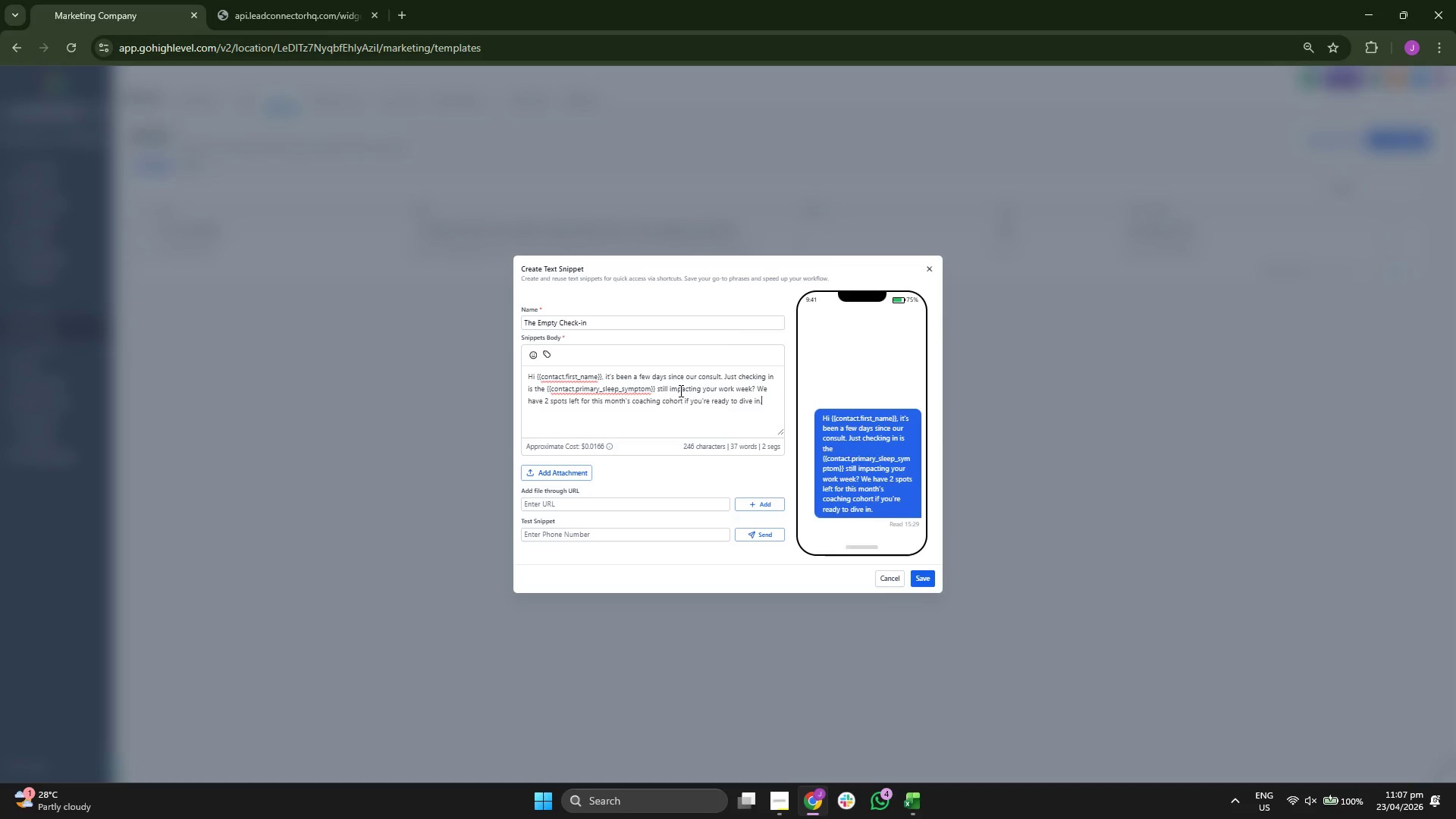 
left_click([915, 577])
 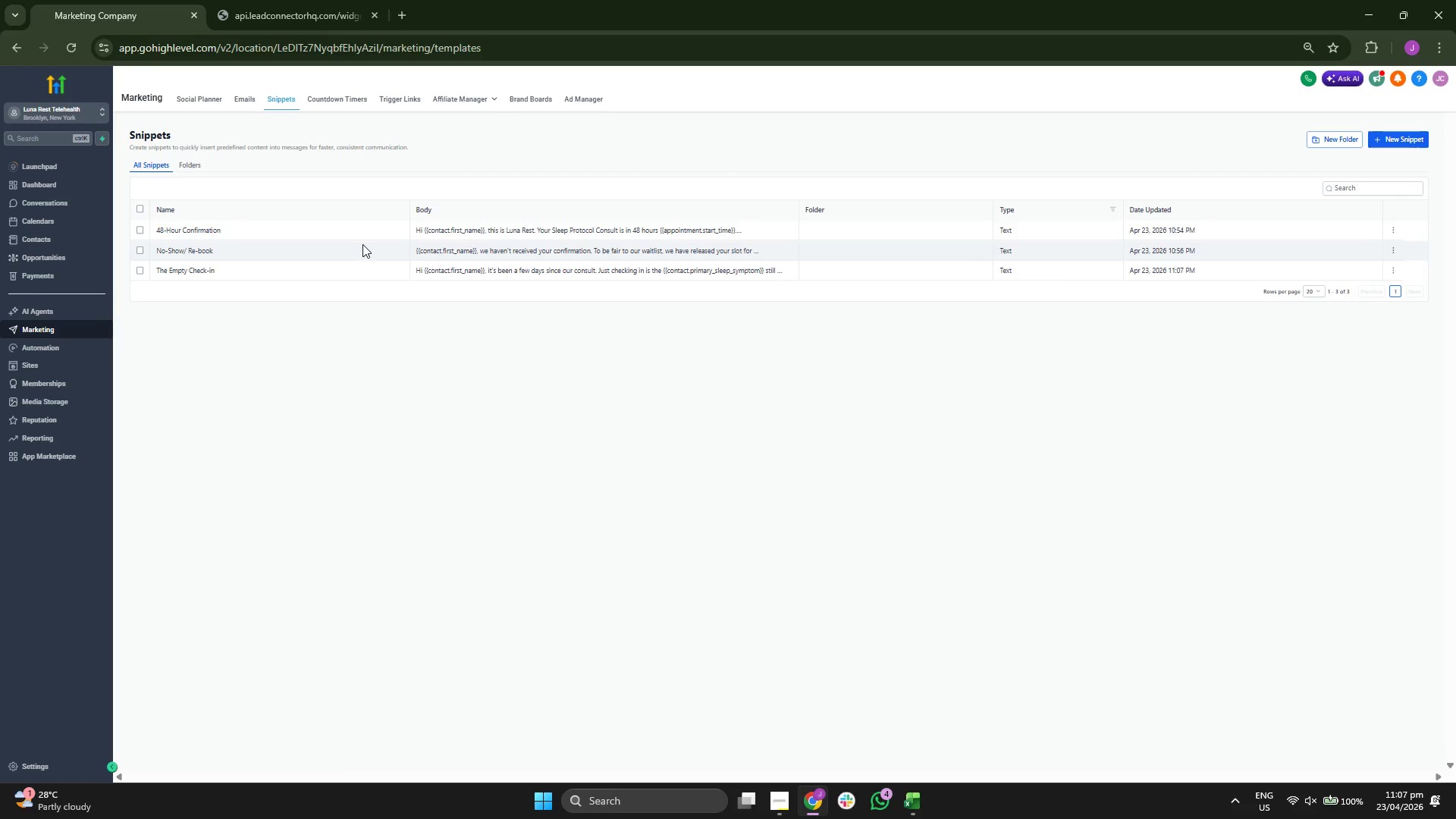 
wait(7.92)
 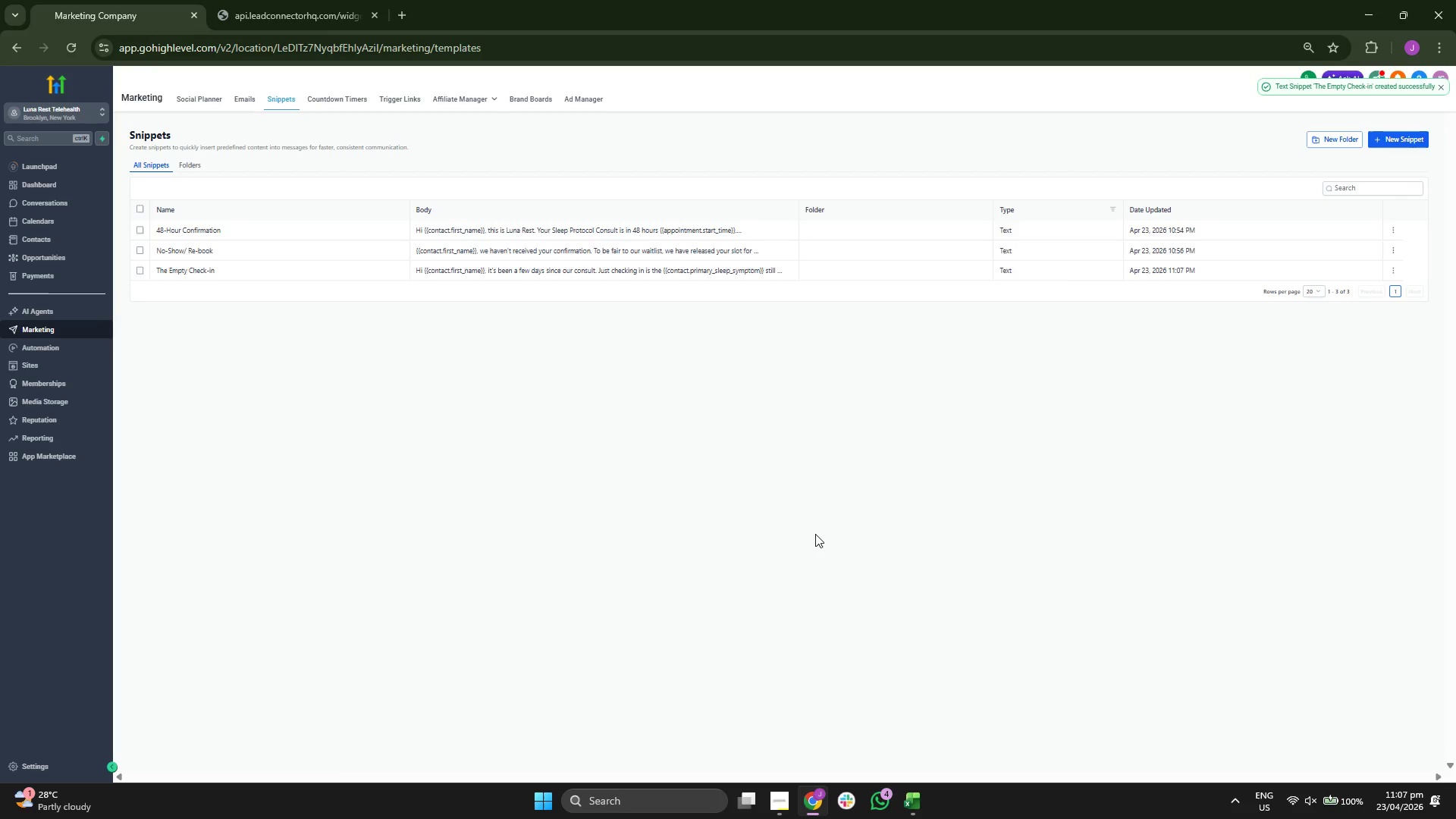 
left_click([241, 105])
 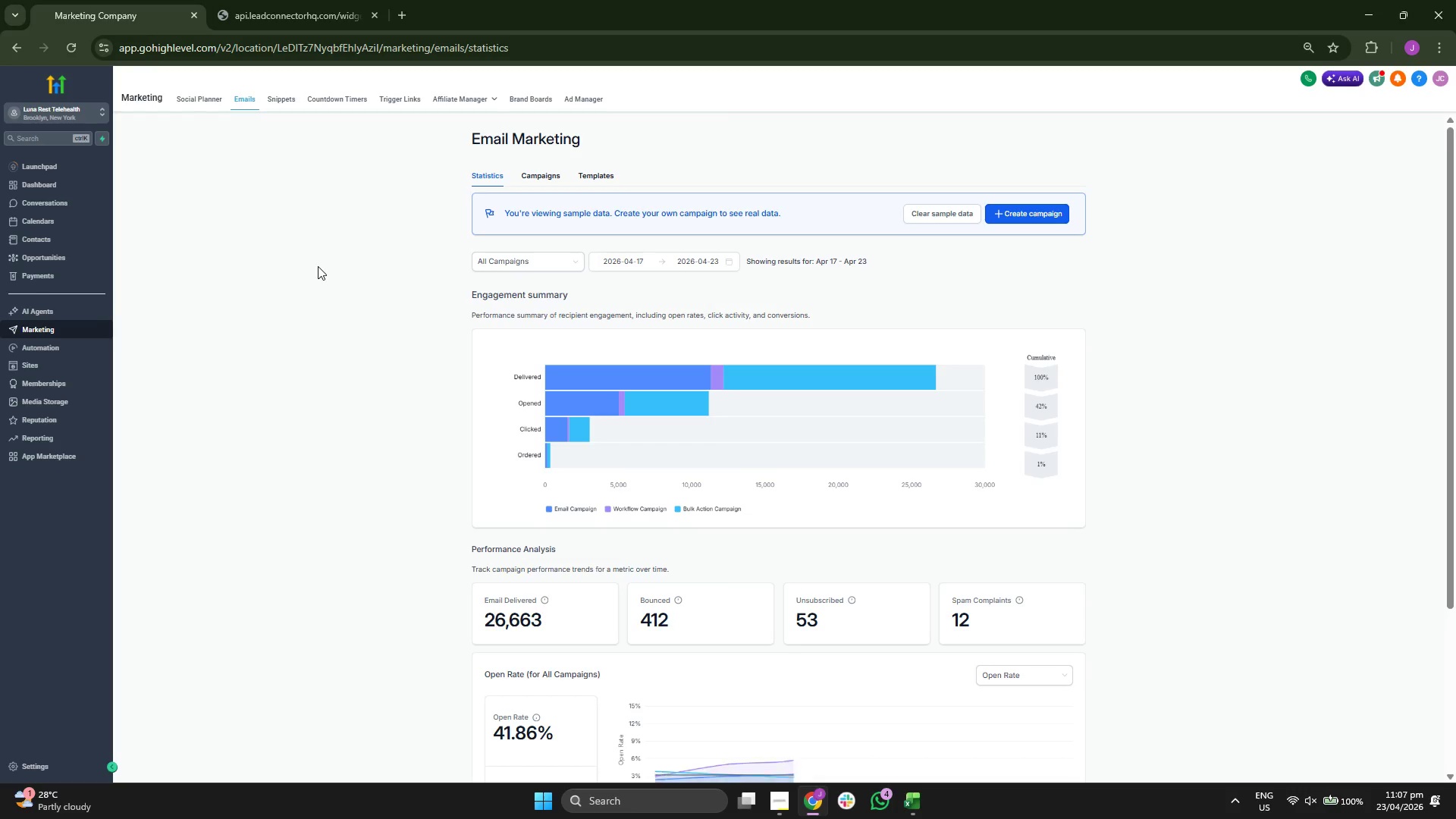 
wait(9.06)
 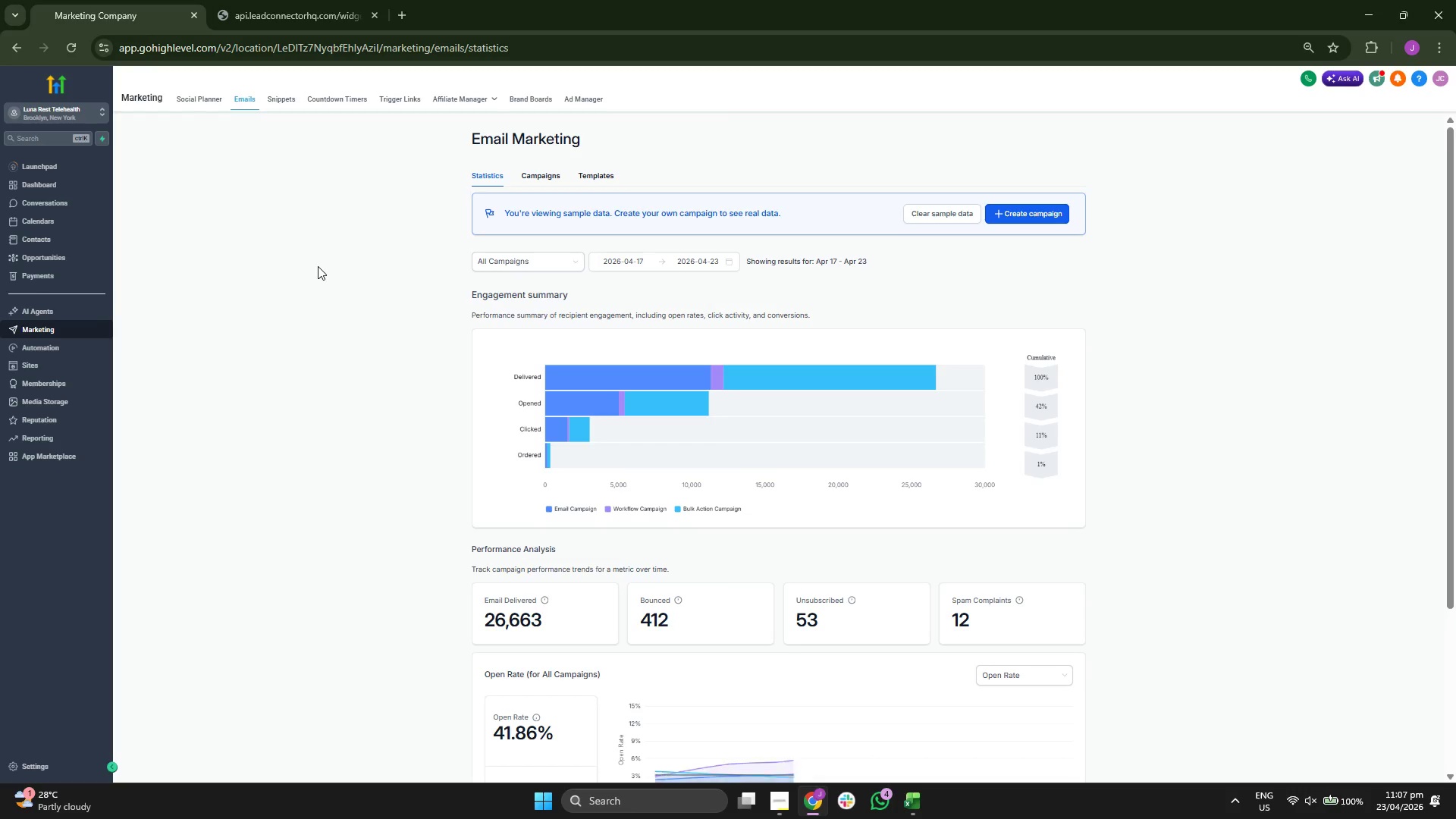 
left_click([383, 100])
 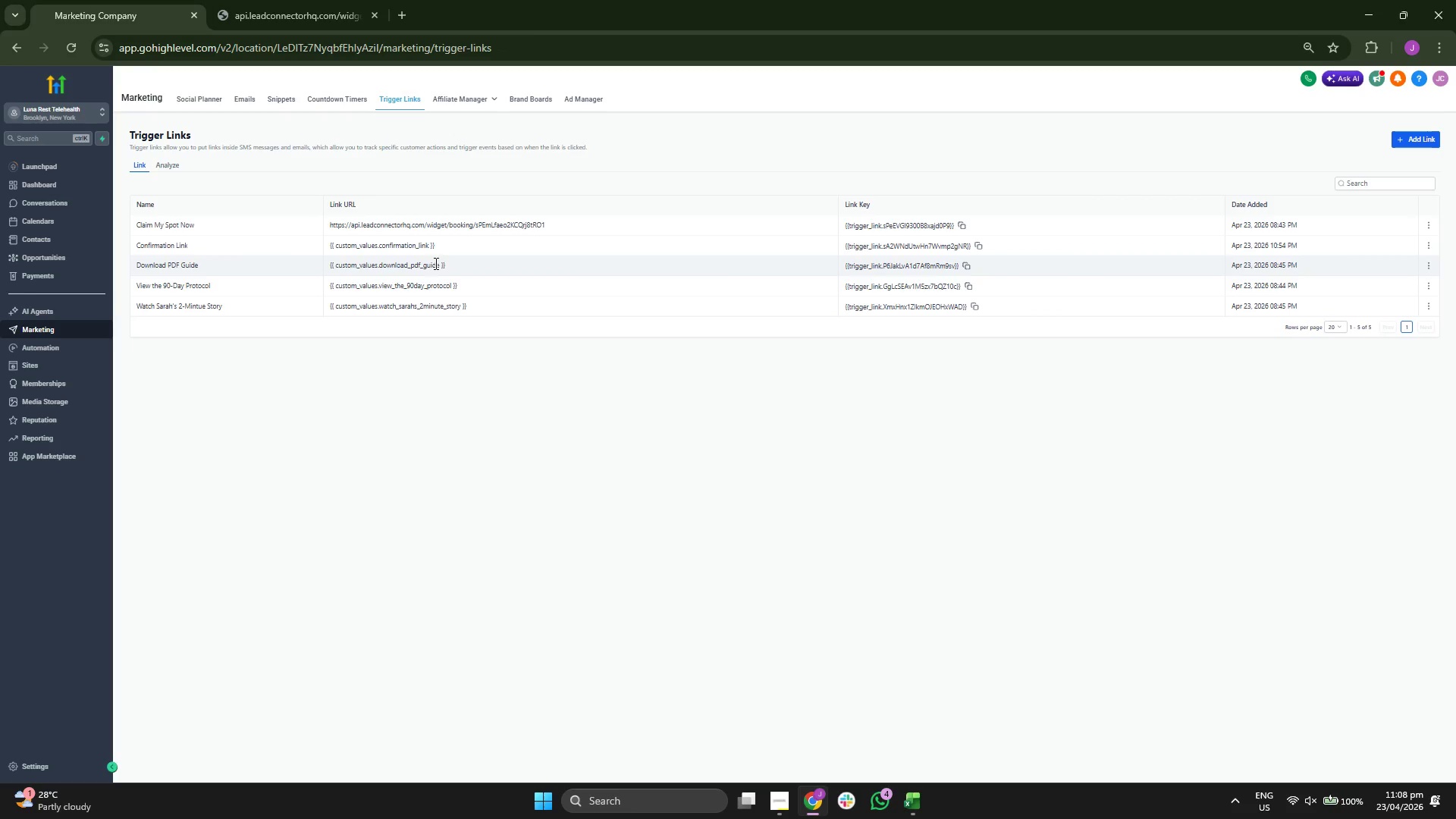 
left_click([247, 105])
 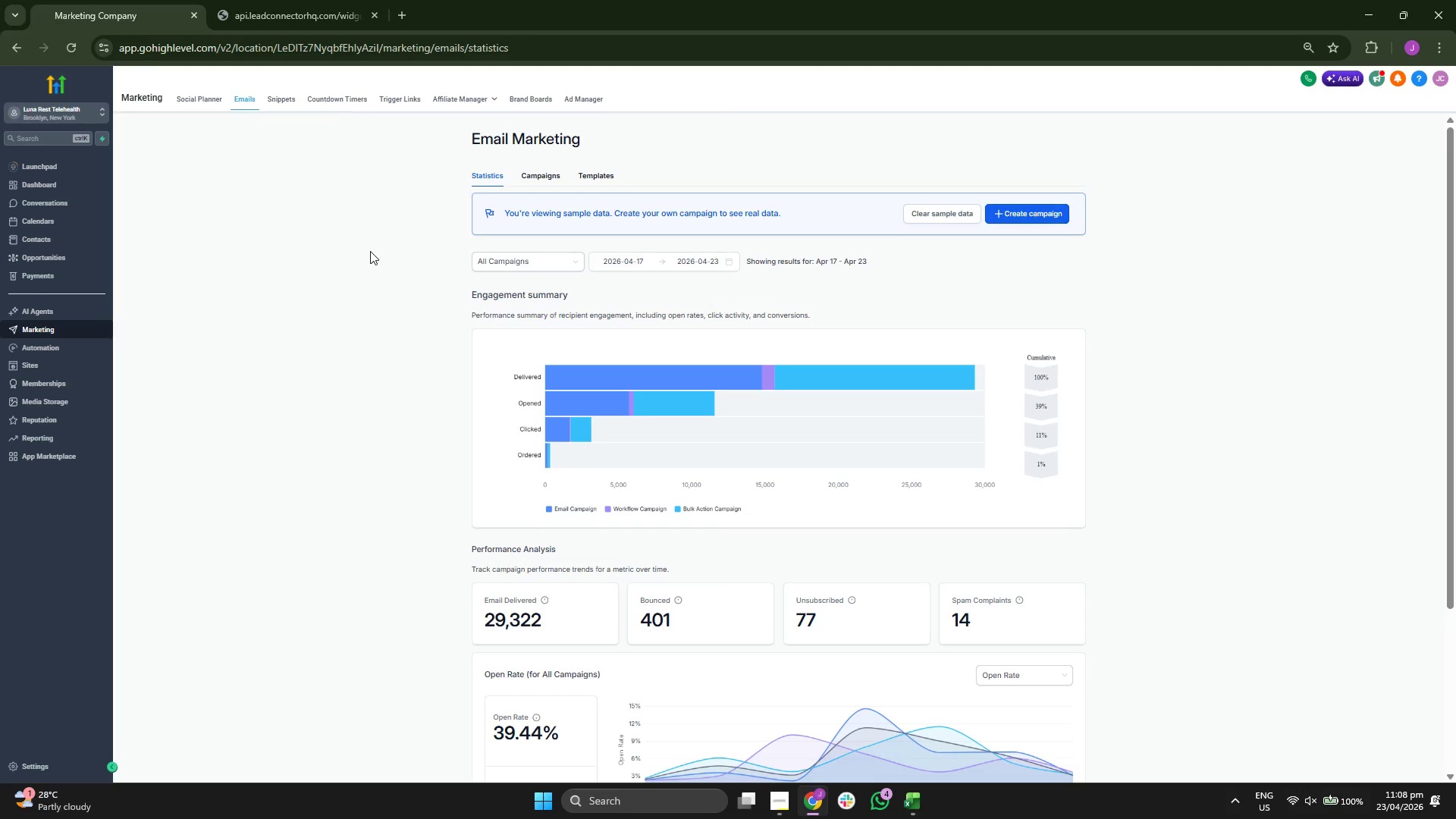 
wait(6.97)
 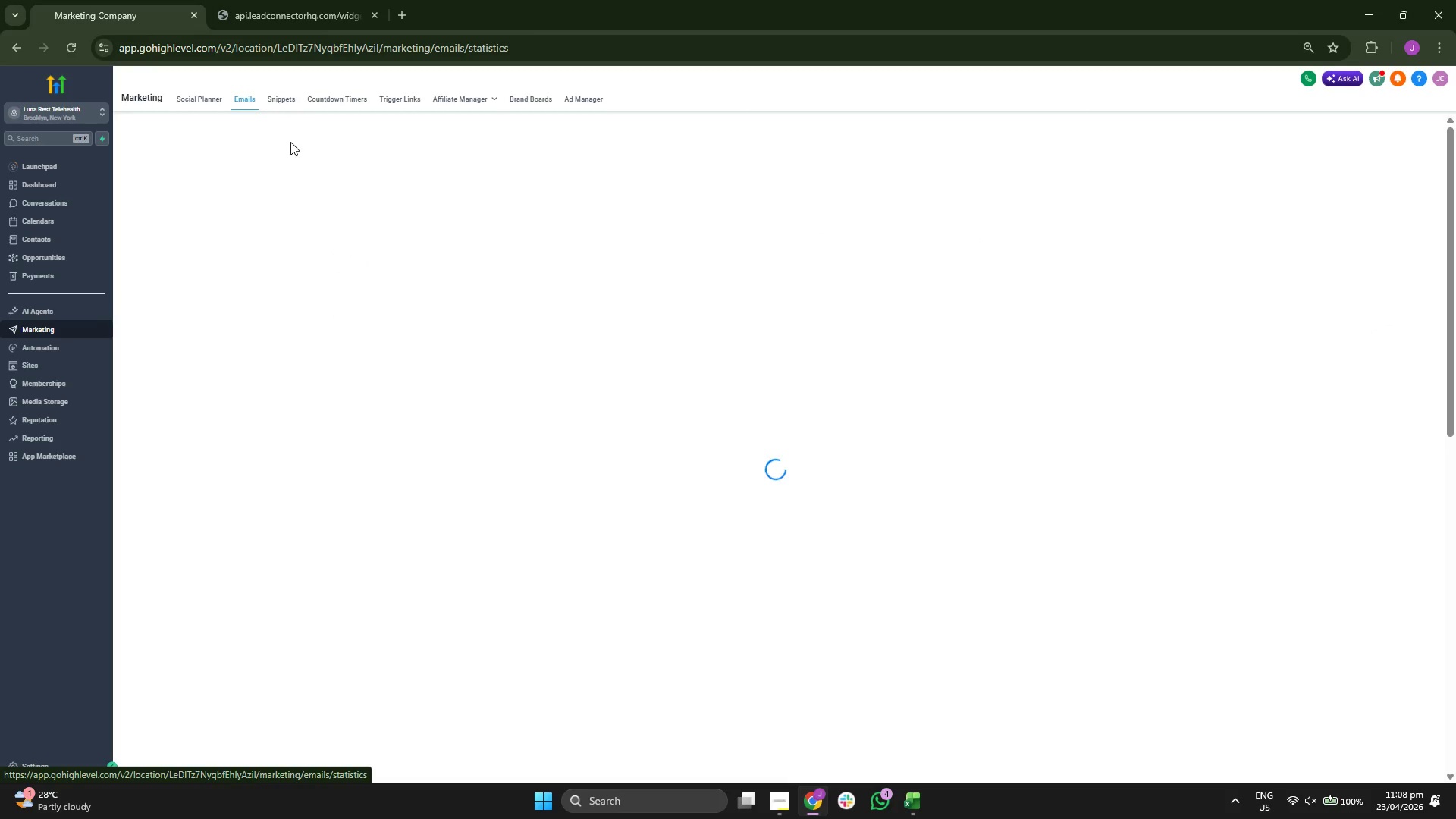 
left_click([591, 171])
 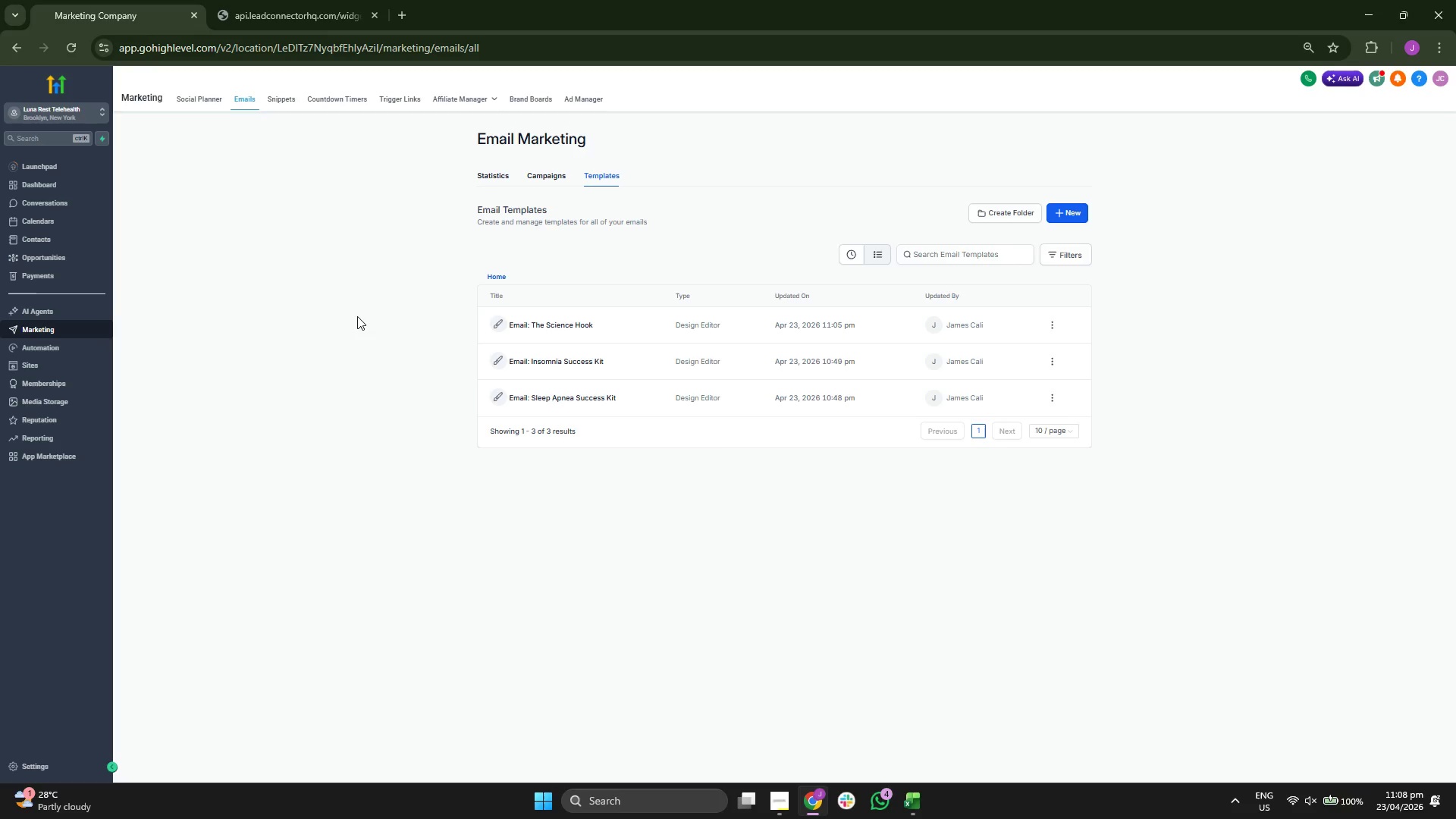 
wait(10.81)
 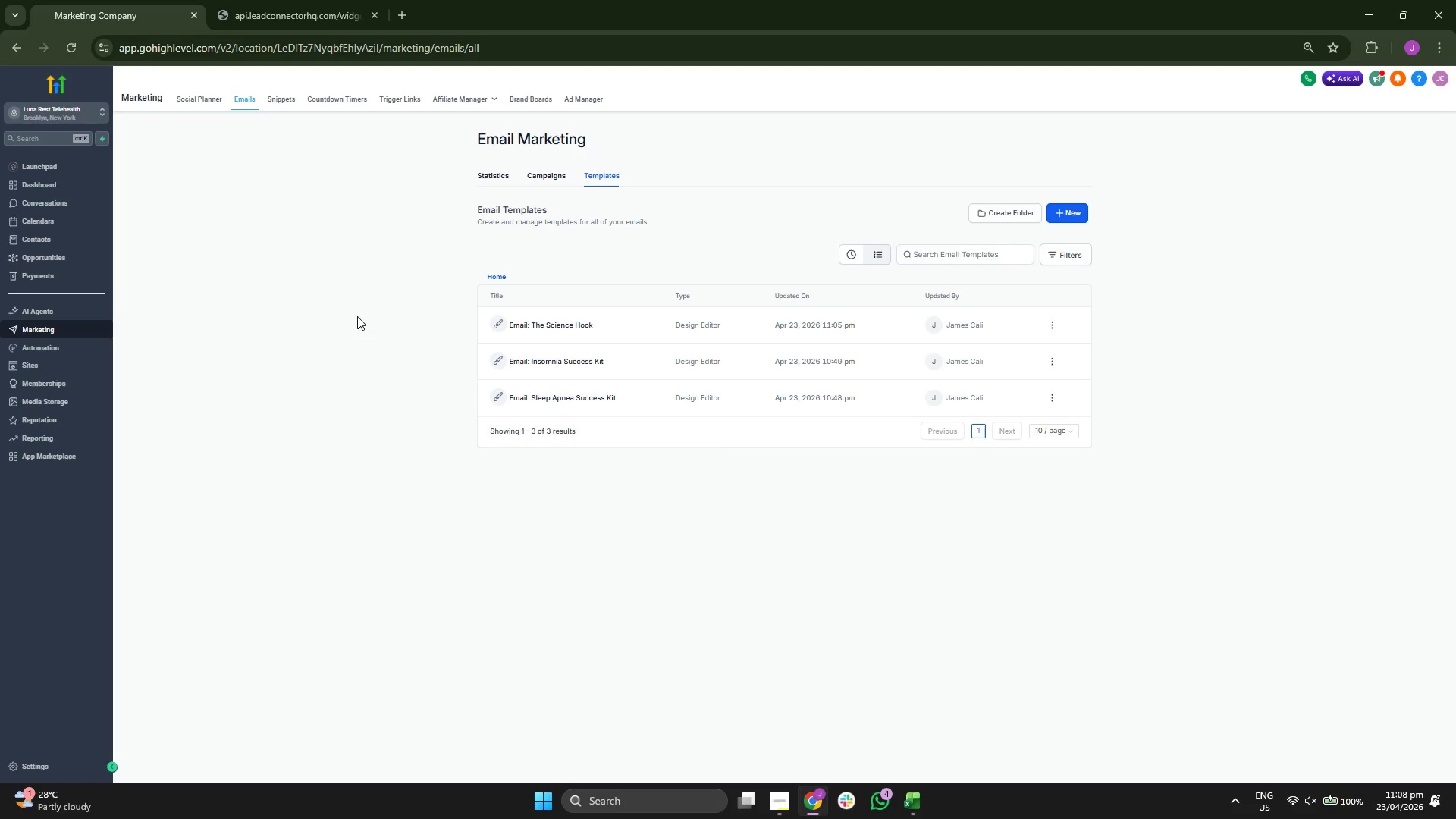 
mouse_move([490, 196])
 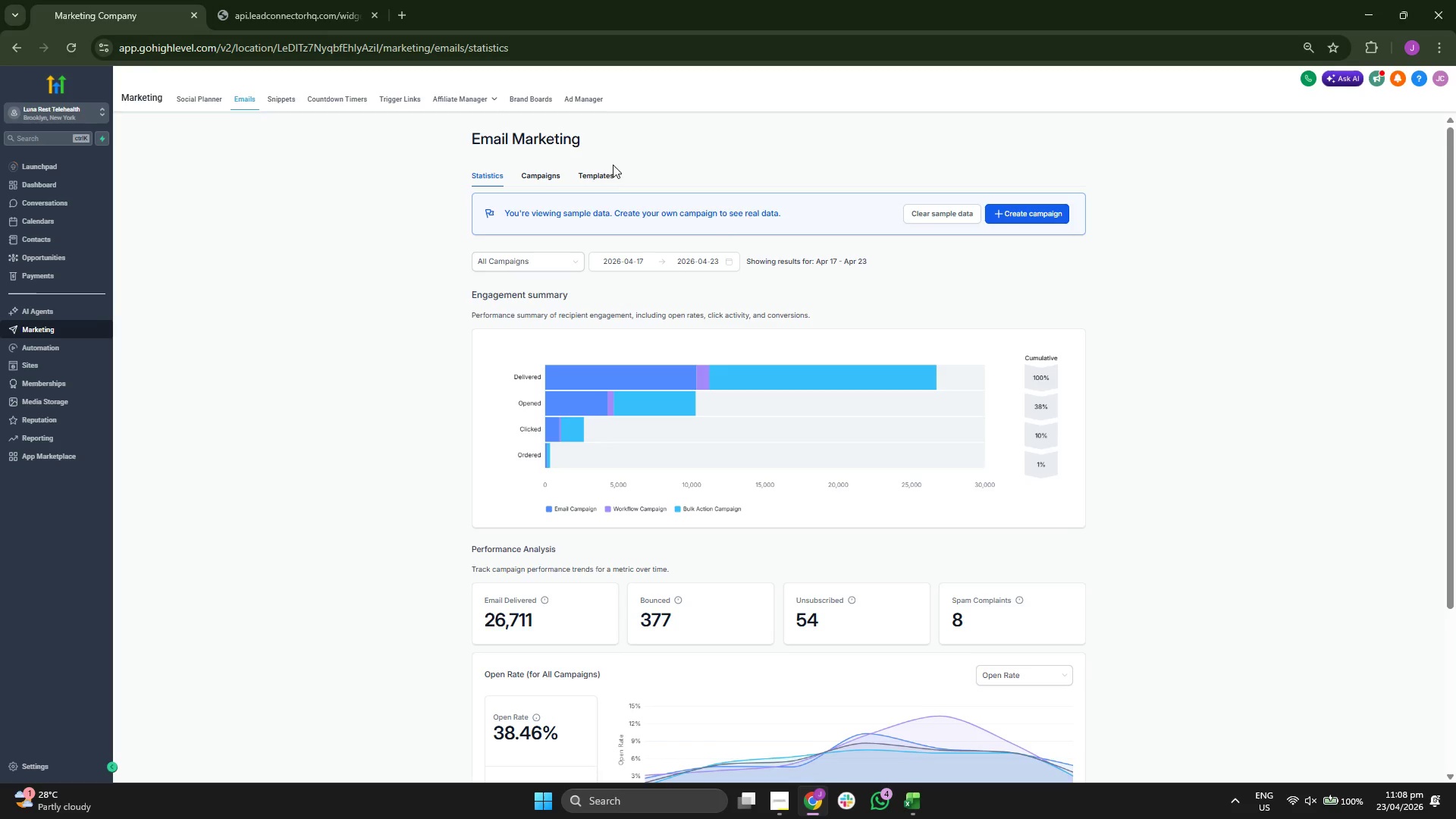 
left_click([599, 175])
 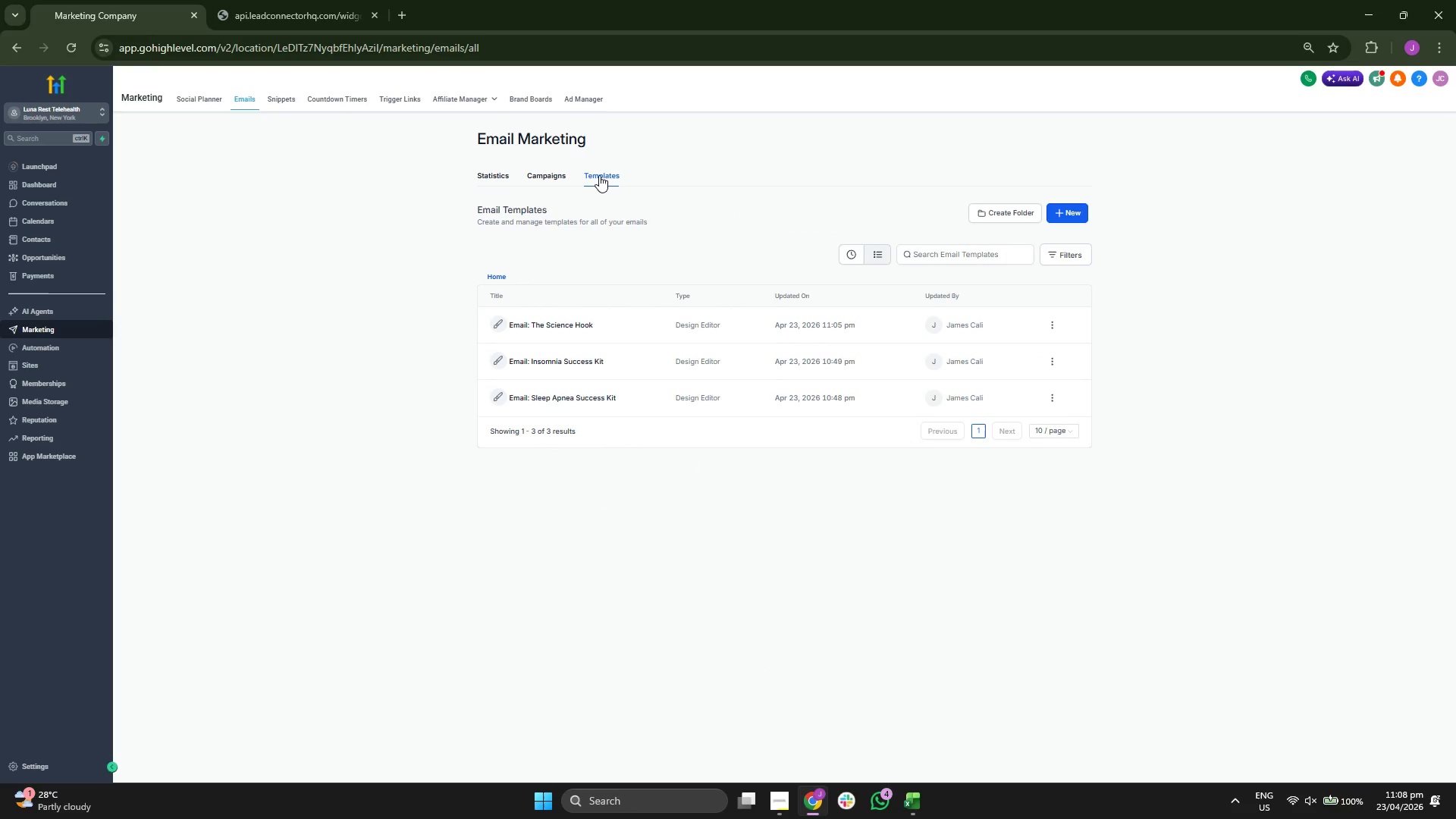 
wait(8.2)
 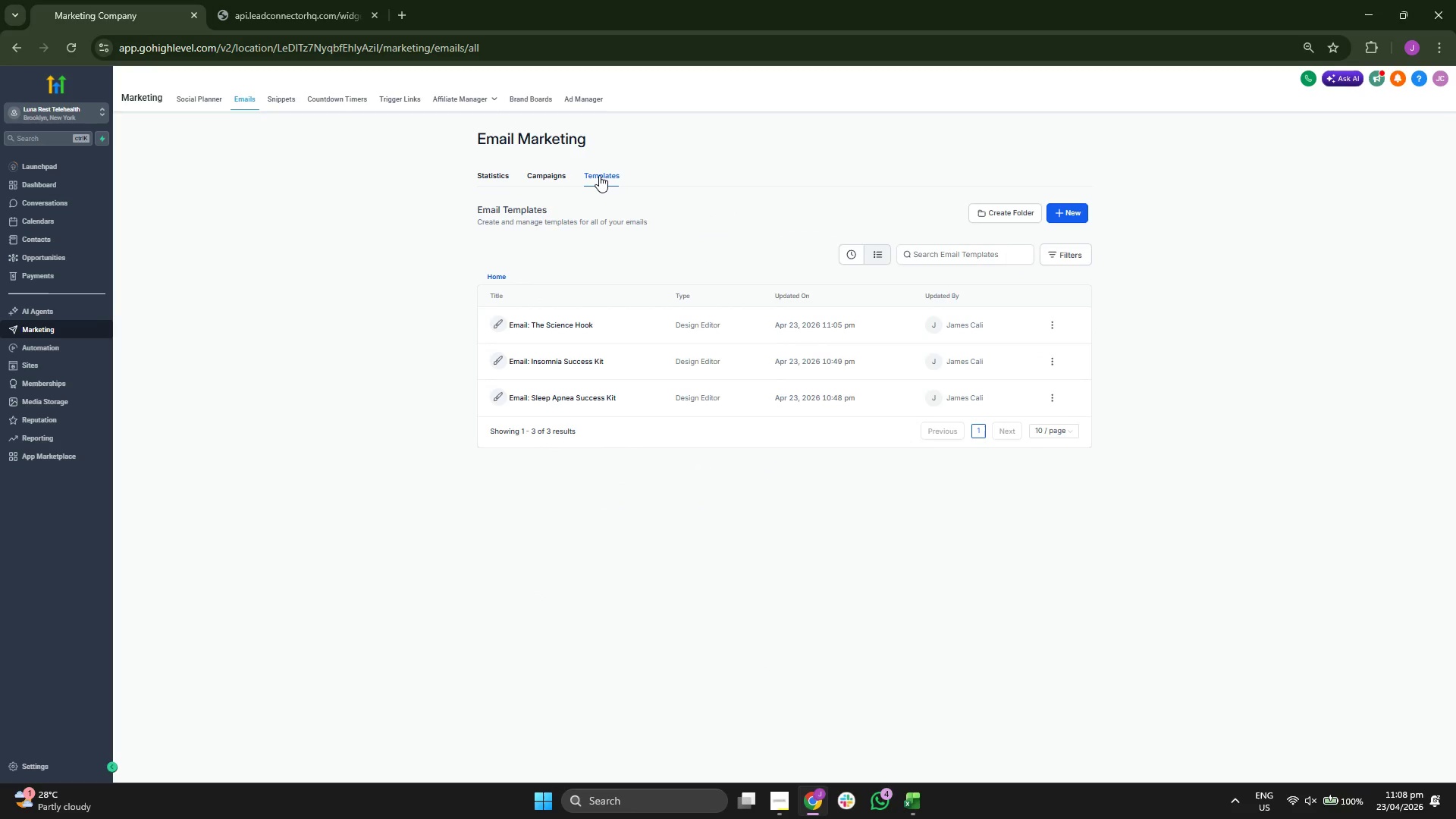 
left_click([1041, 172])
 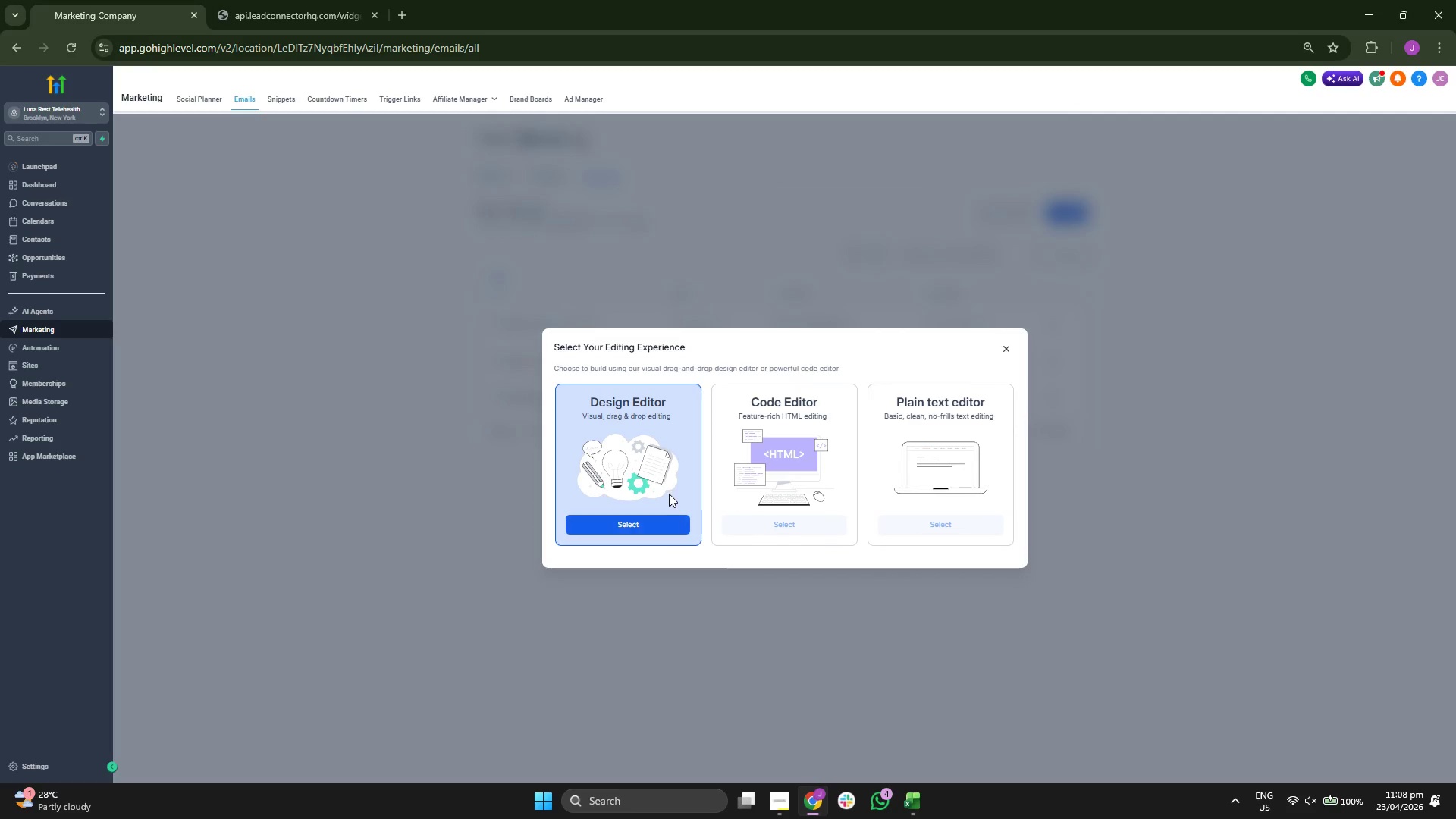 
left_click([659, 526])
 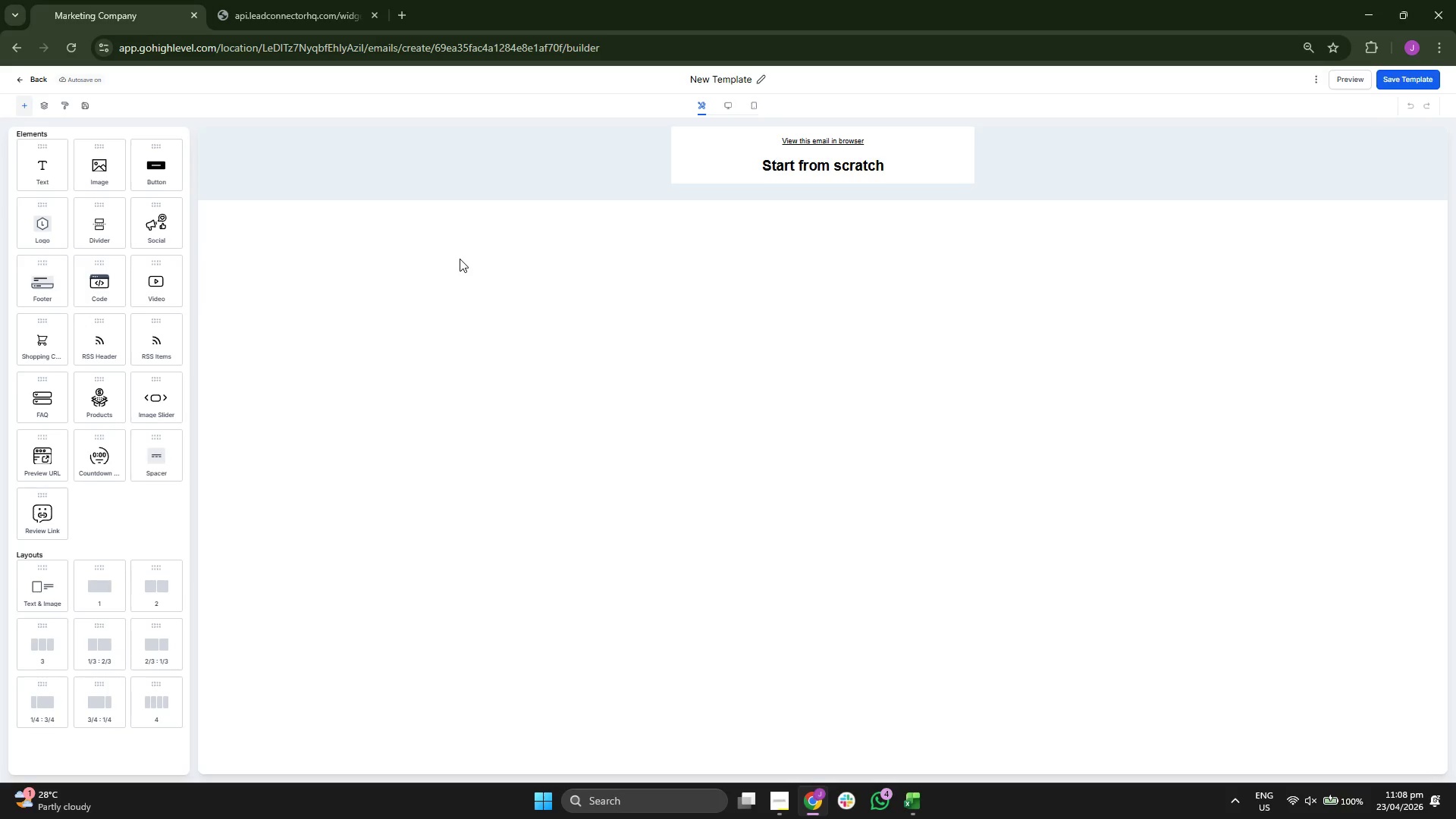 
wait(15.44)
 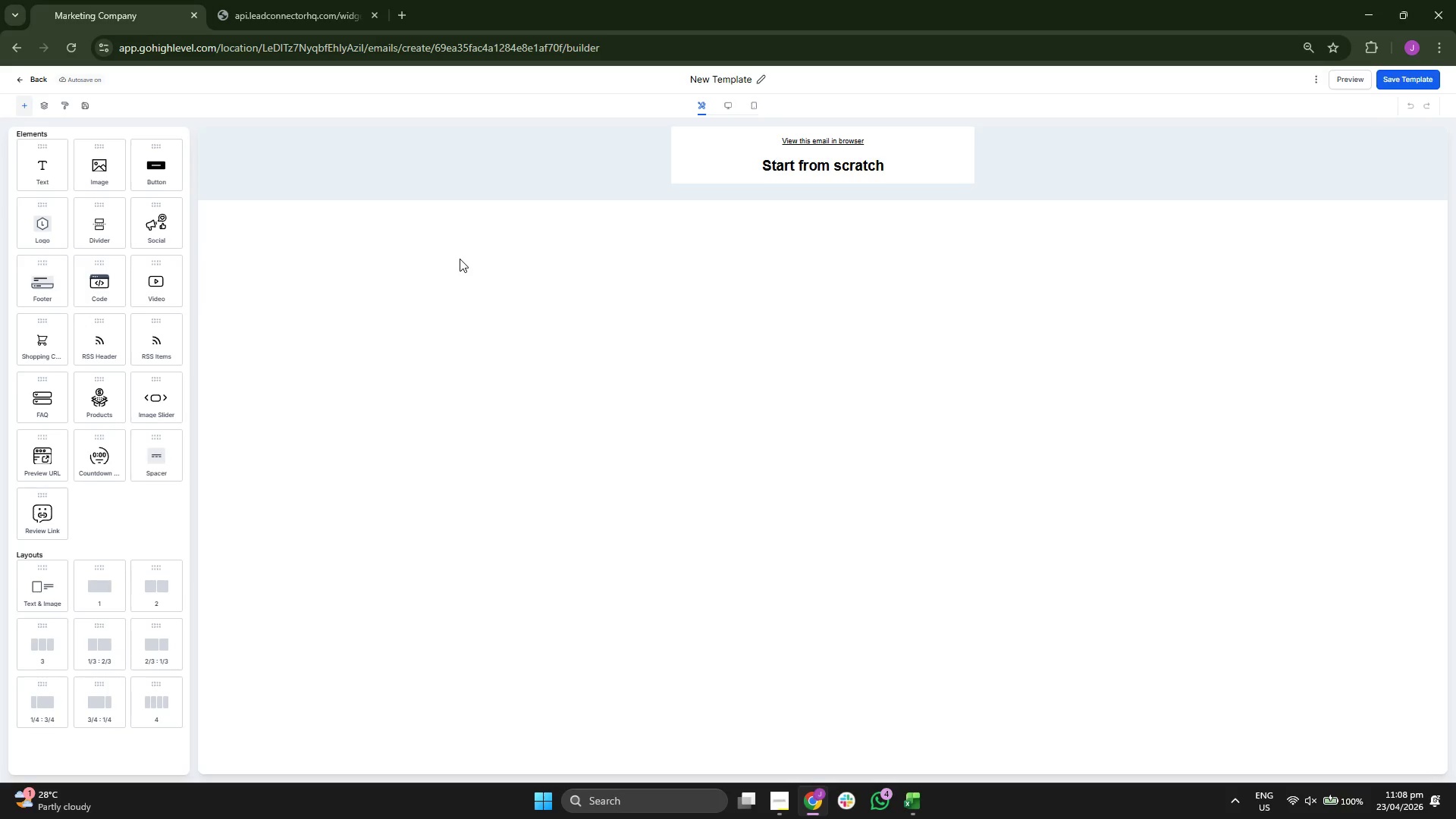 
left_click([792, 149])
 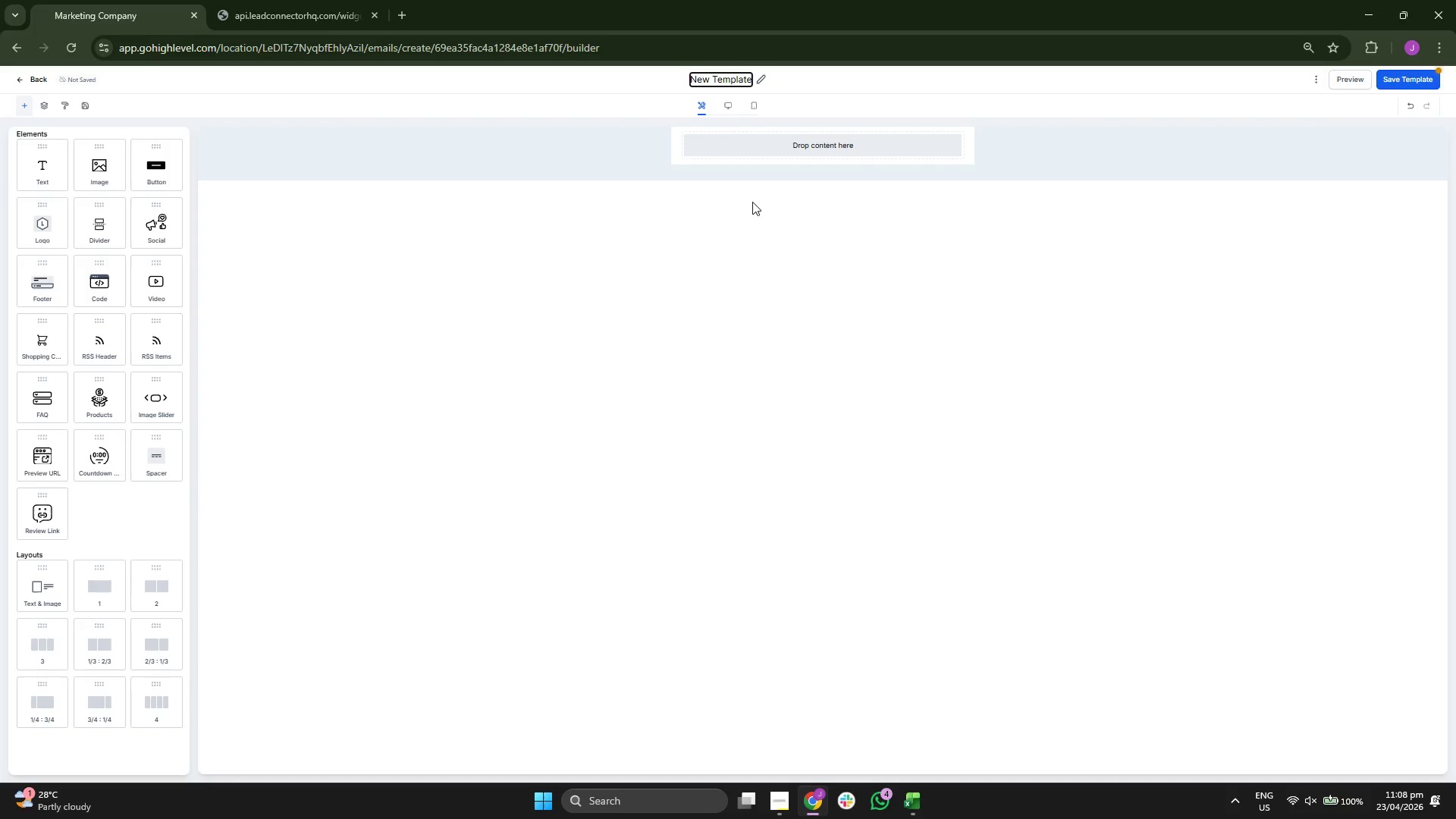 
key(ArrowRight)
 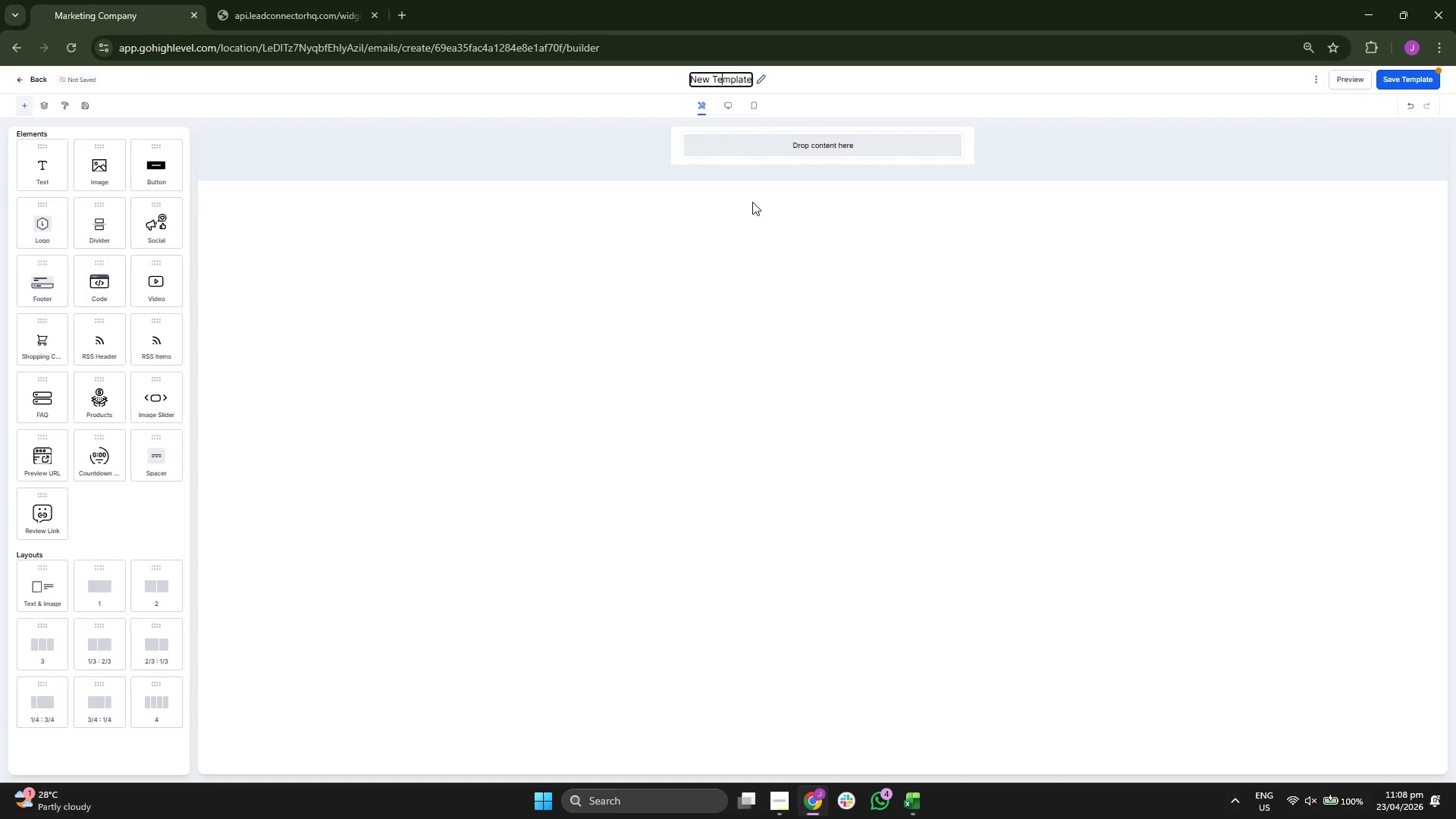 
key(ArrowRight)
 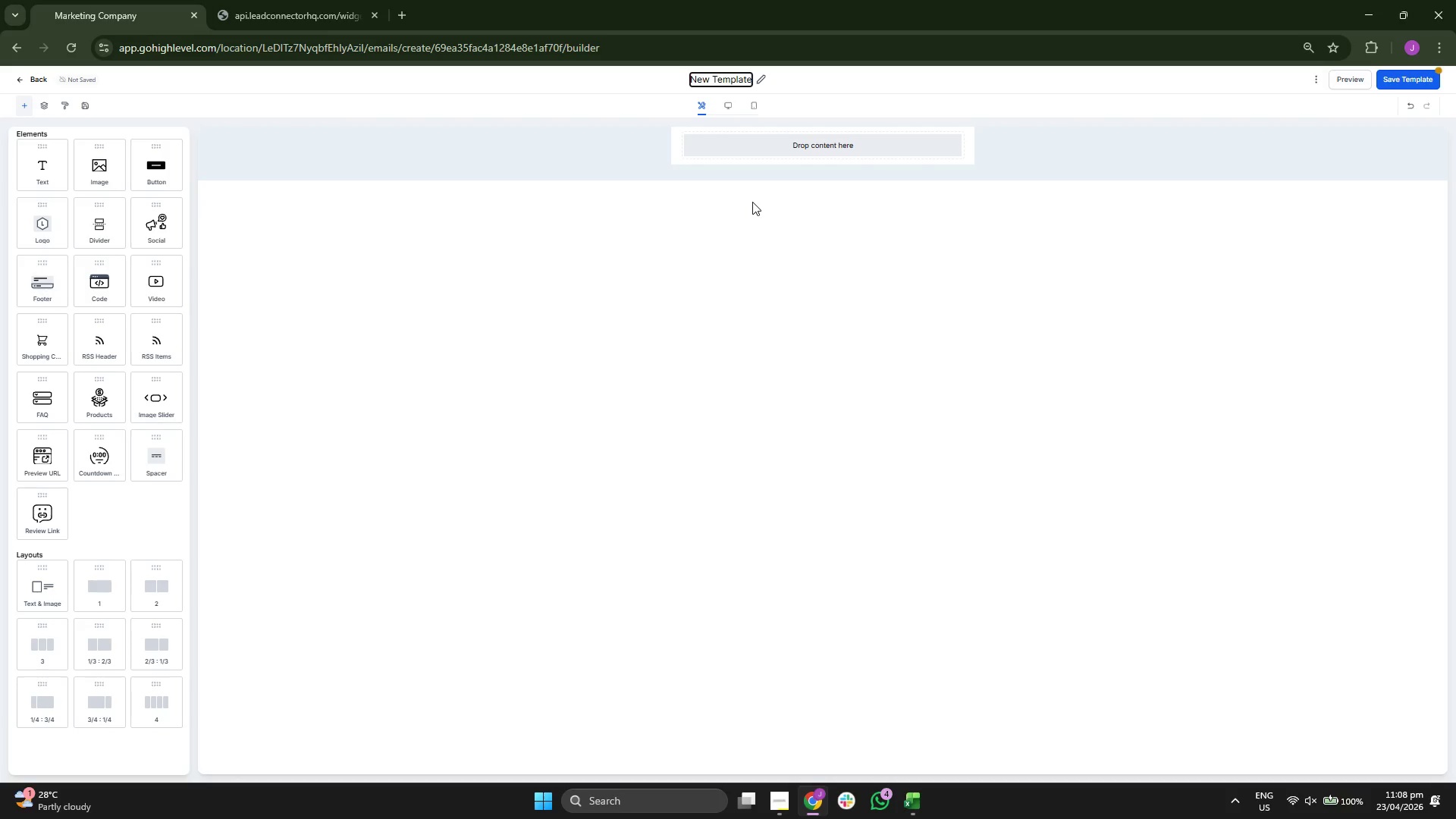 
key(ArrowRight)
 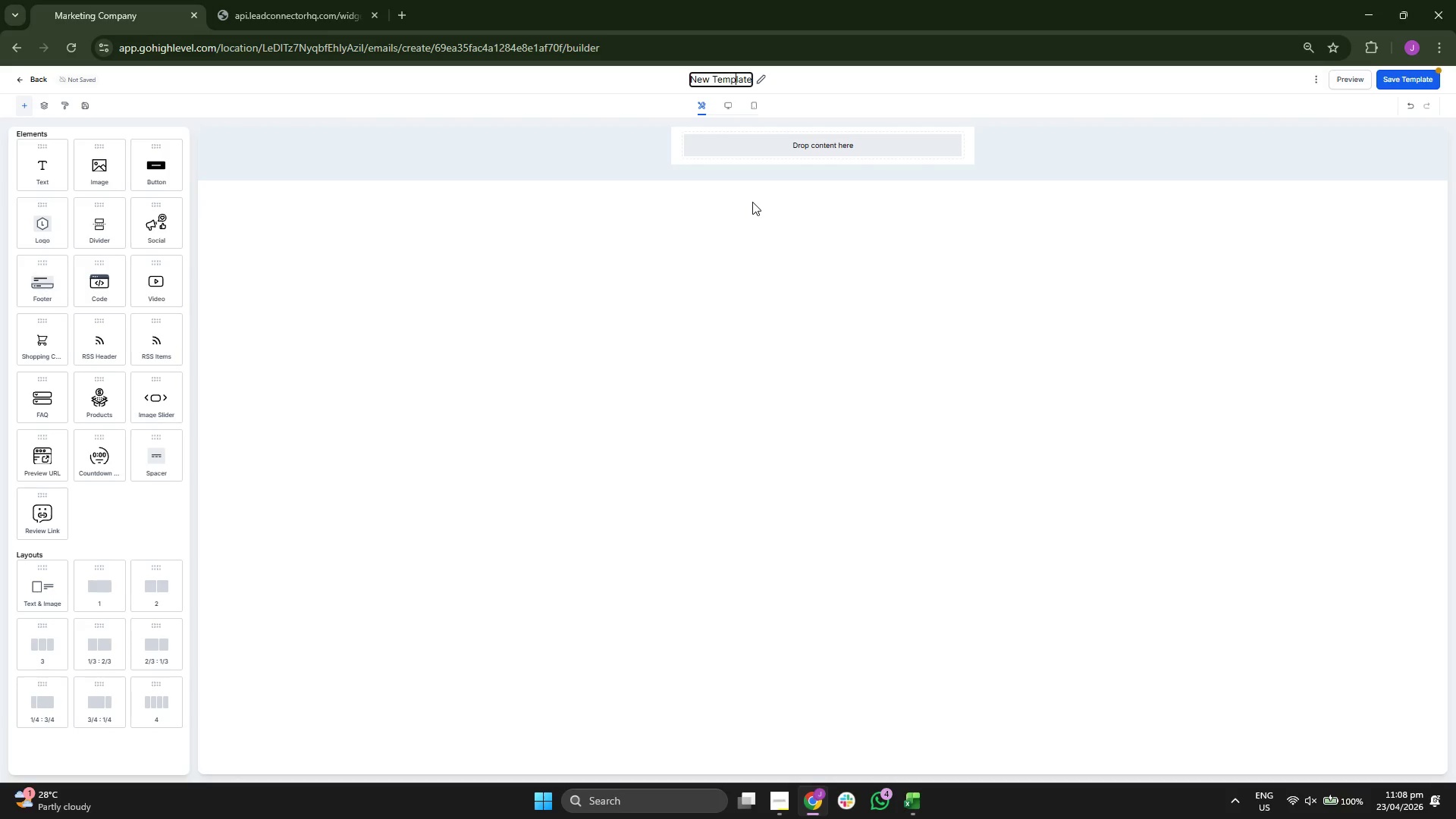 
key(ArrowRight)
 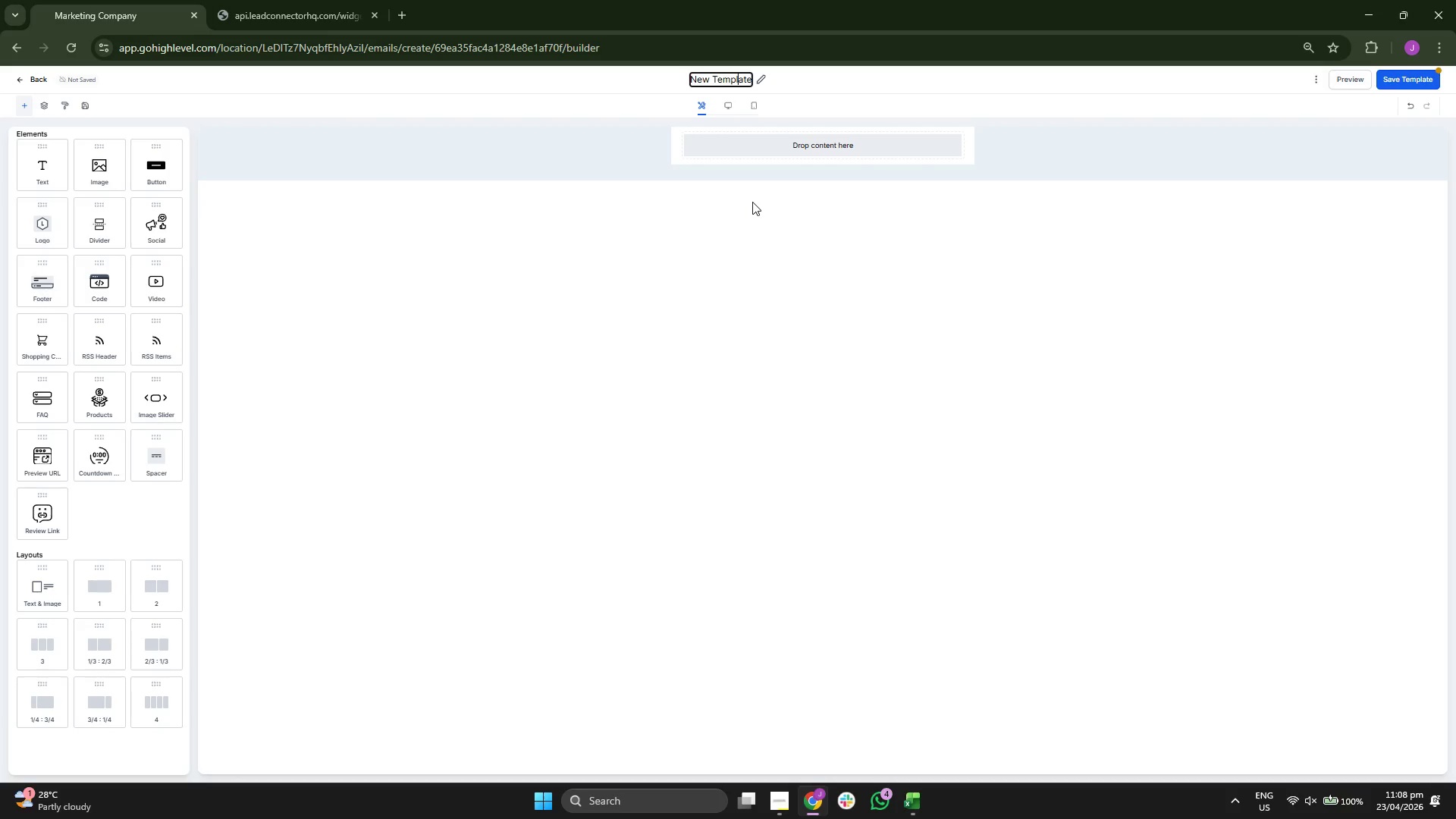 
key(ArrowRight)
 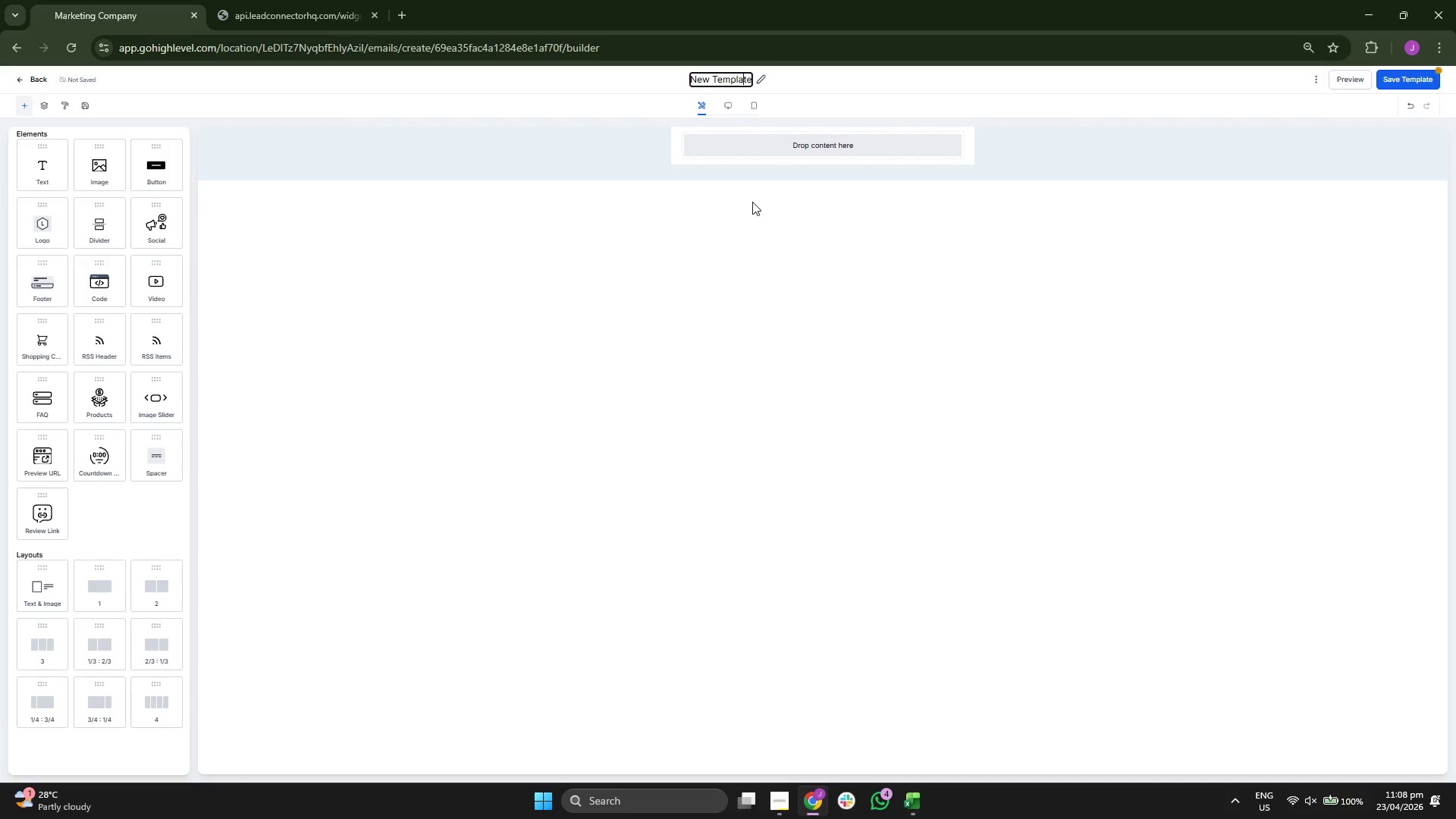 
key(ArrowRight)
 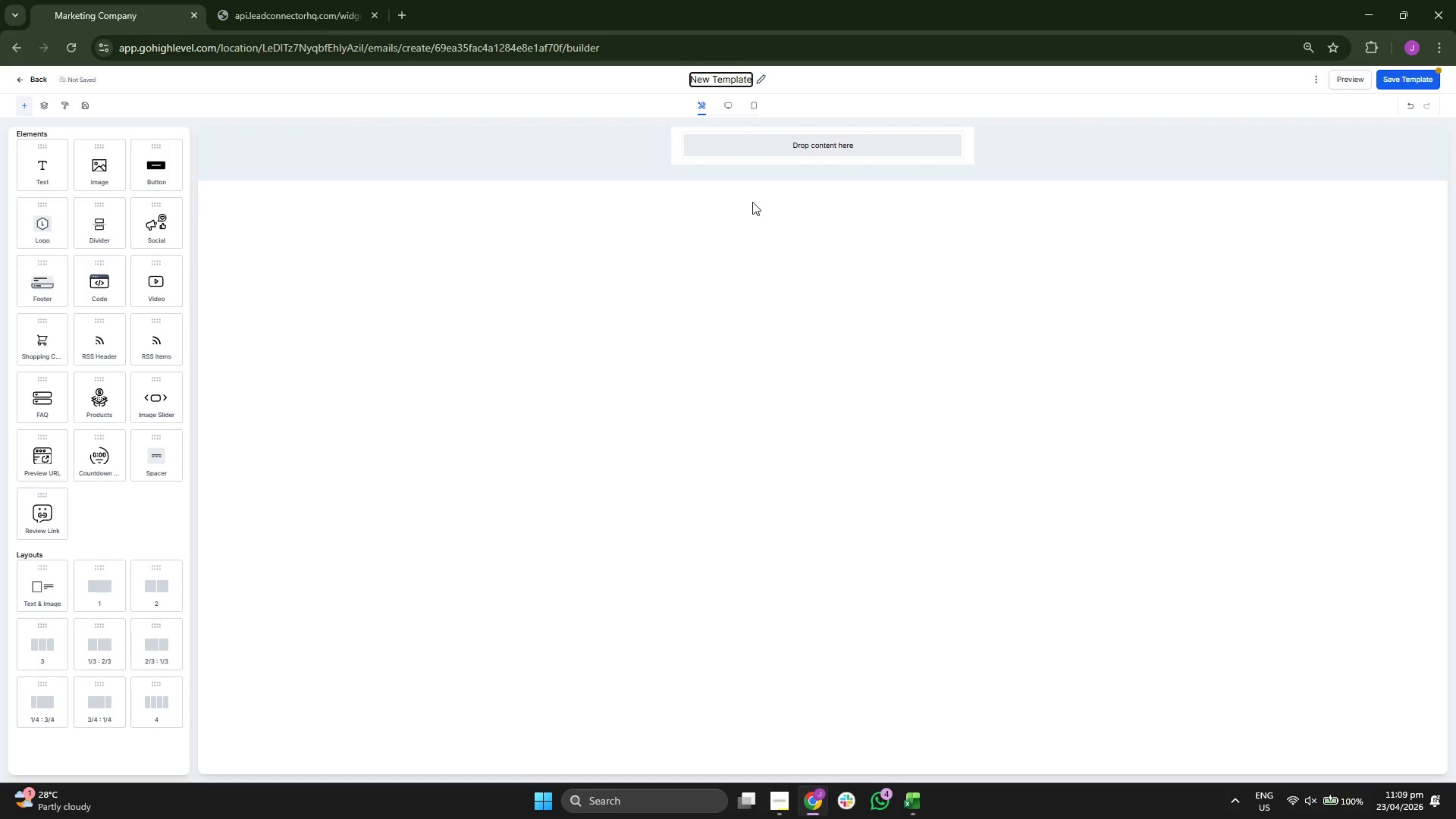 
key(ArrowRight)
 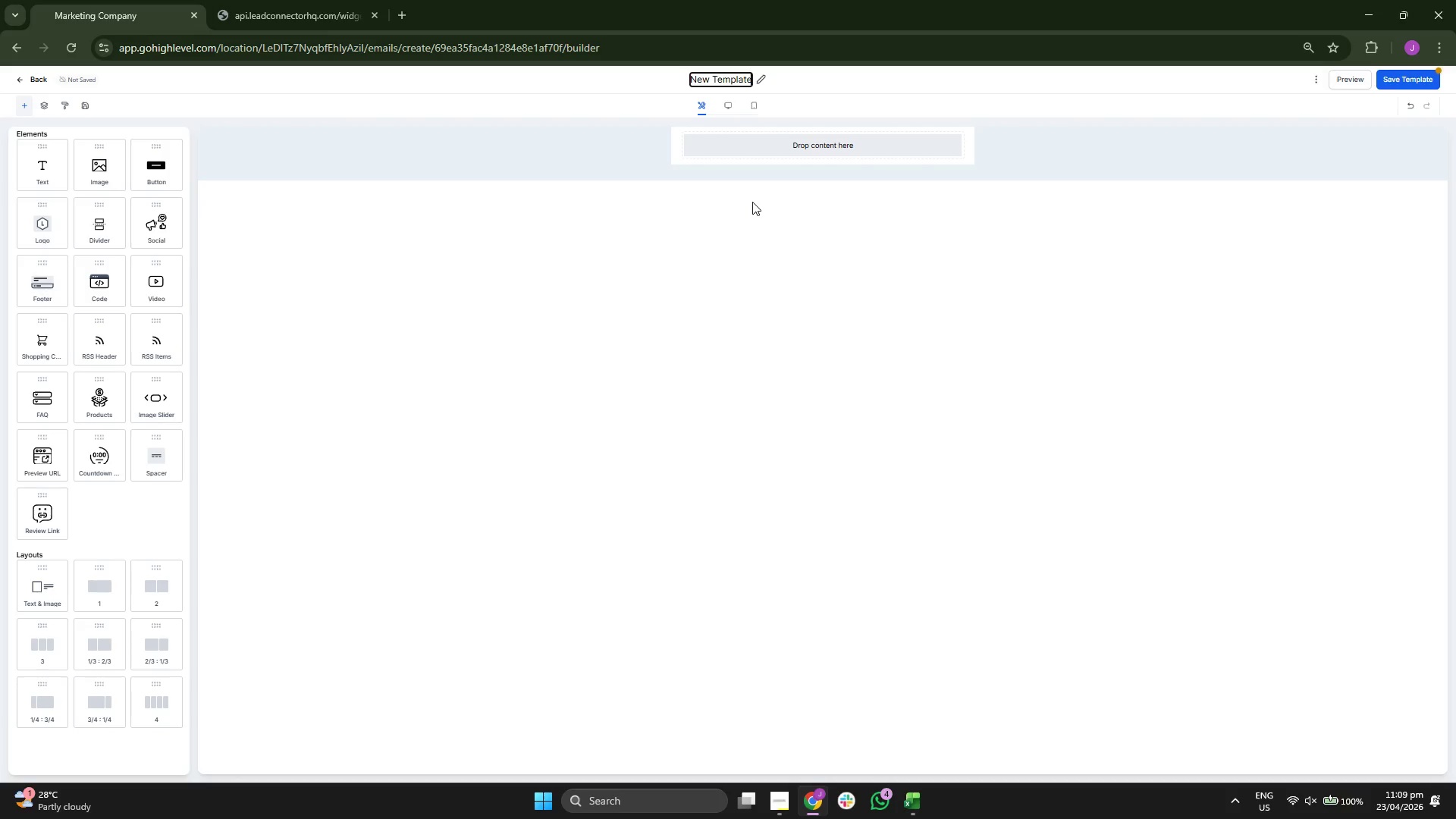 
key(Backspace)
key(Backspace)
key(Backspace)
key(Backspace)
key(Backspace)
key(Backspace)
key(Backspace)
key(Backspace)
key(Backspace)
key(Backspace)
key(Backspace)
key(Backspace)
type(TR)
key(Backspace)
type(he Case StudyEmail: )
 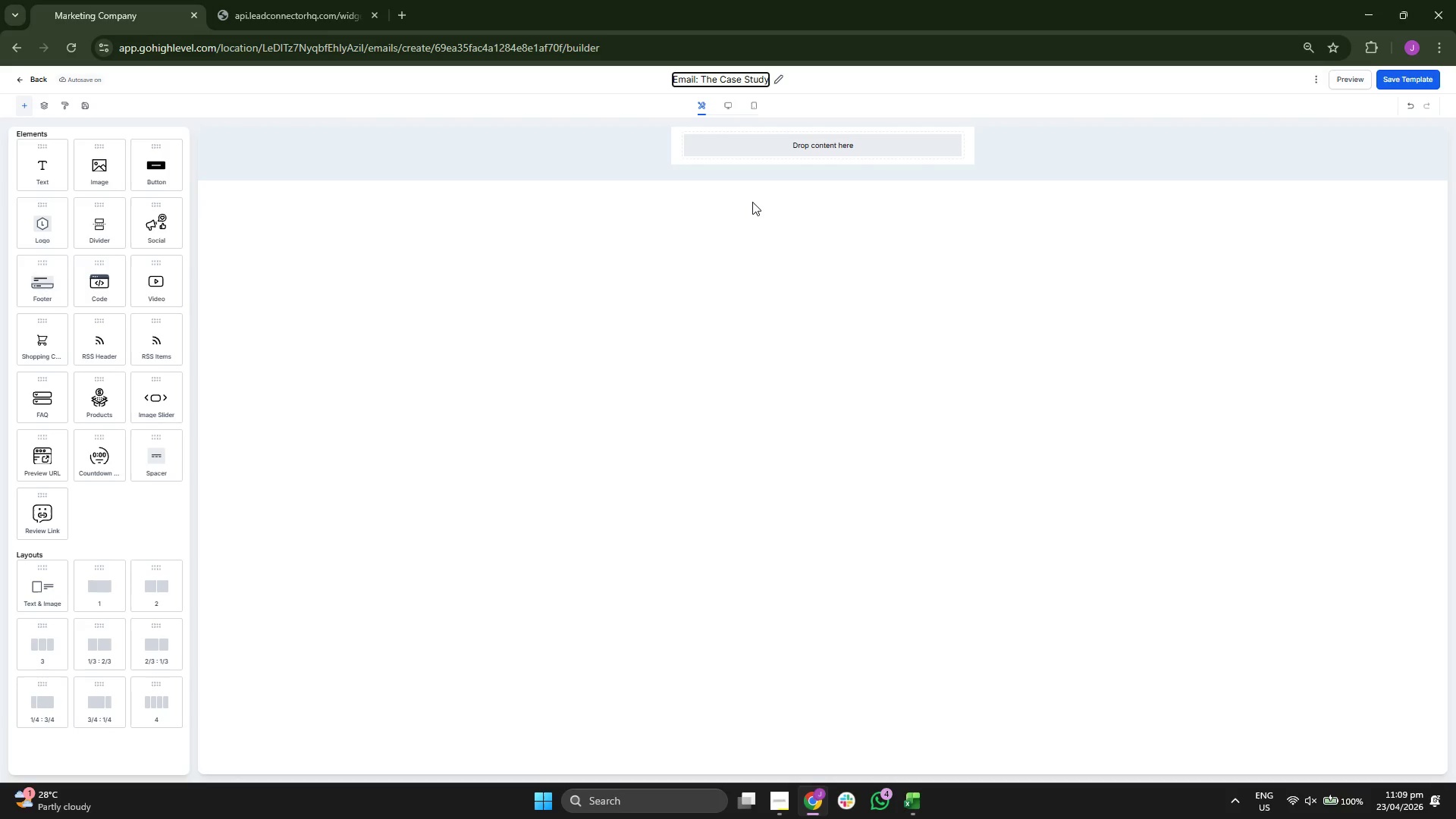 
hold_key(key=ArrowLeft, duration=1.0)
 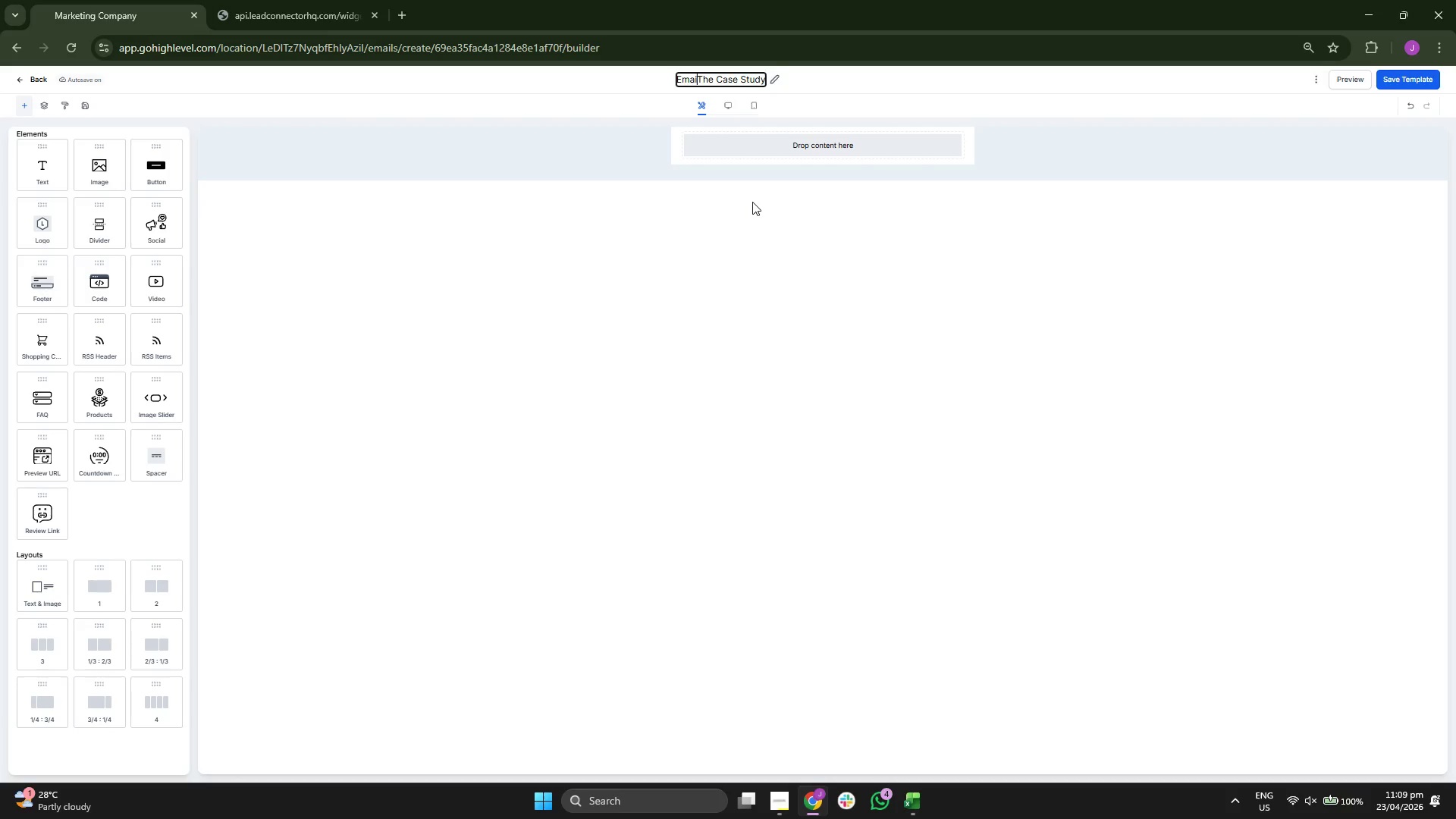 
left_click_drag(start_coordinate=[54, 166], to_coordinate=[770, 146])
 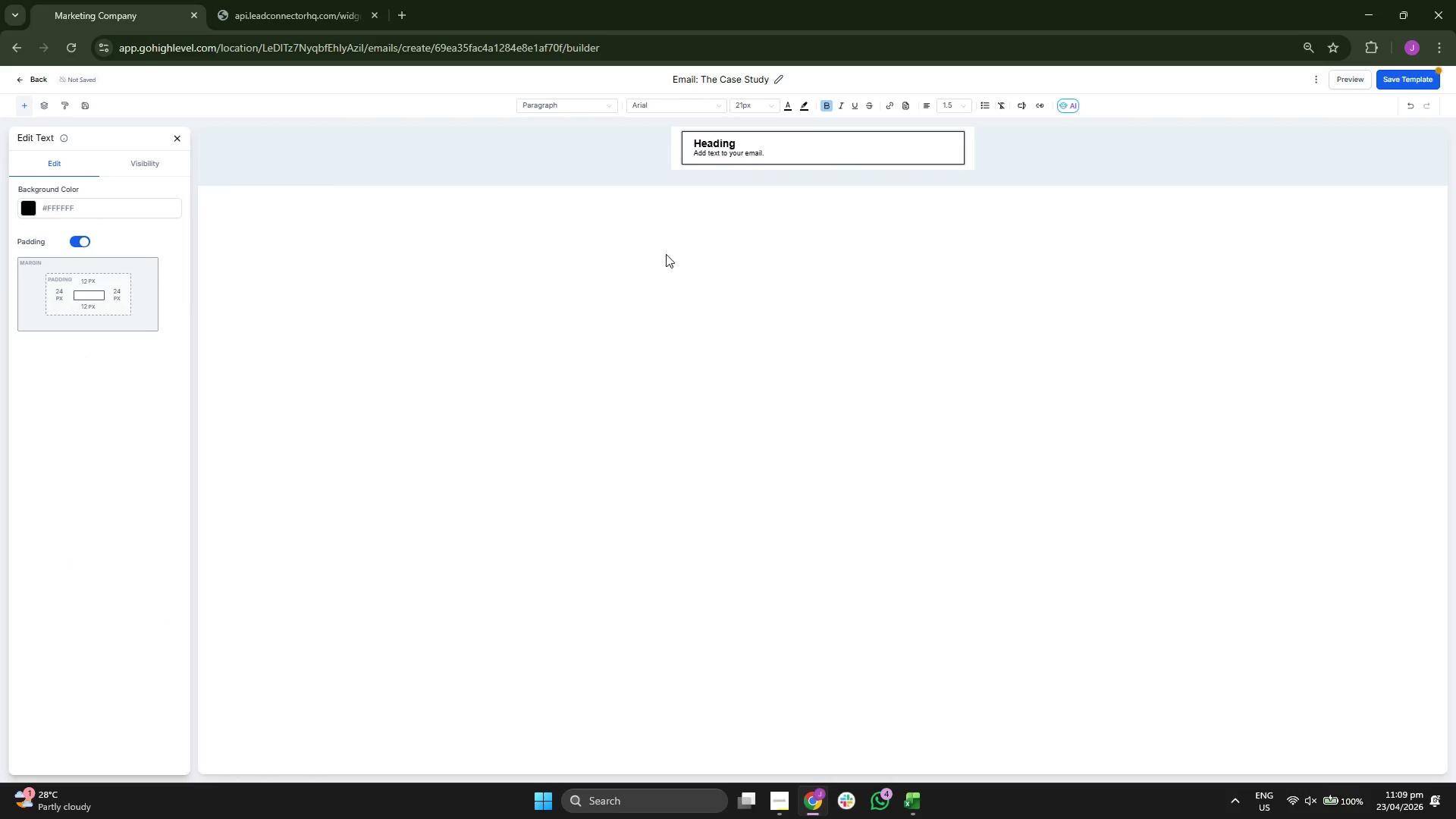 
left_click([748, 138])
 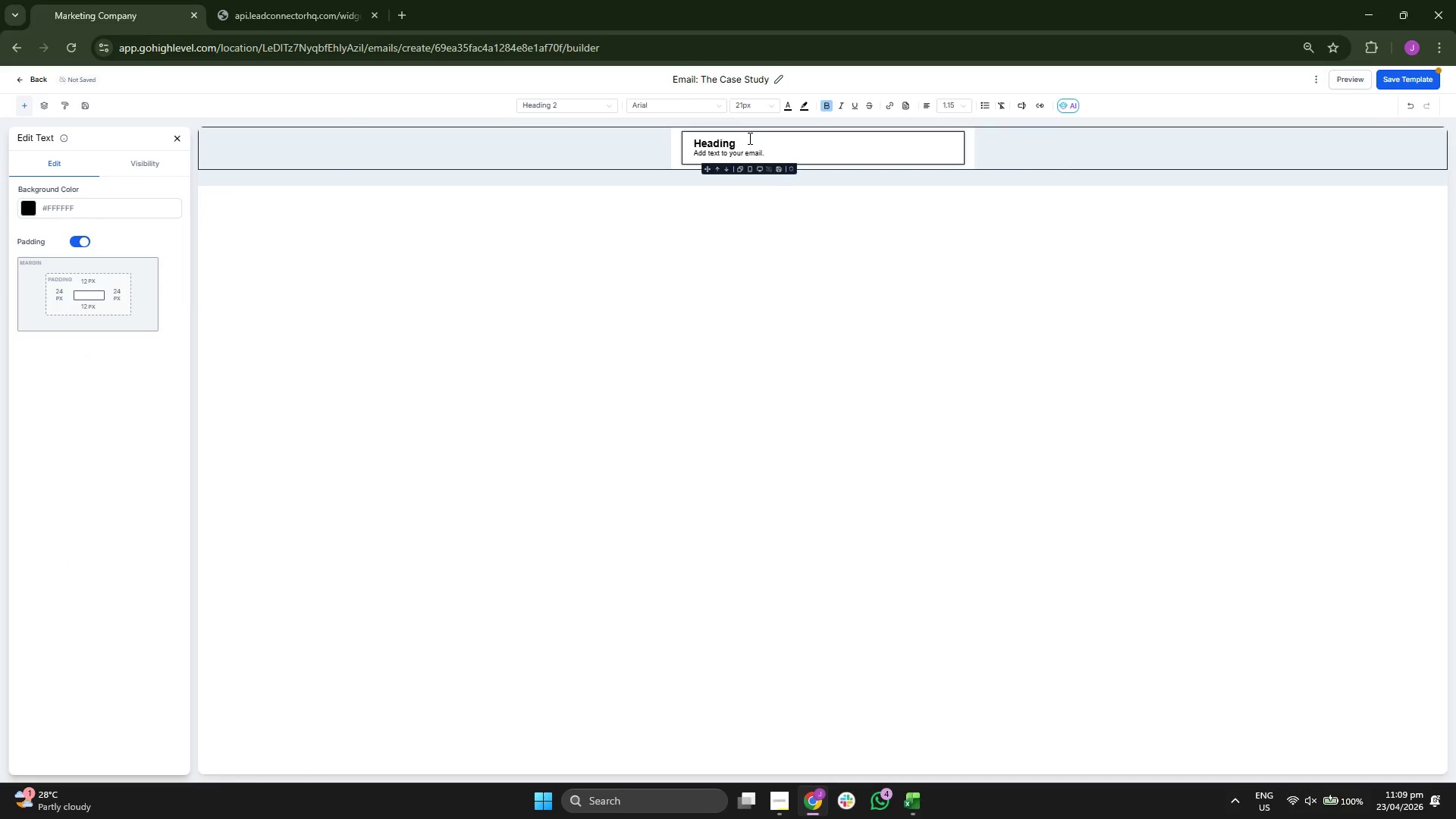 
key(Backspace)
 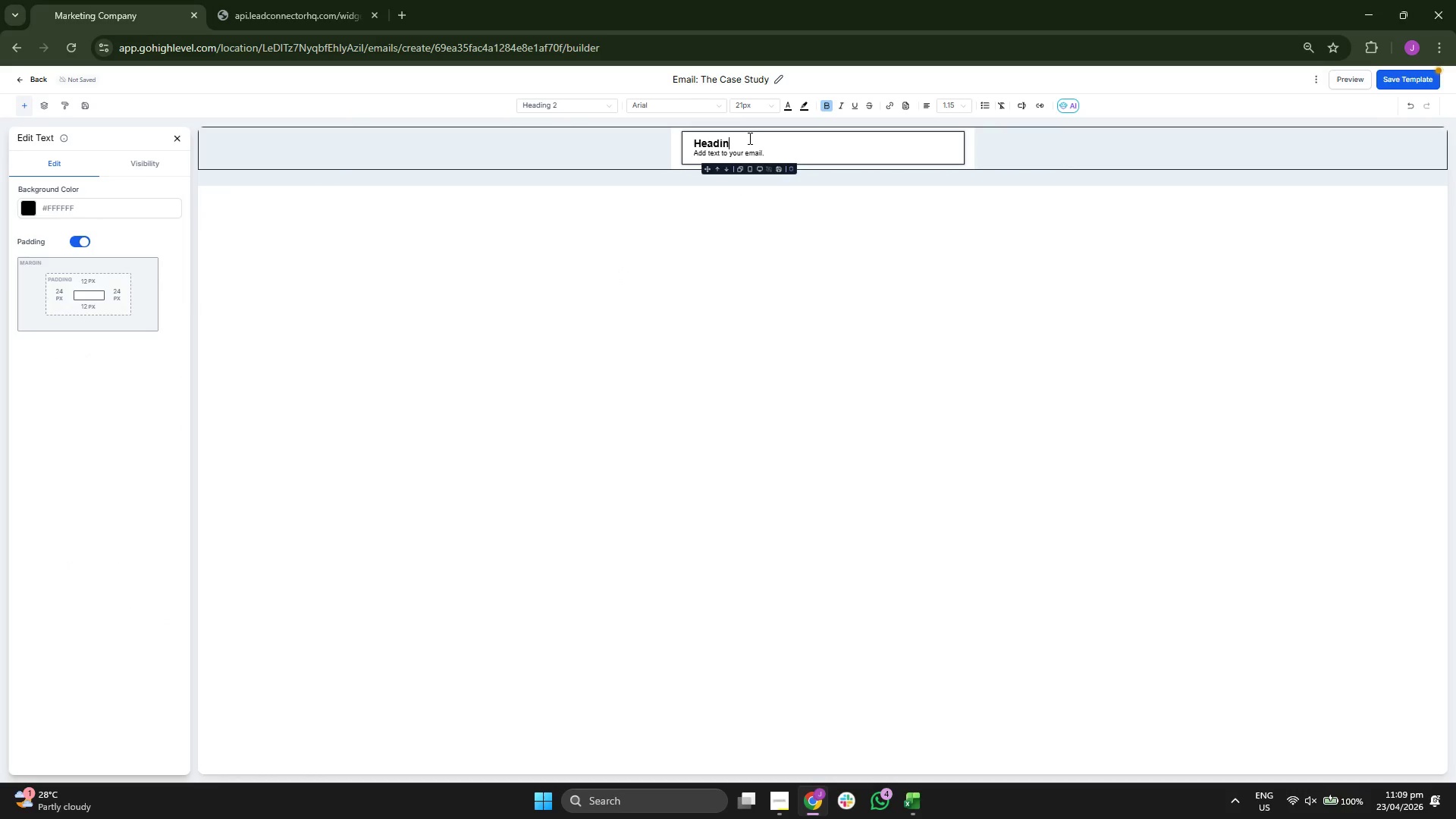 
key(Backspace)
 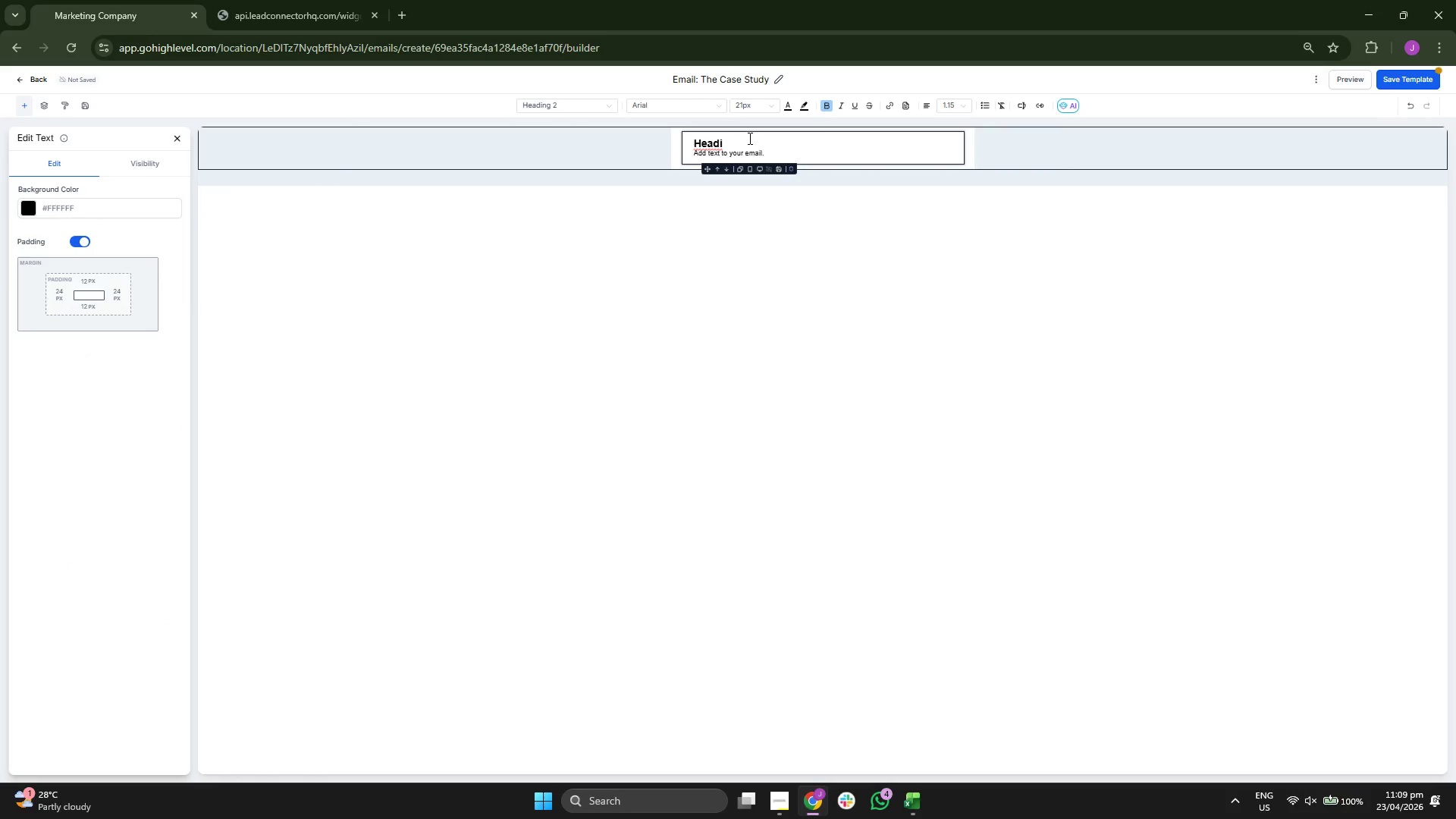 
key(Backspace)
 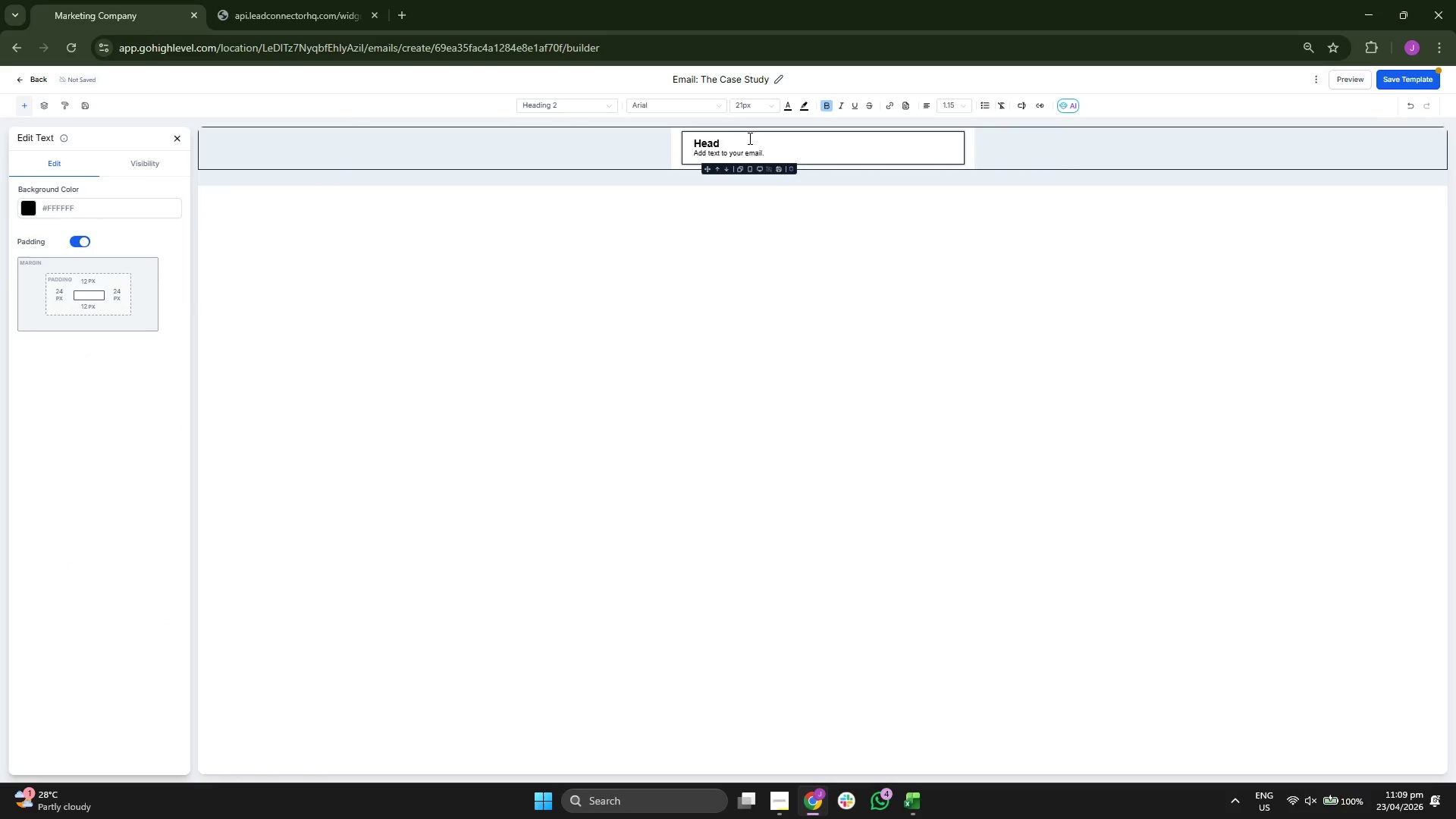 
key(Backspace)
 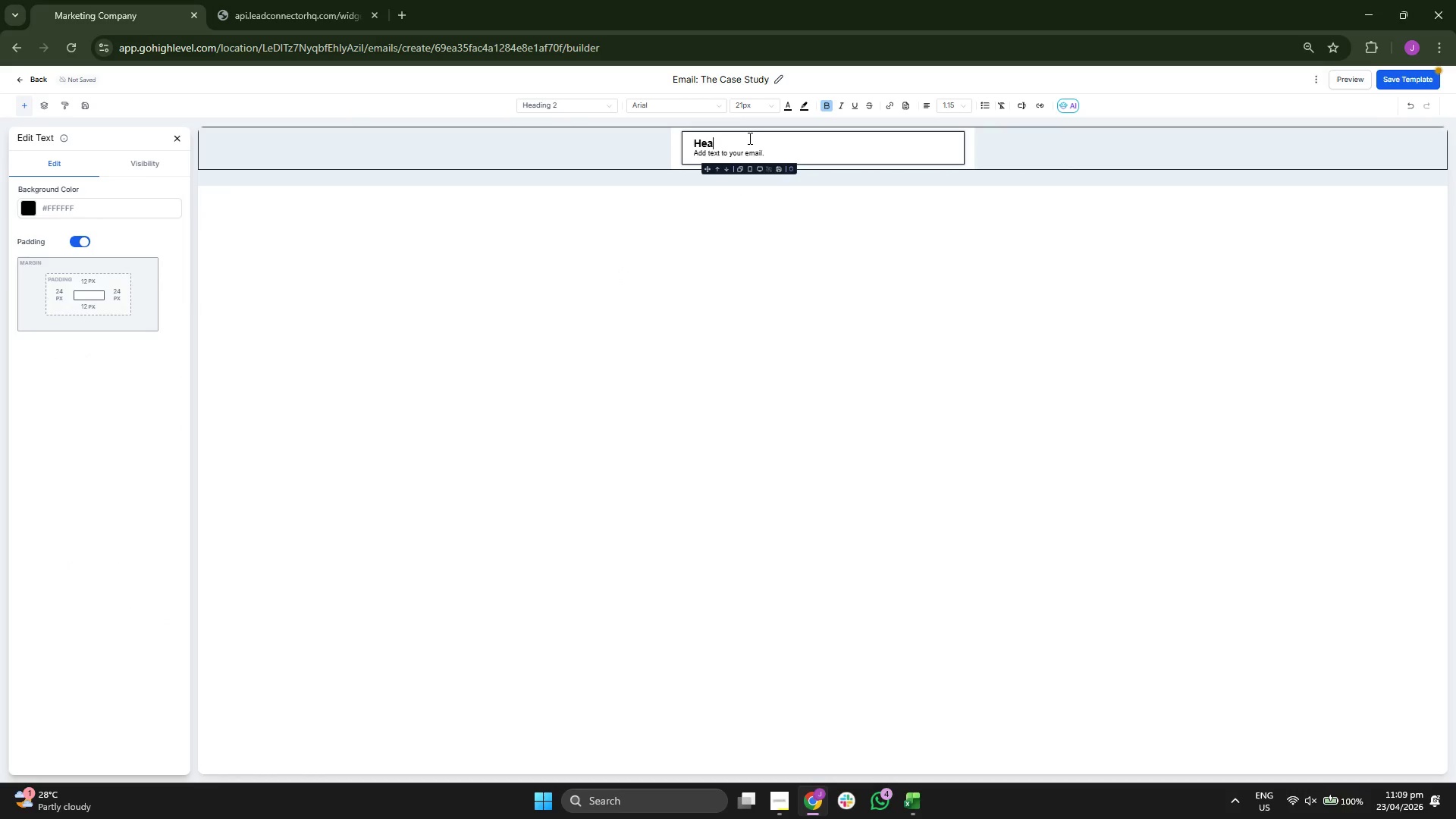 
key(Backspace)
 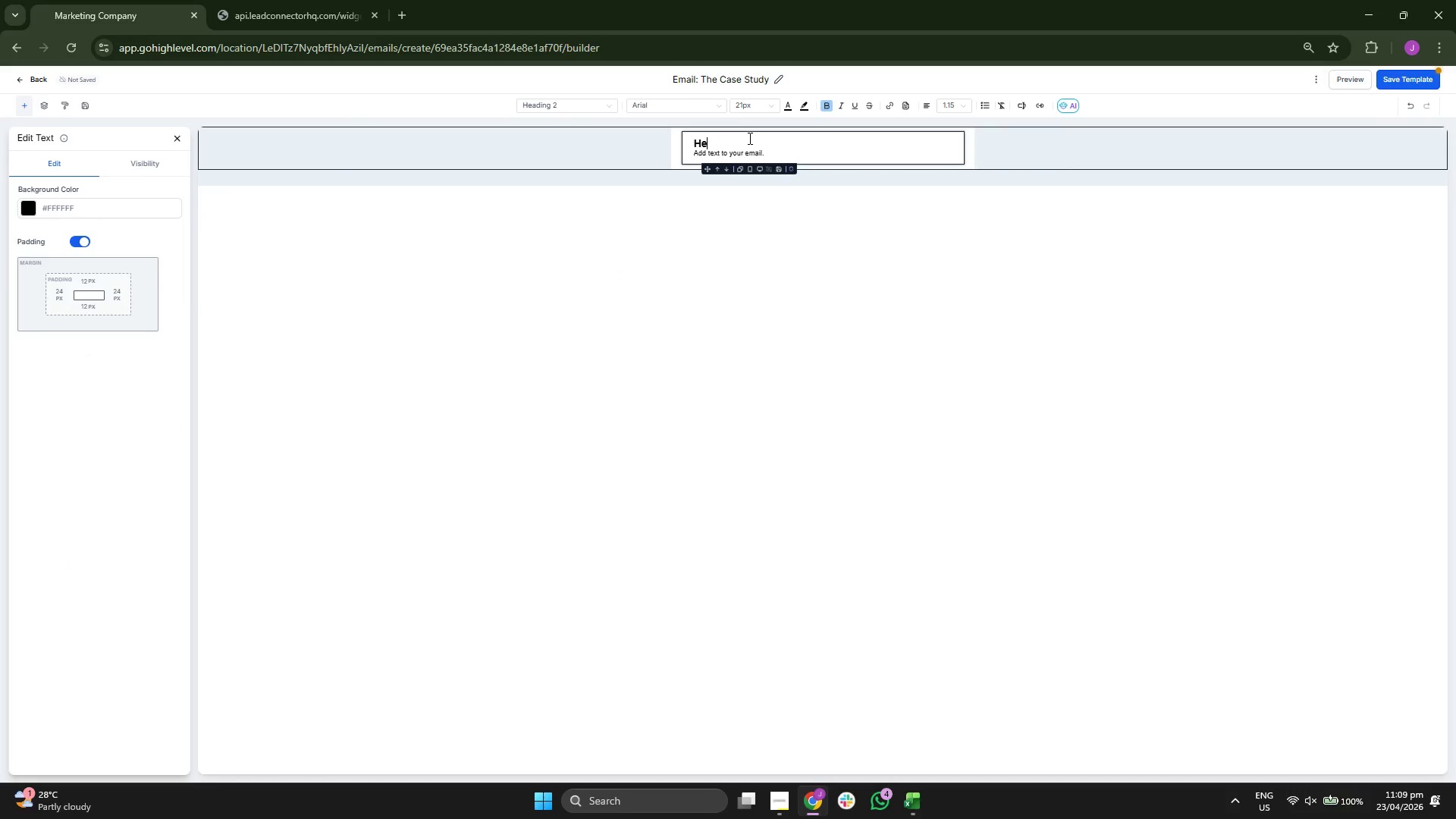 
key(Backspace)
 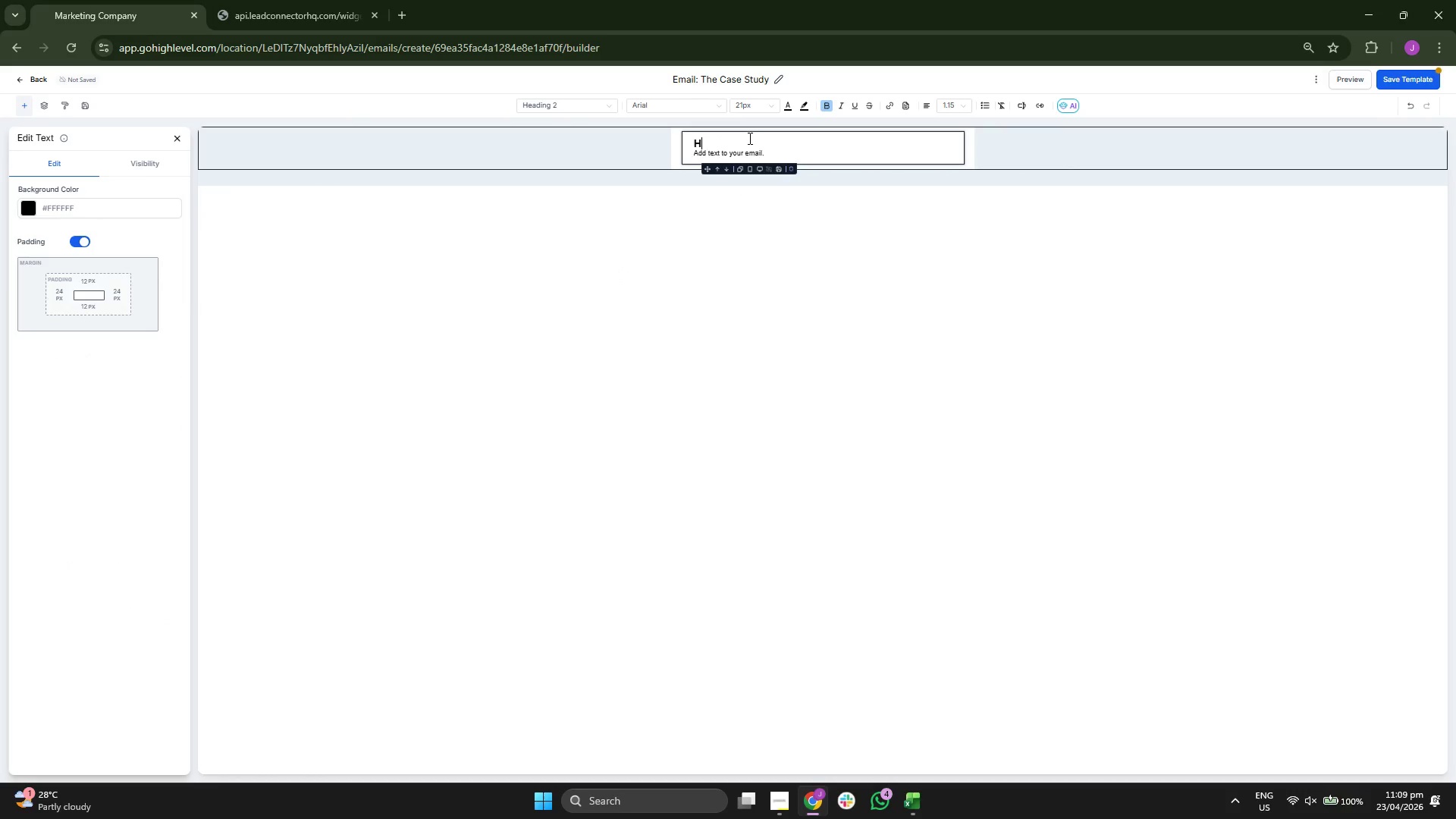 
key(Backspace)
 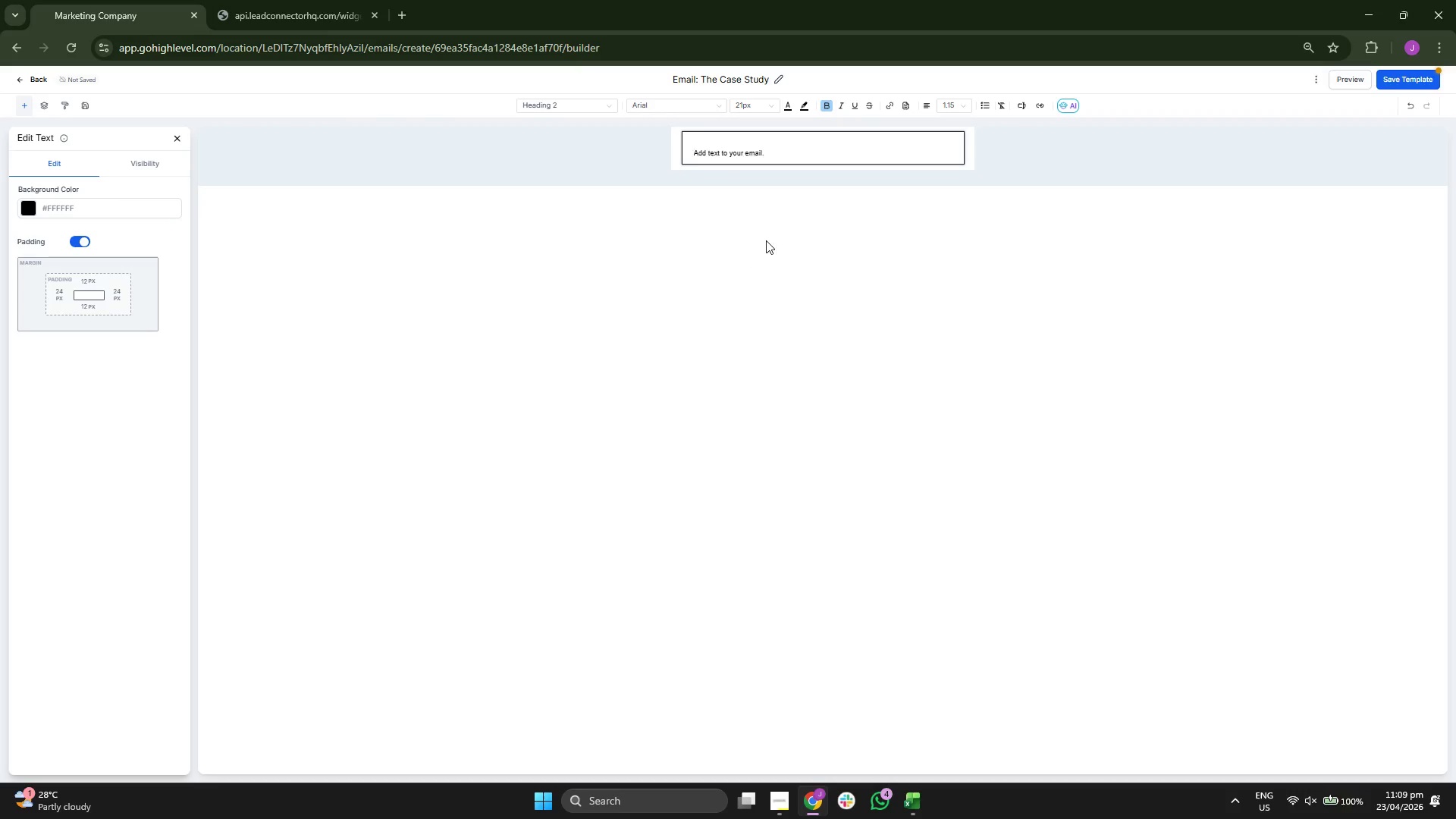 
wait(5.06)
 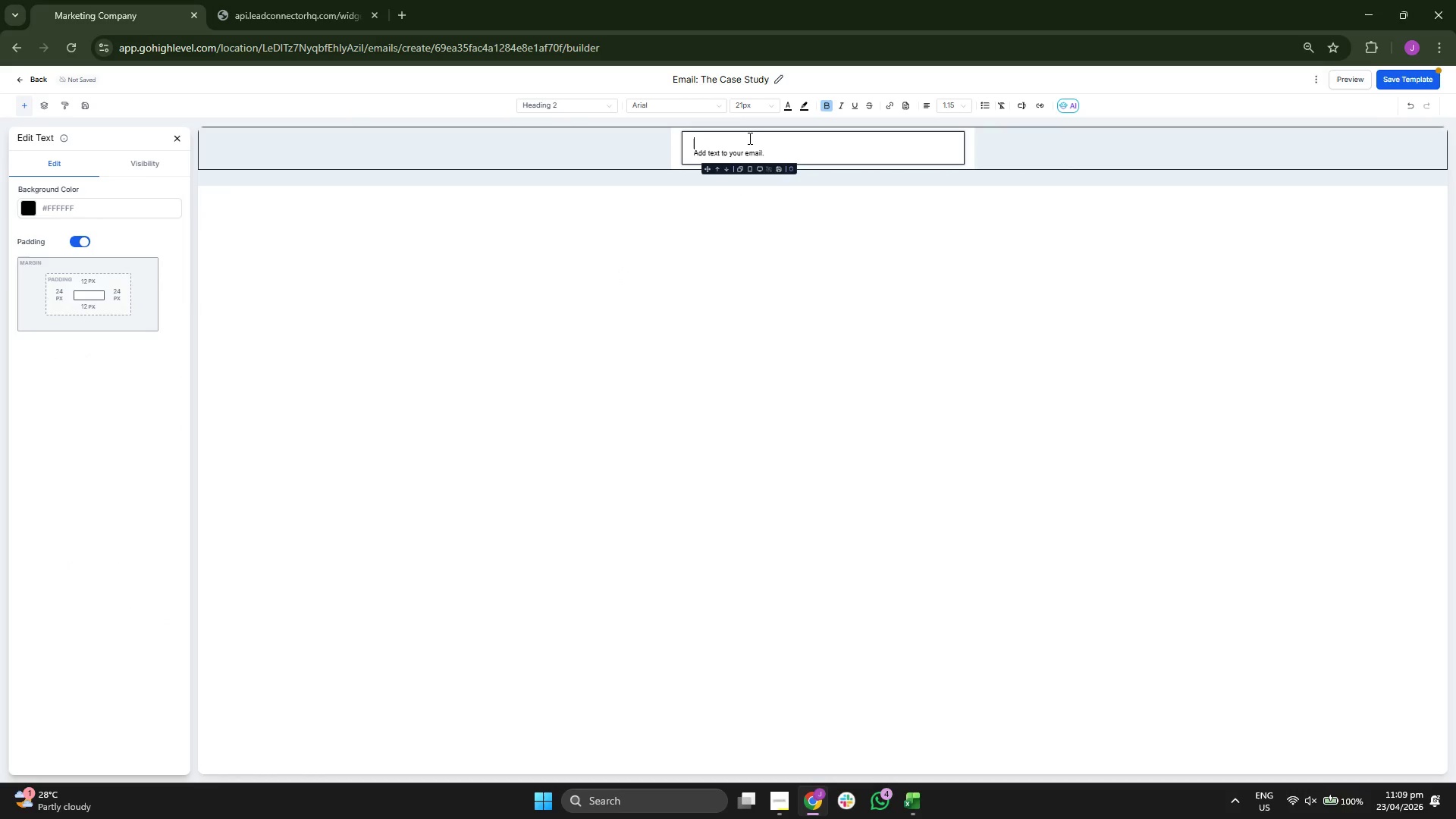 
left_click([952, 105])
 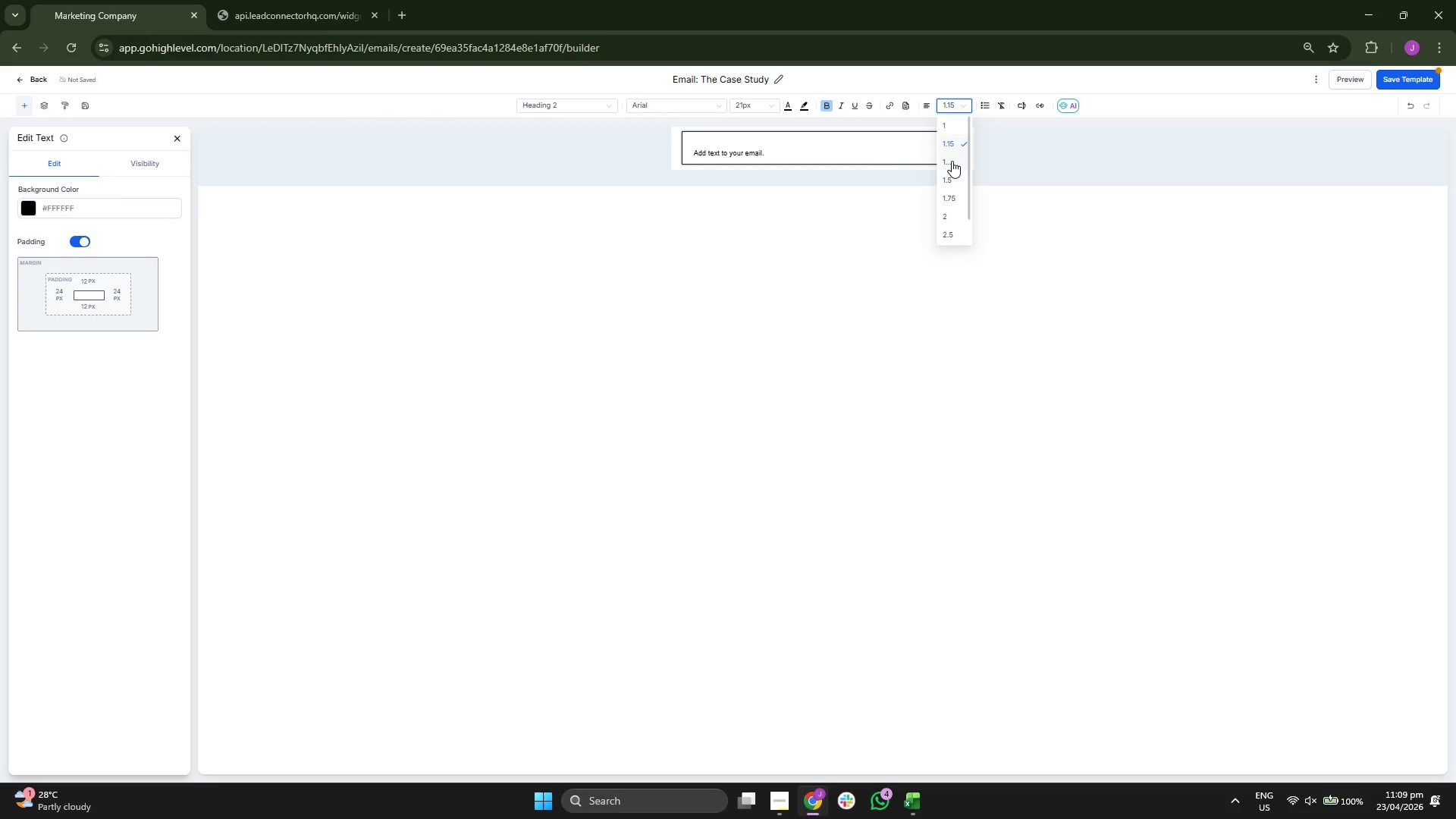 
left_click([951, 162])
 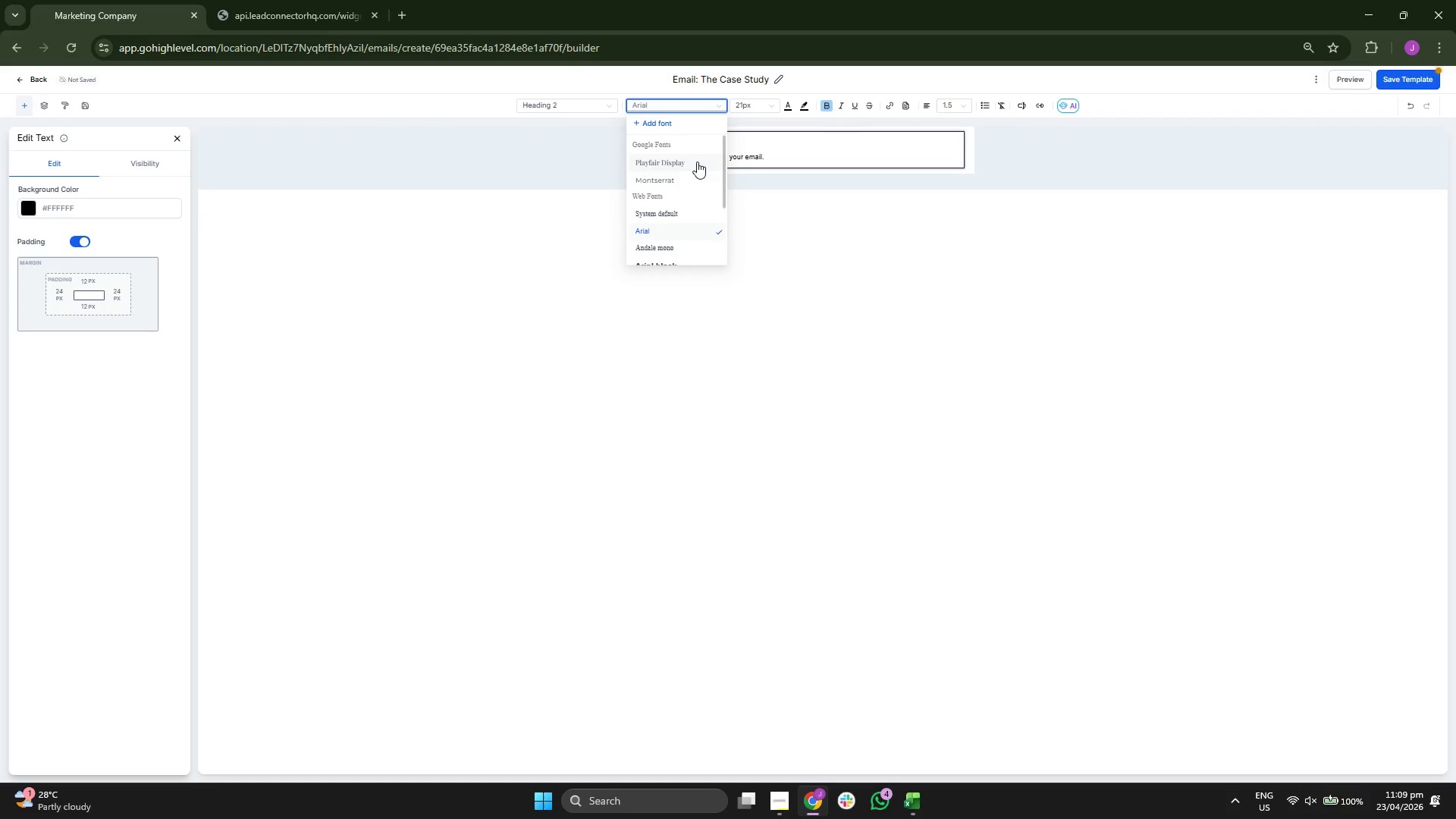 
double_click([749, 108])
 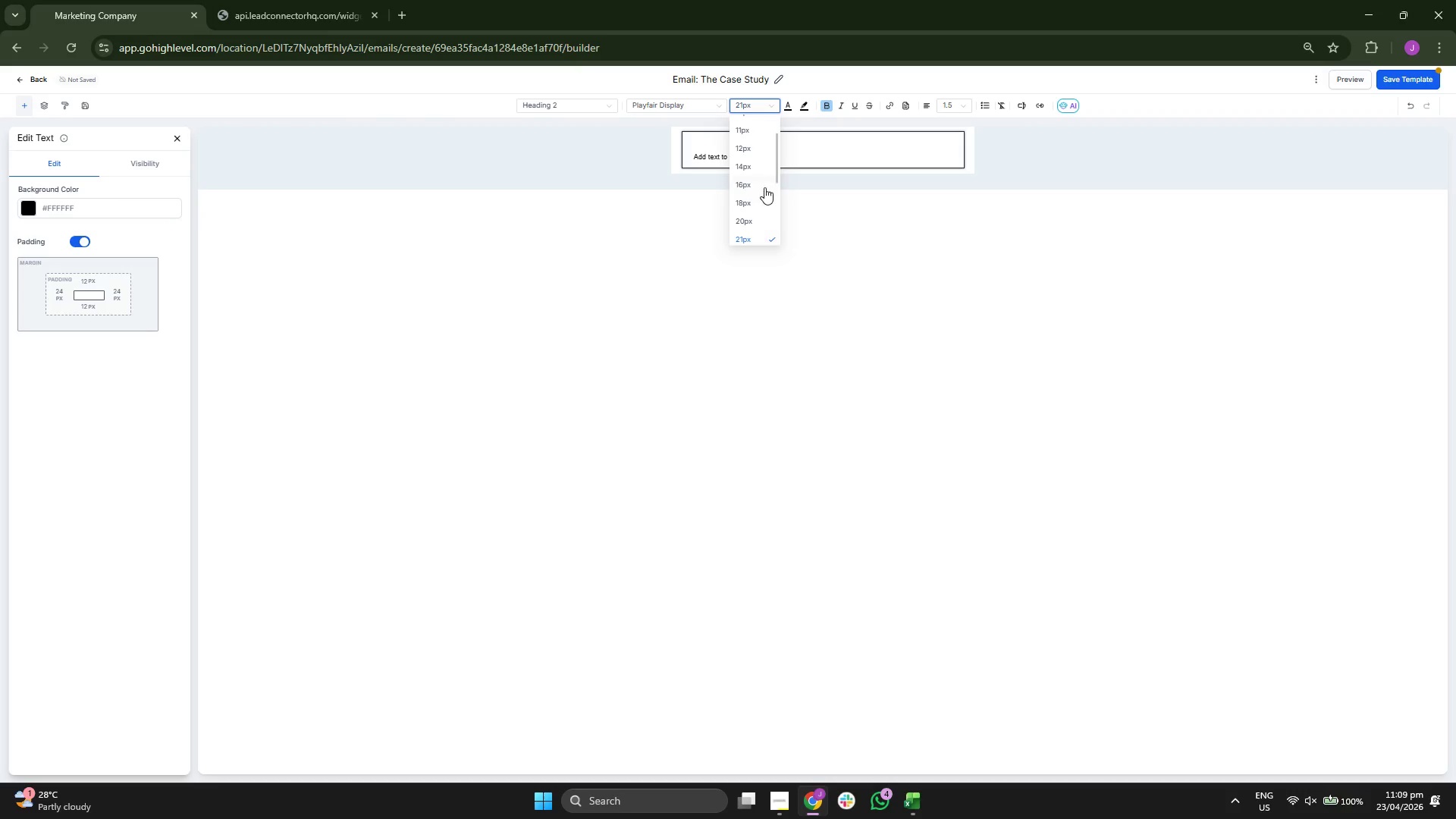 
scroll: coordinate [759, 182], scroll_direction: down, amount: 1.0
 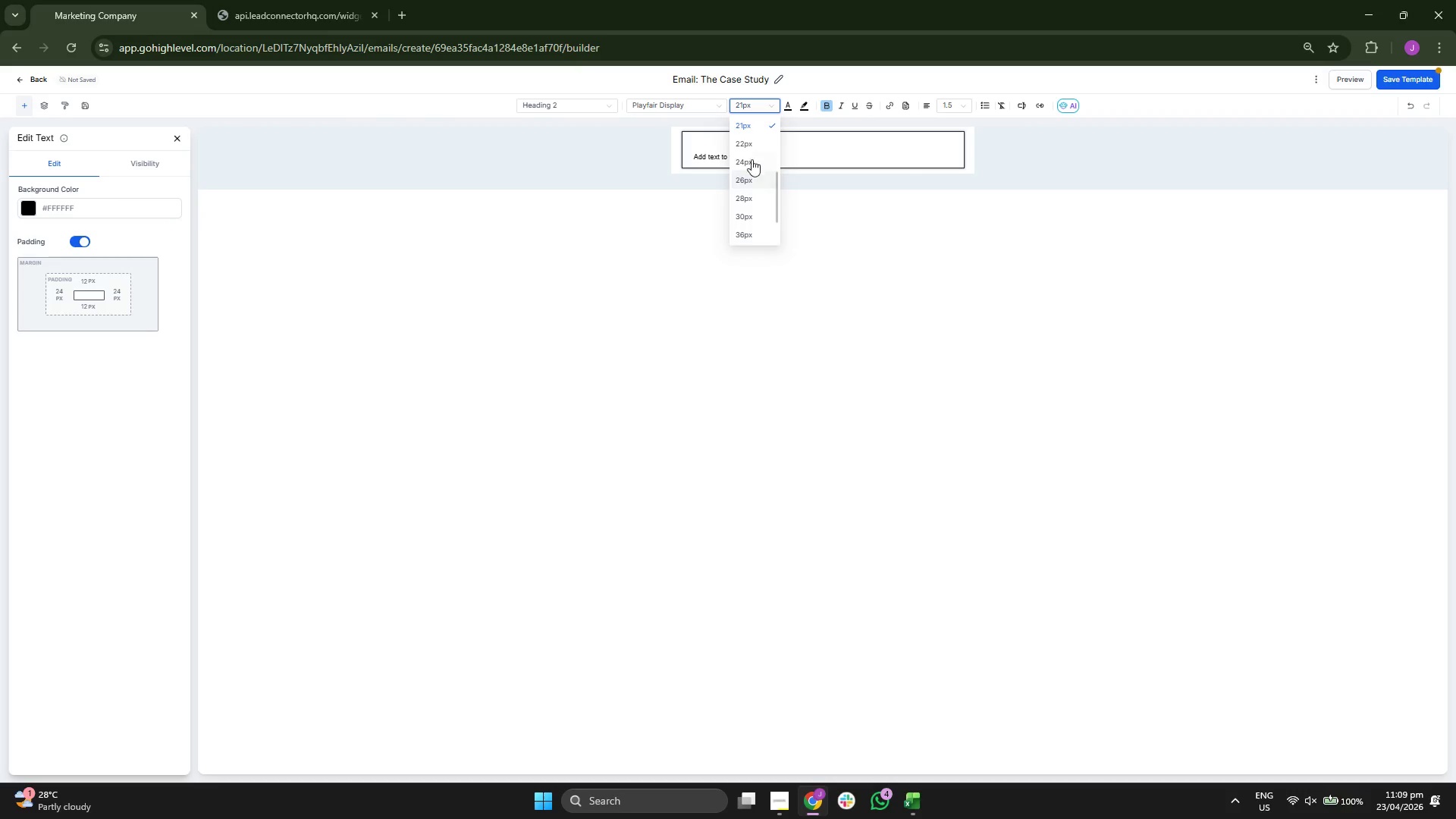 
left_click([750, 145])
 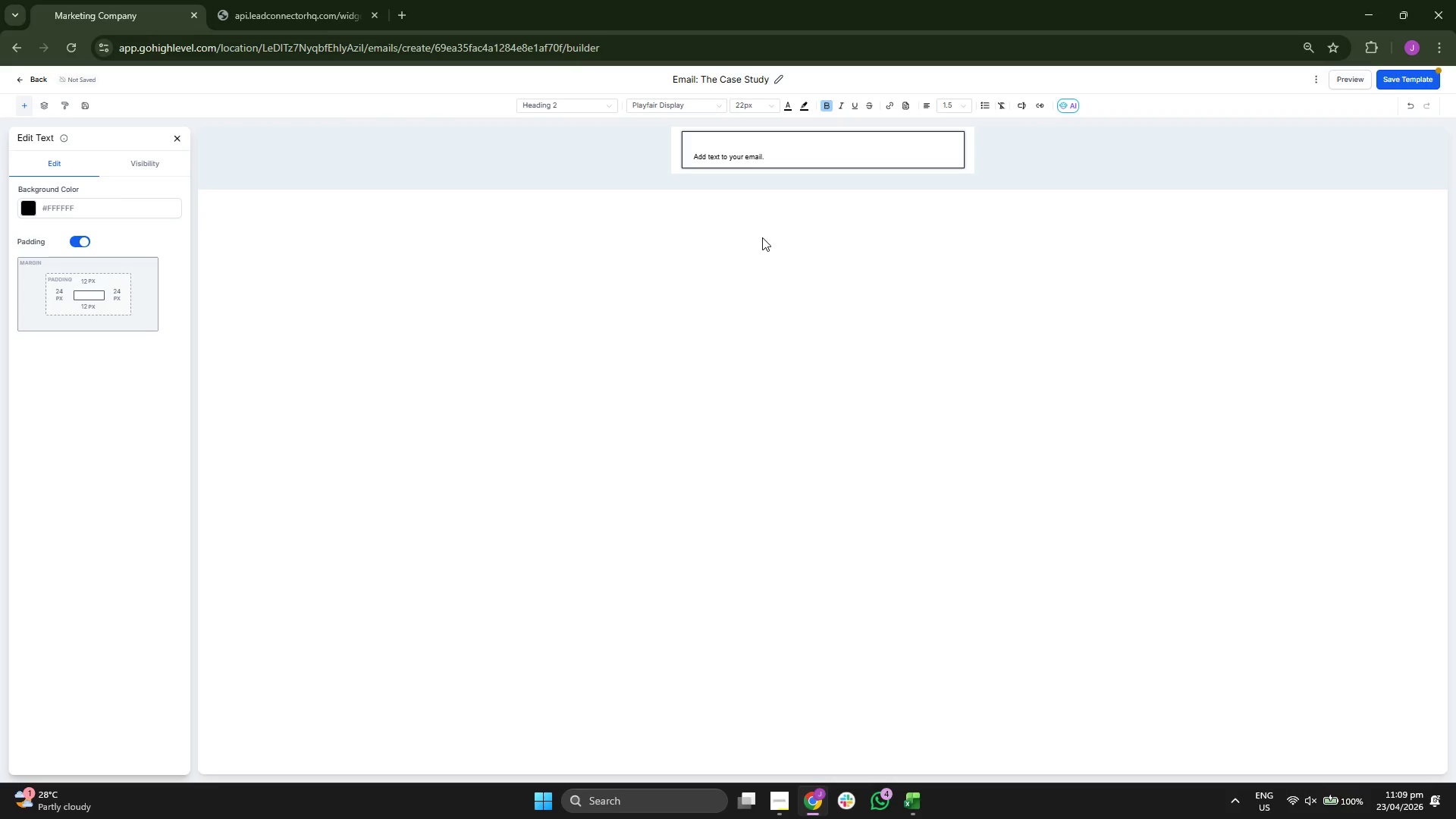 
type(Hi {{contact.first_name}},)
 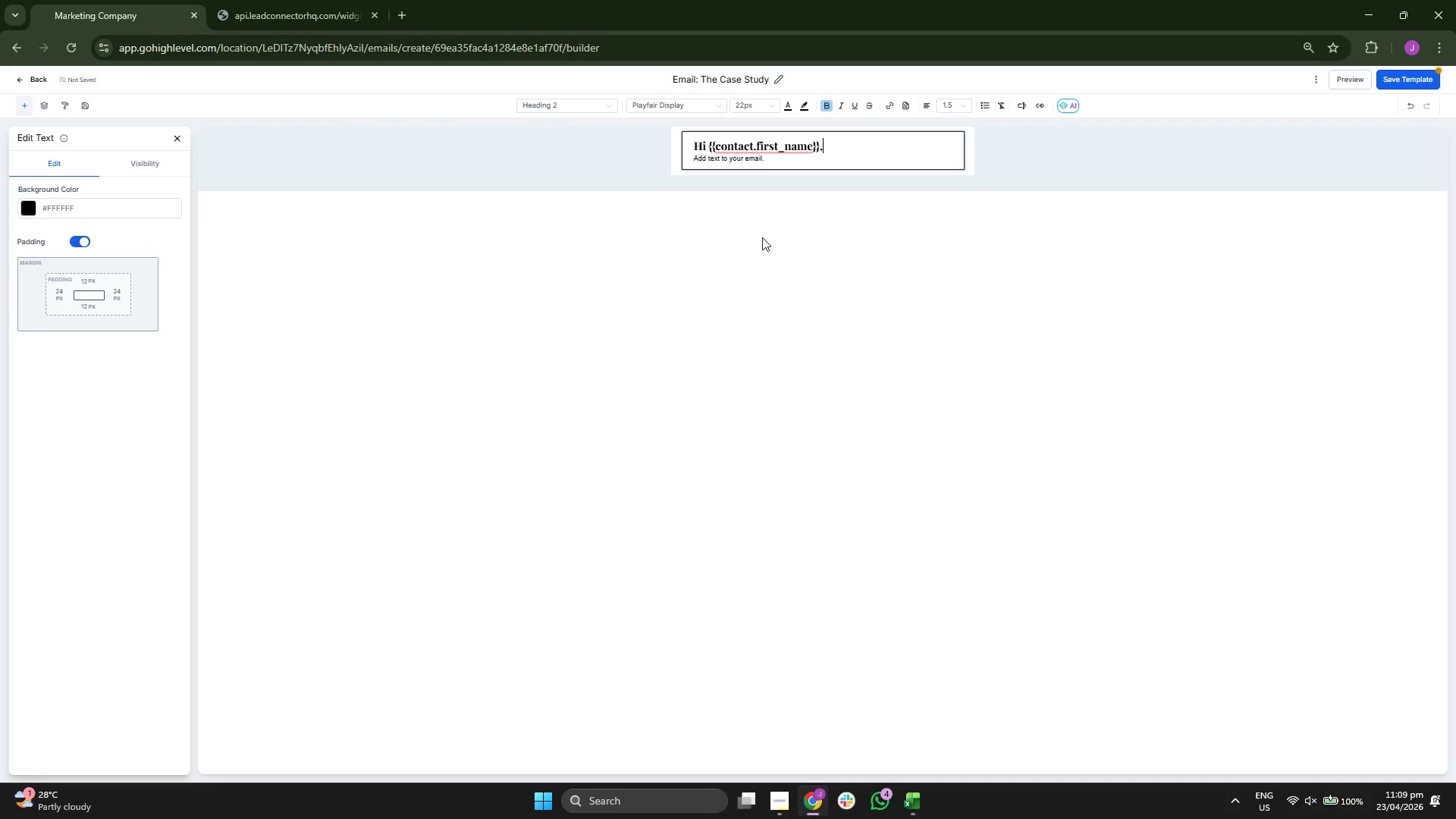 
 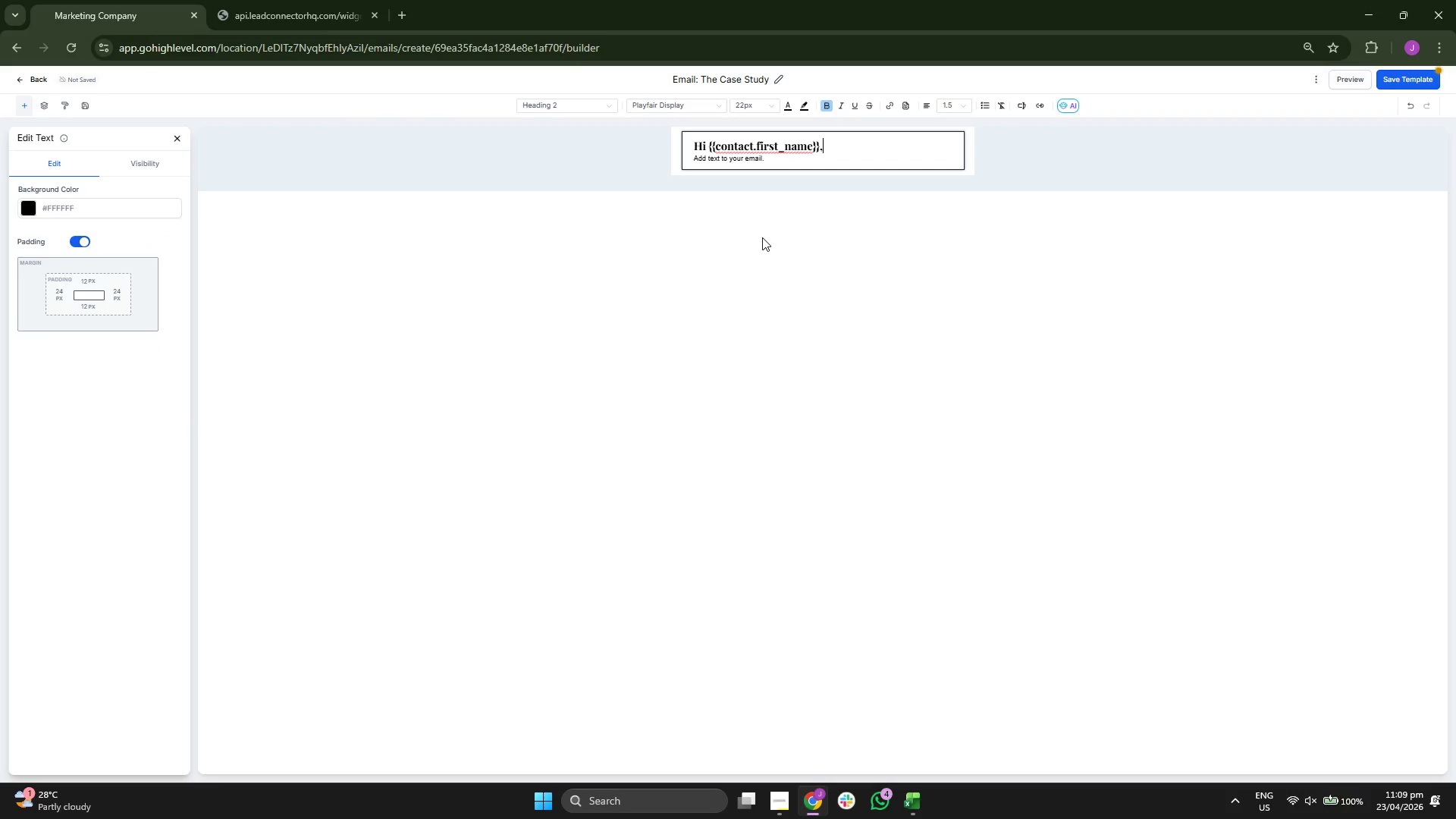 
key(ArrowDown)
 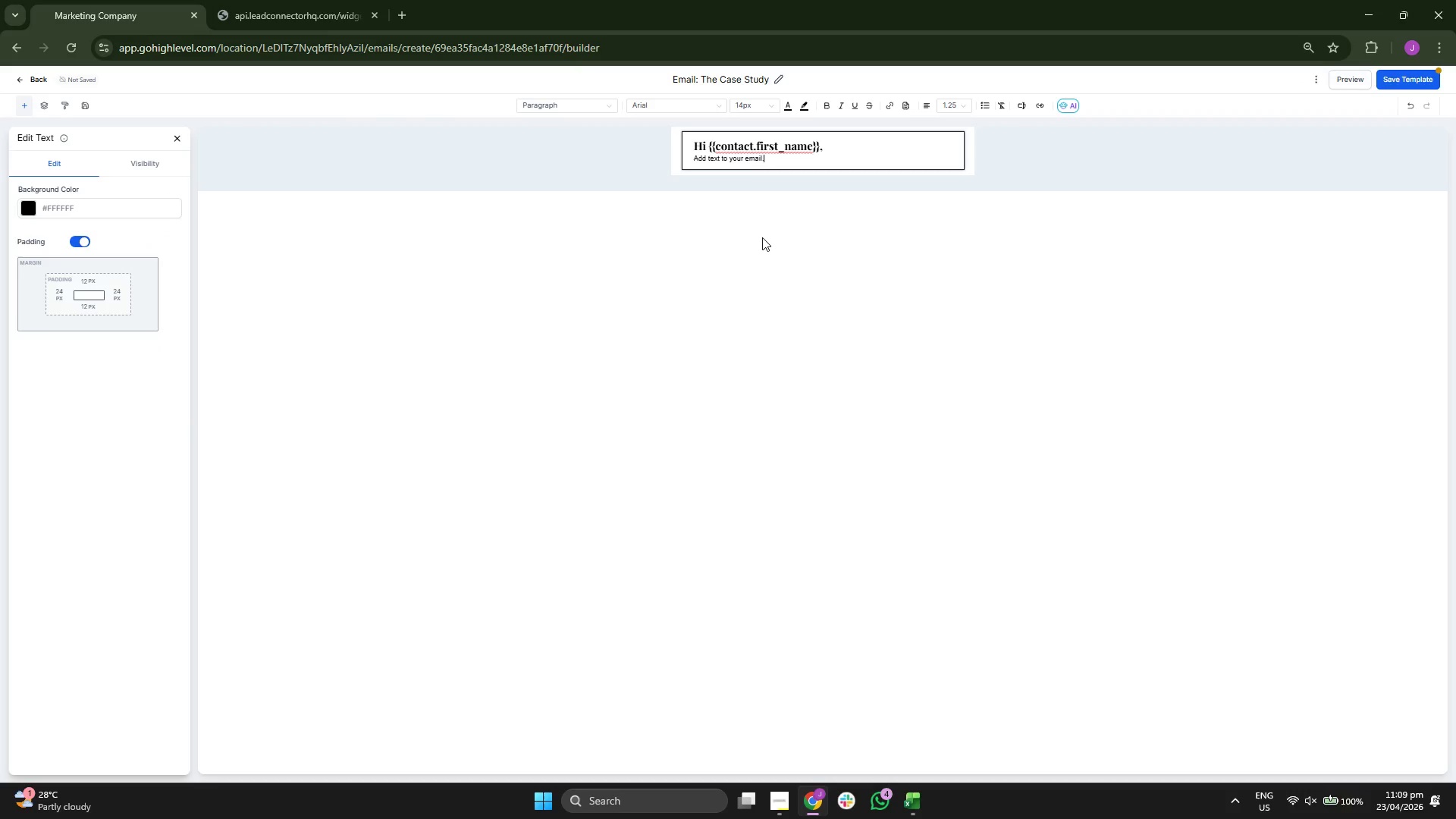 
key(Backspace)
 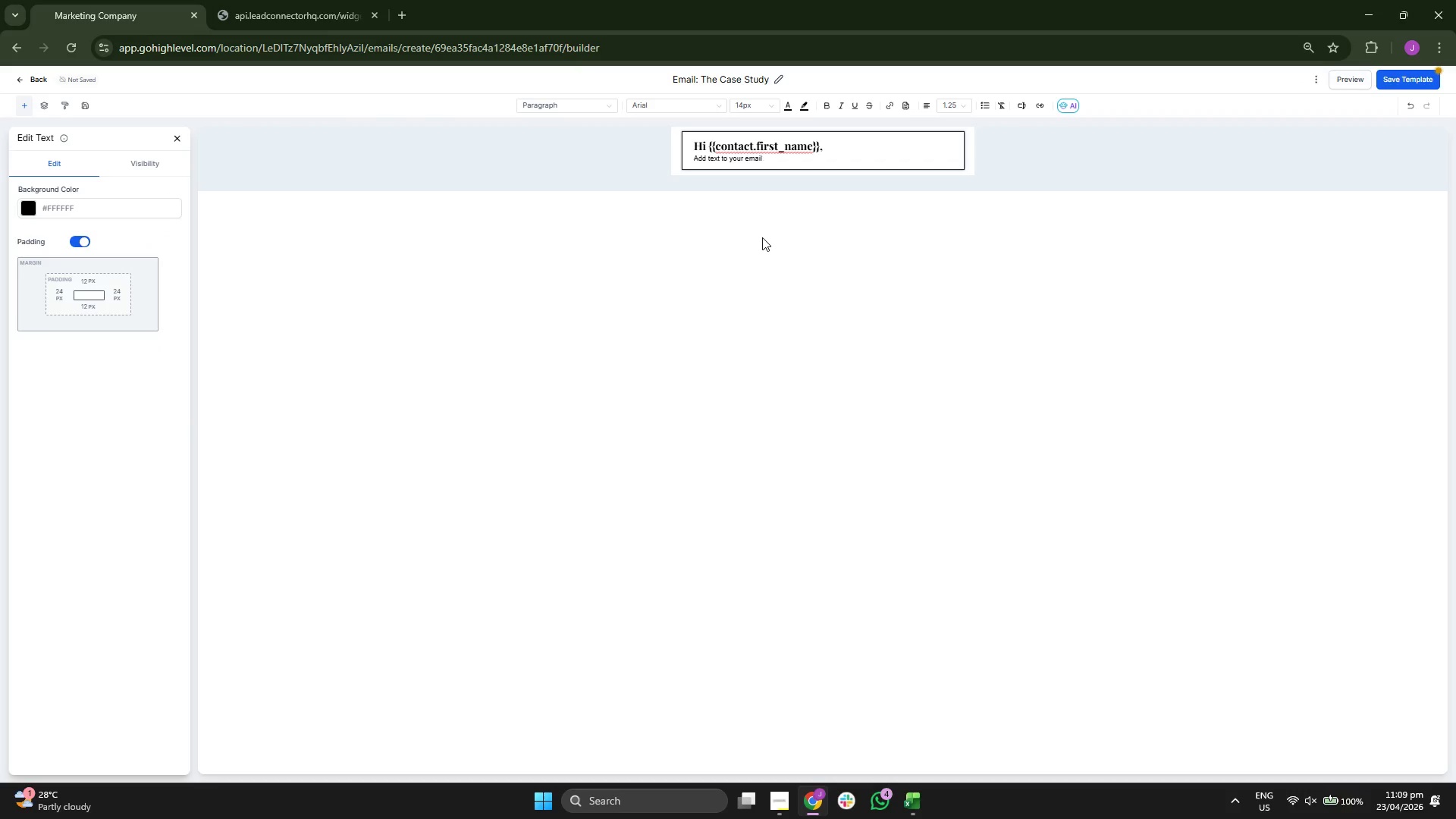 
key(Backspace)
 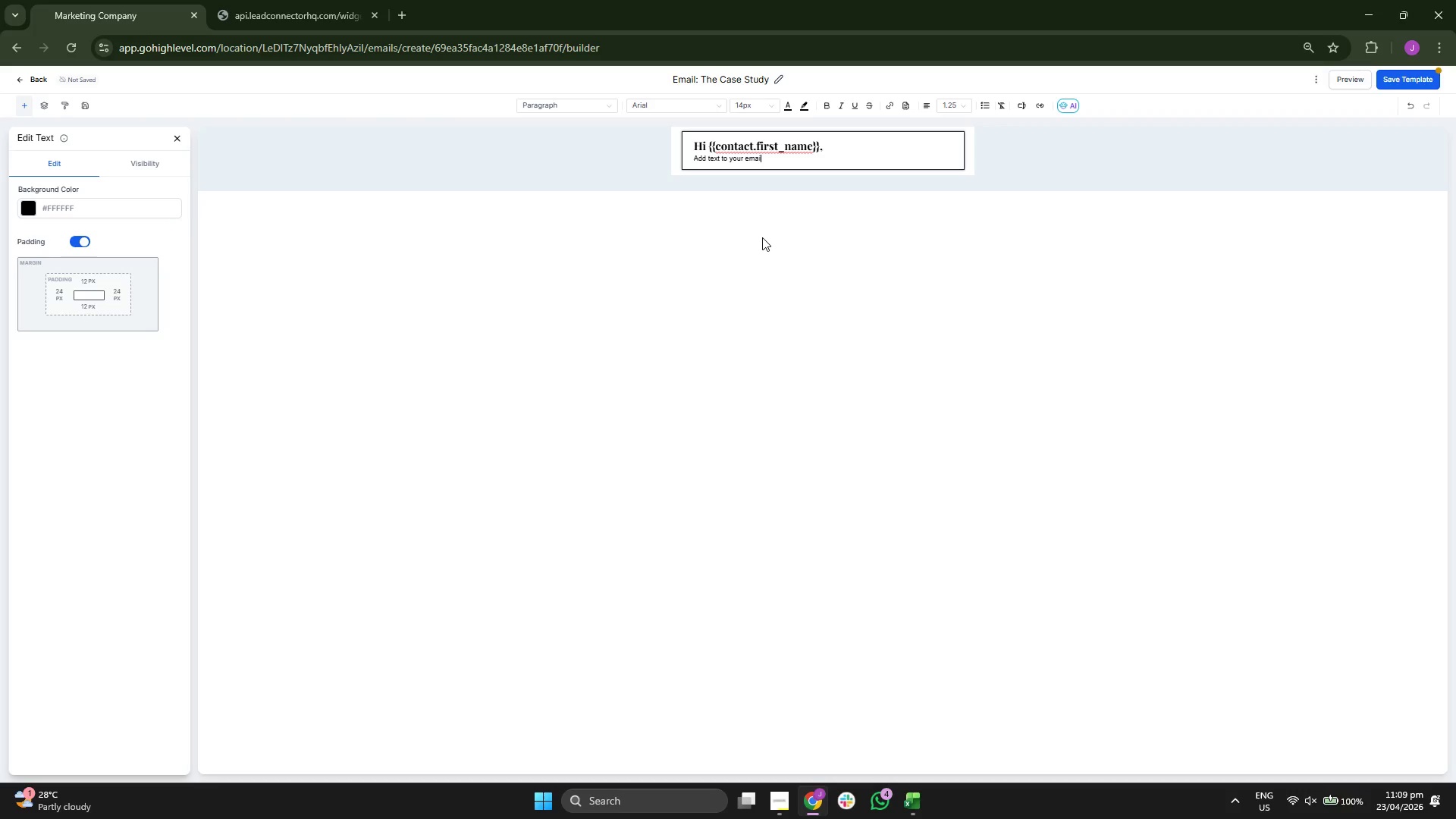 
key(Backspace)
 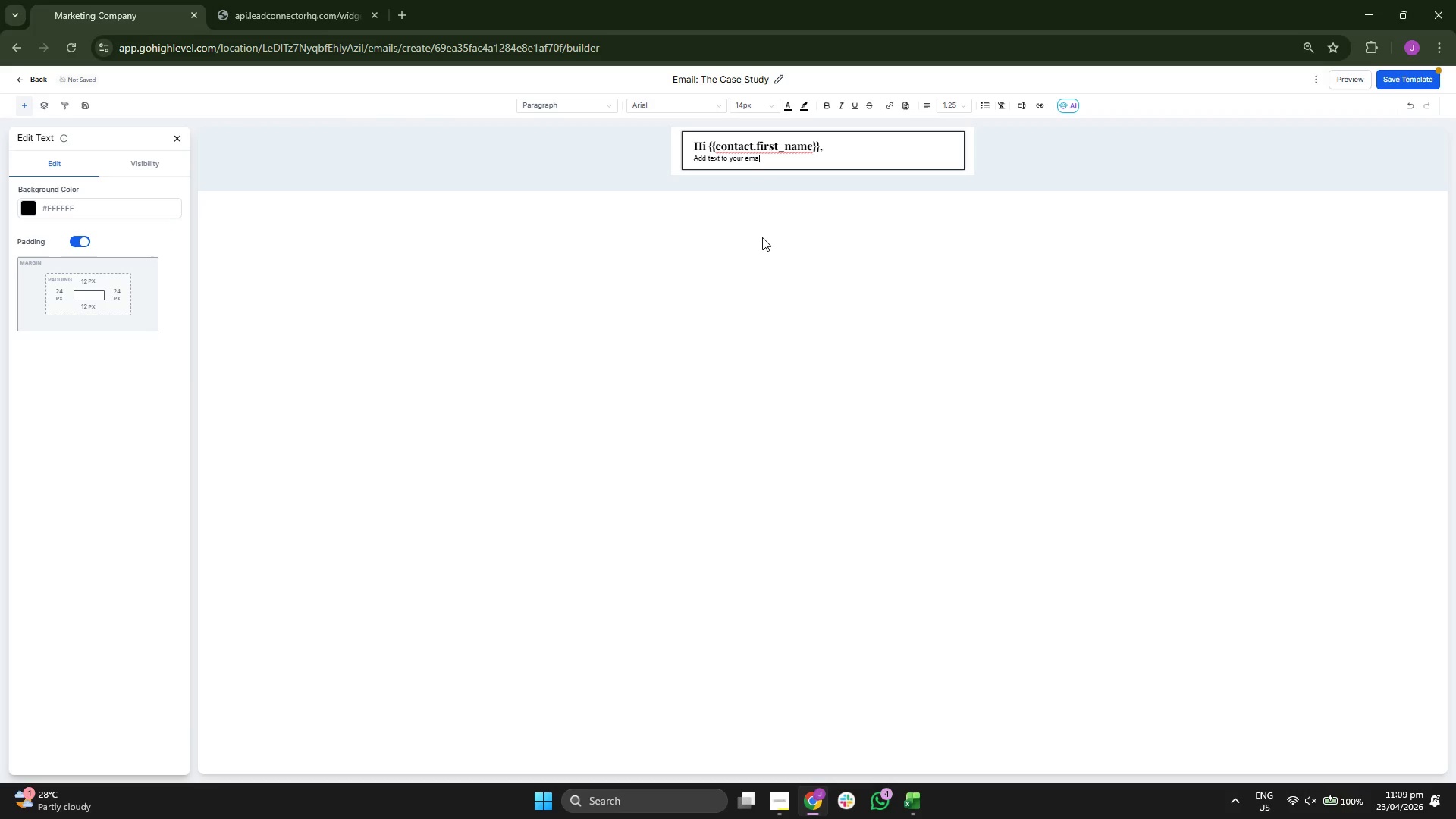 
key(Backspace)
 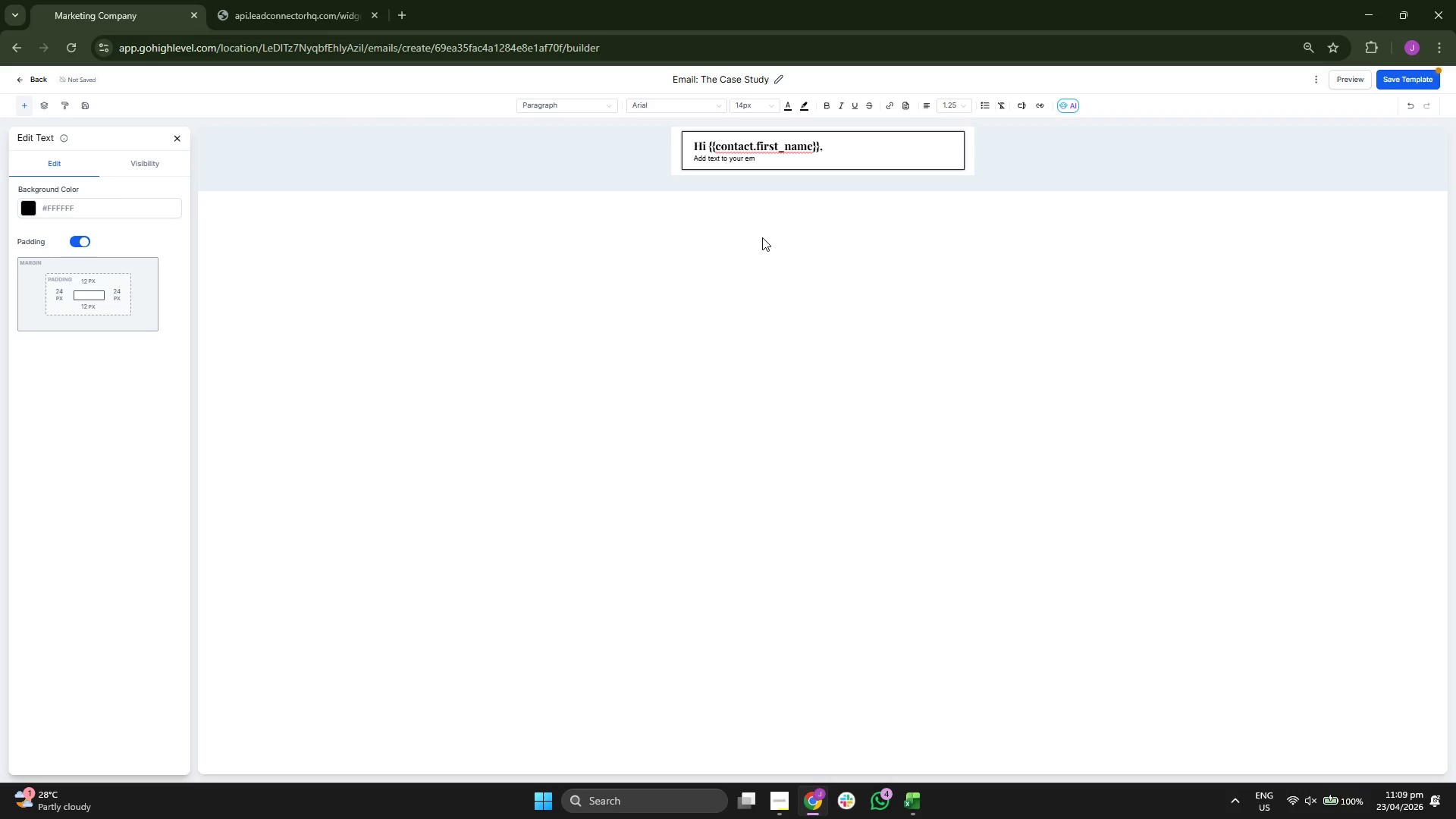 
key(Backspace)
 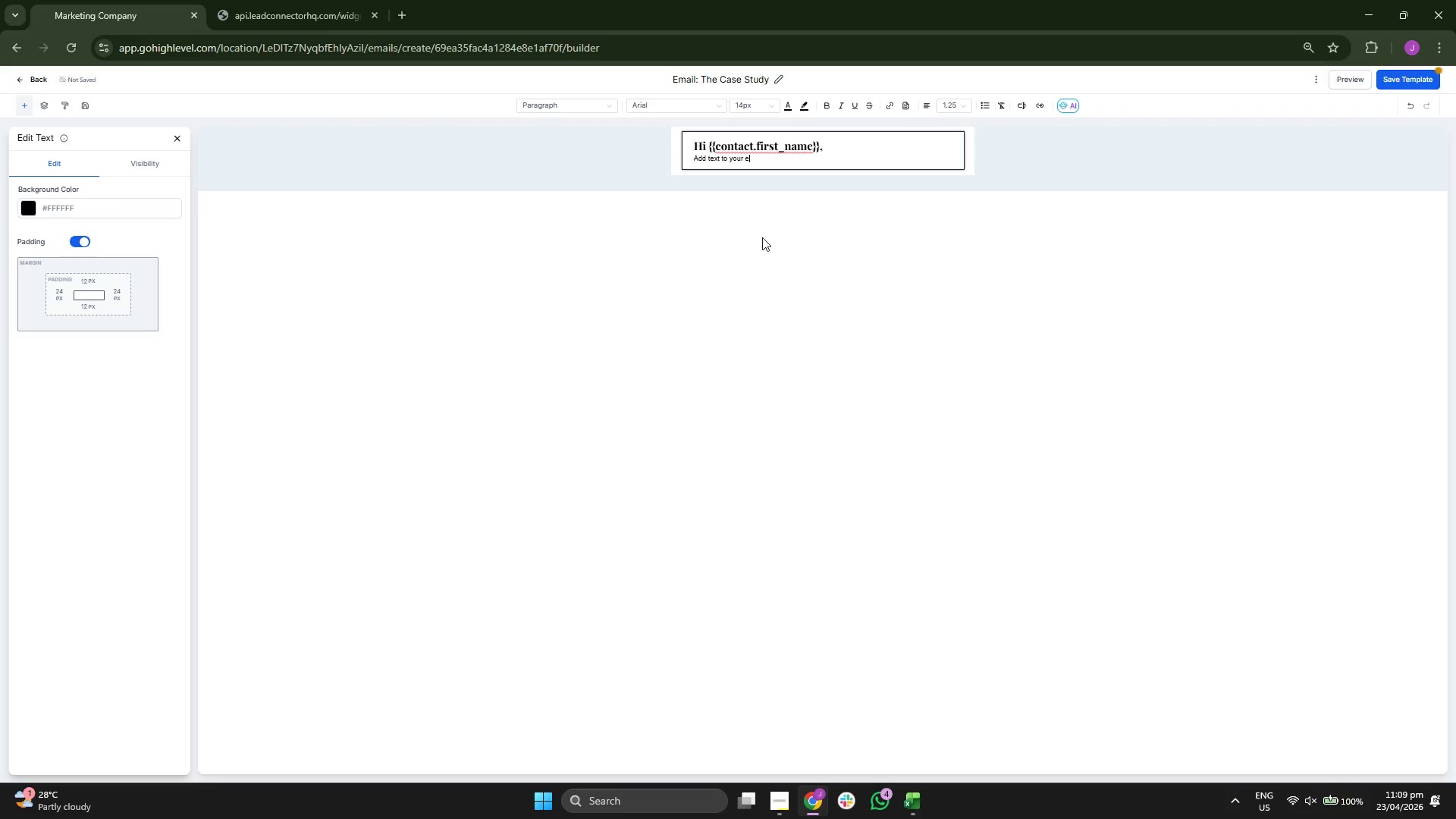 
key(Backspace)
 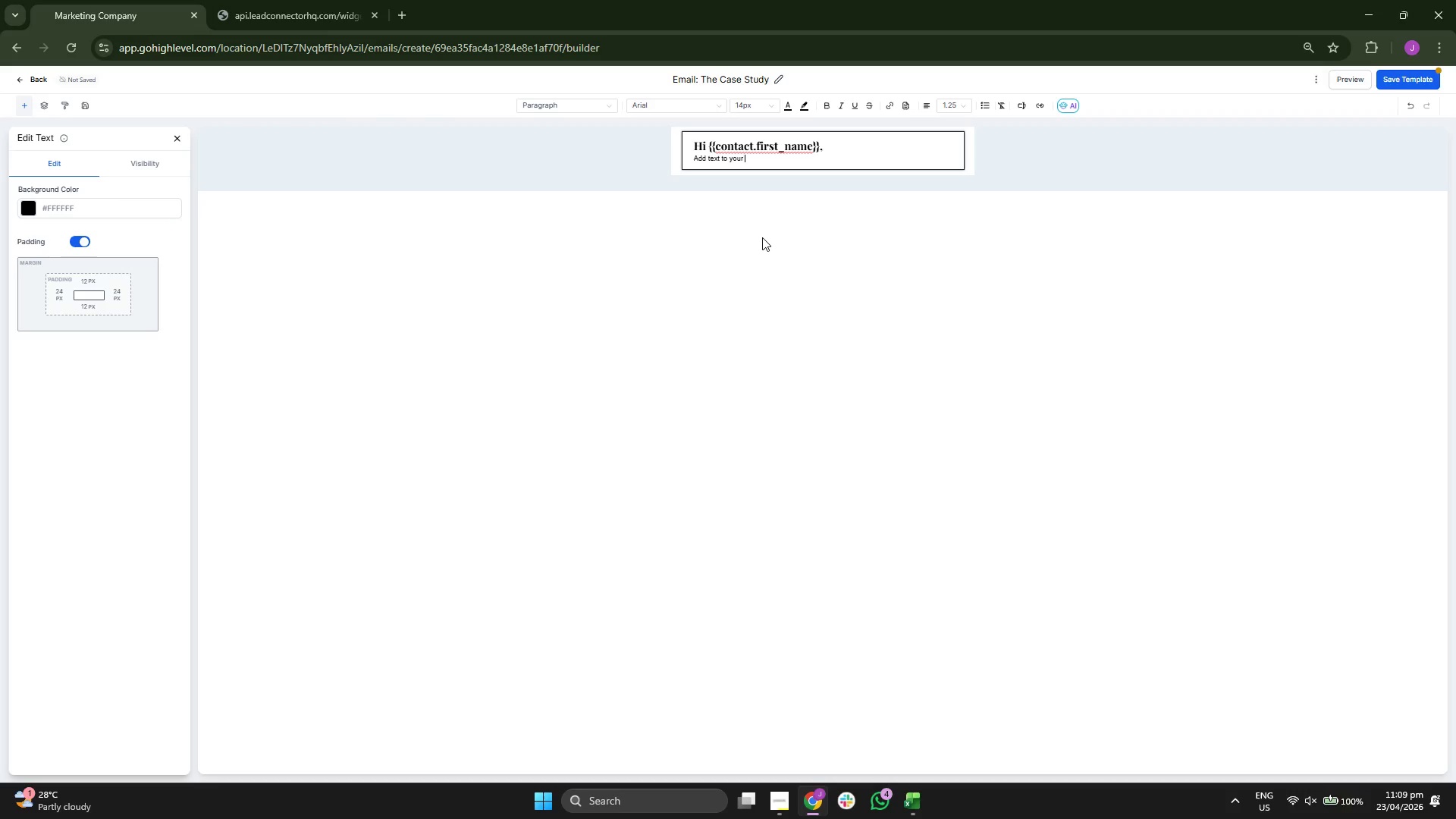 
key(Backspace)
 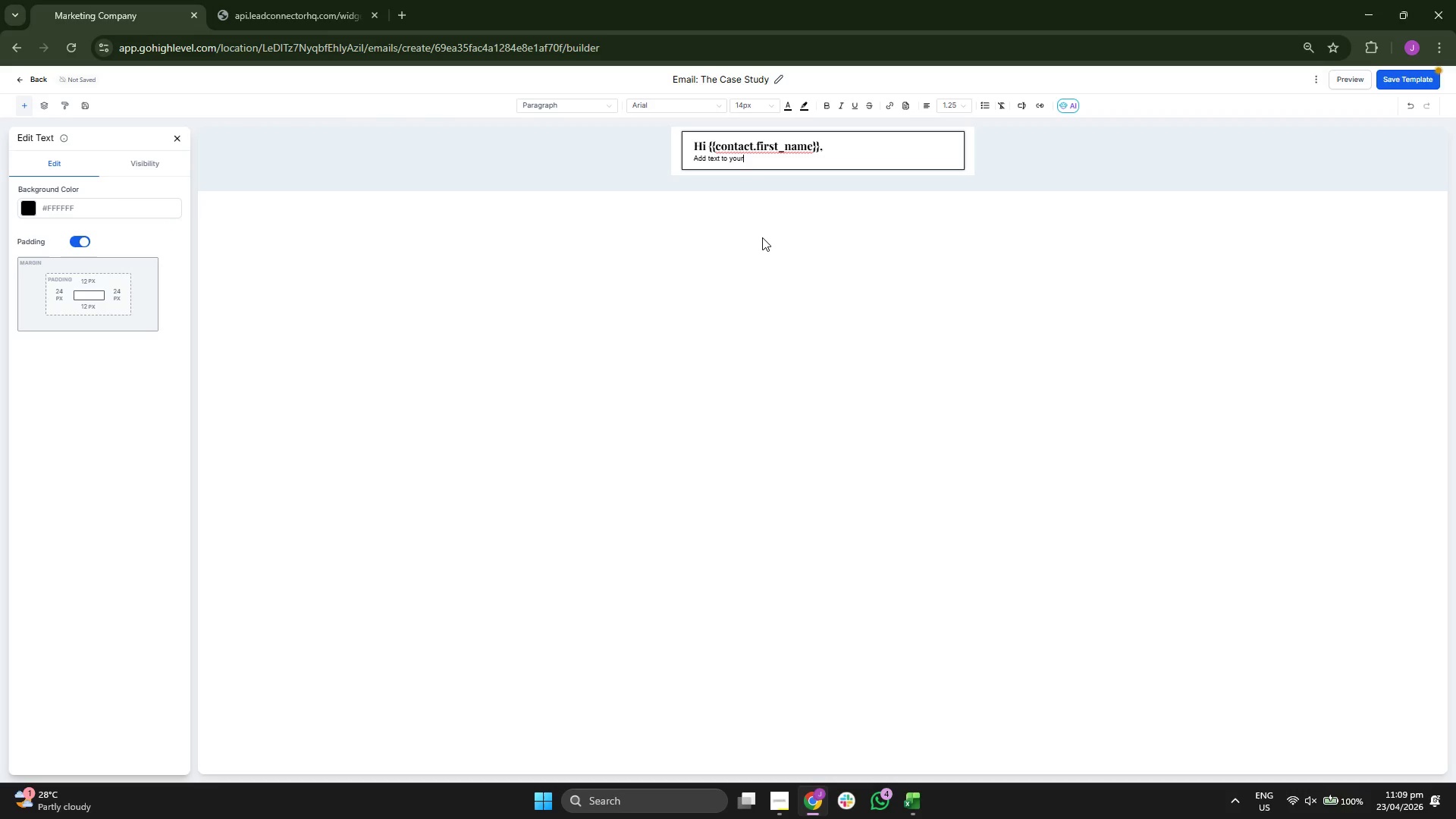 
key(Backspace)
 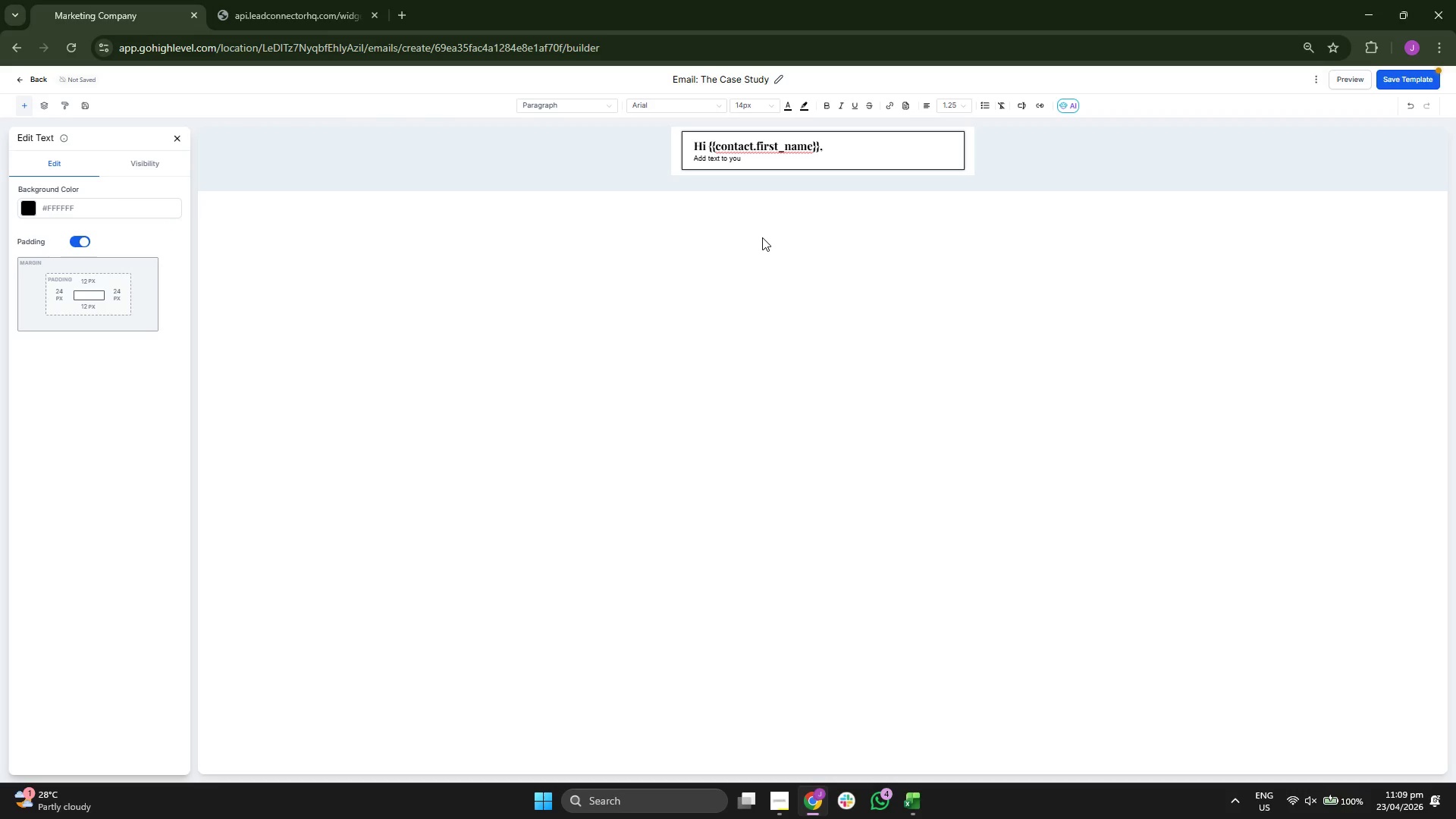 
key(Backspace)
 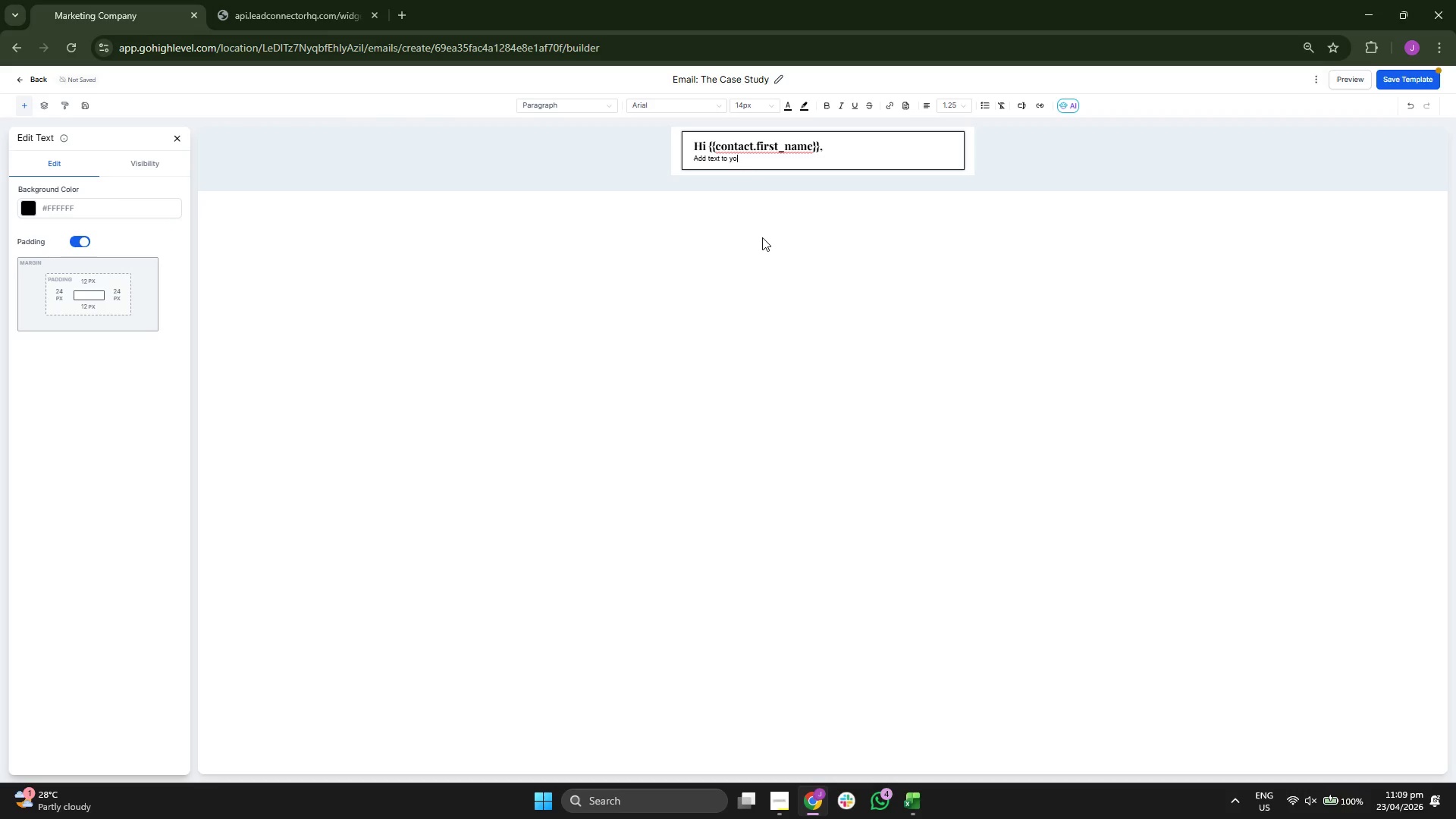 
key(Backspace)
 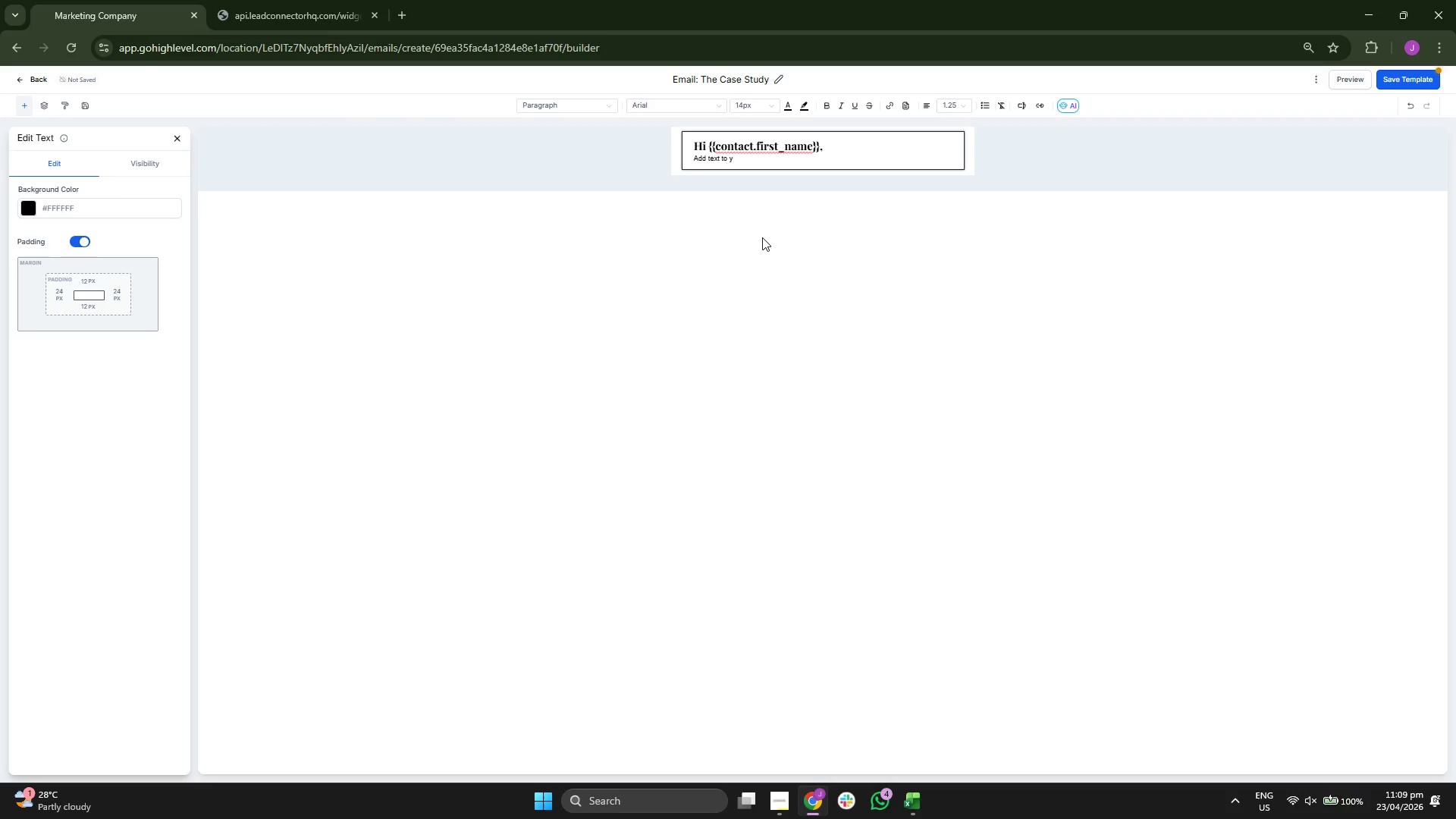 
key(Backspace)
 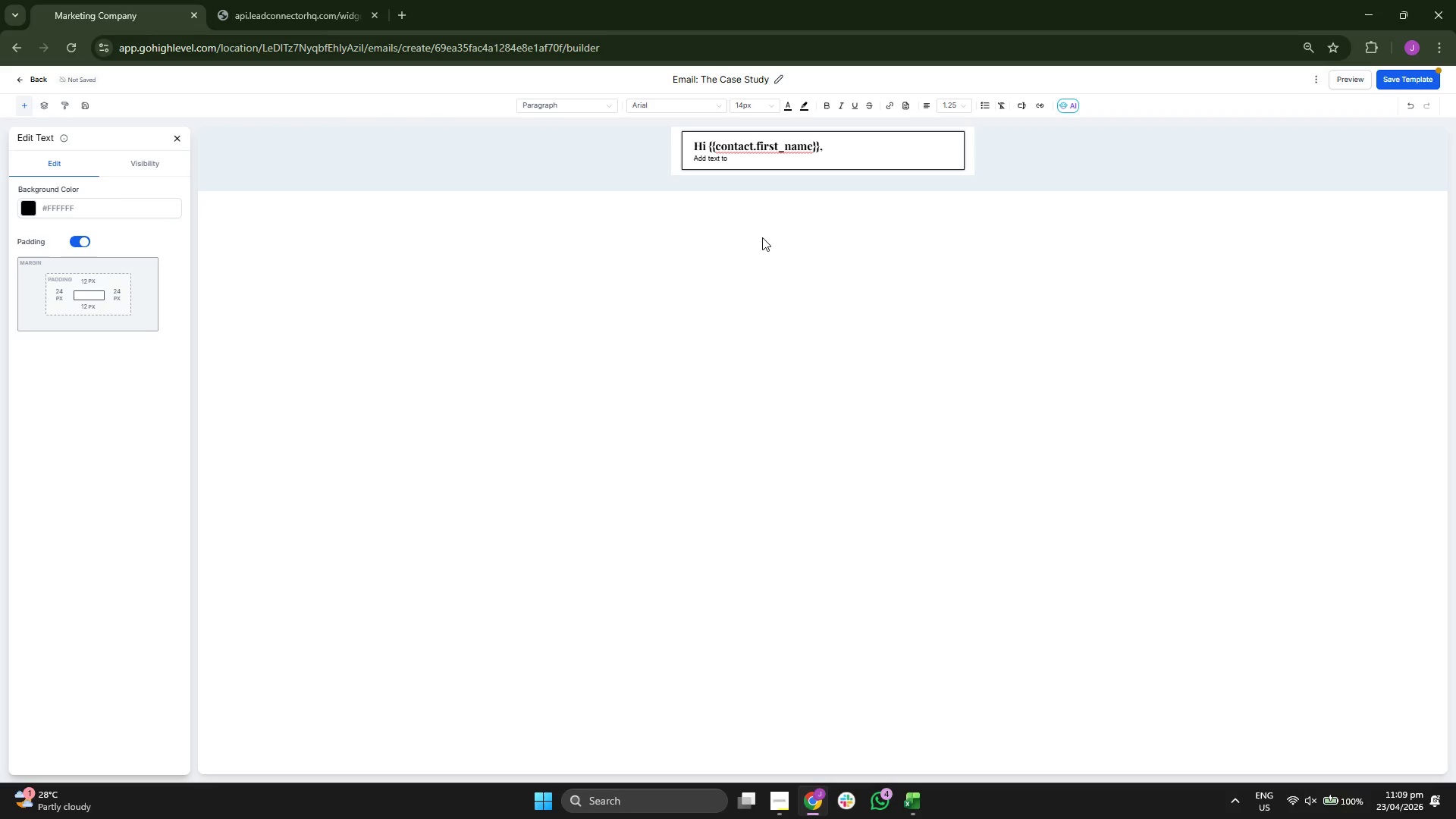 
key(Backspace)
 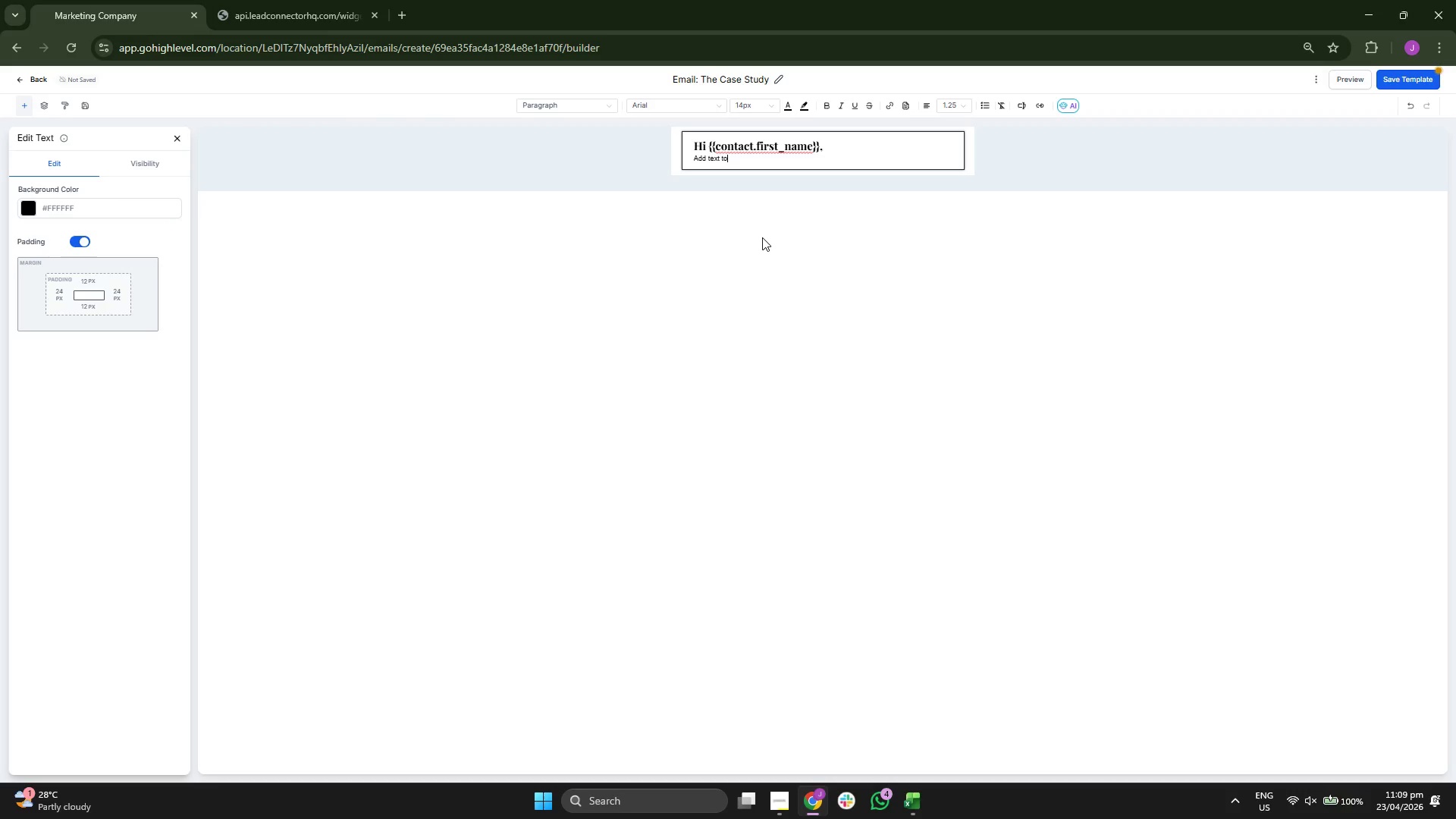 
key(Backspace)
 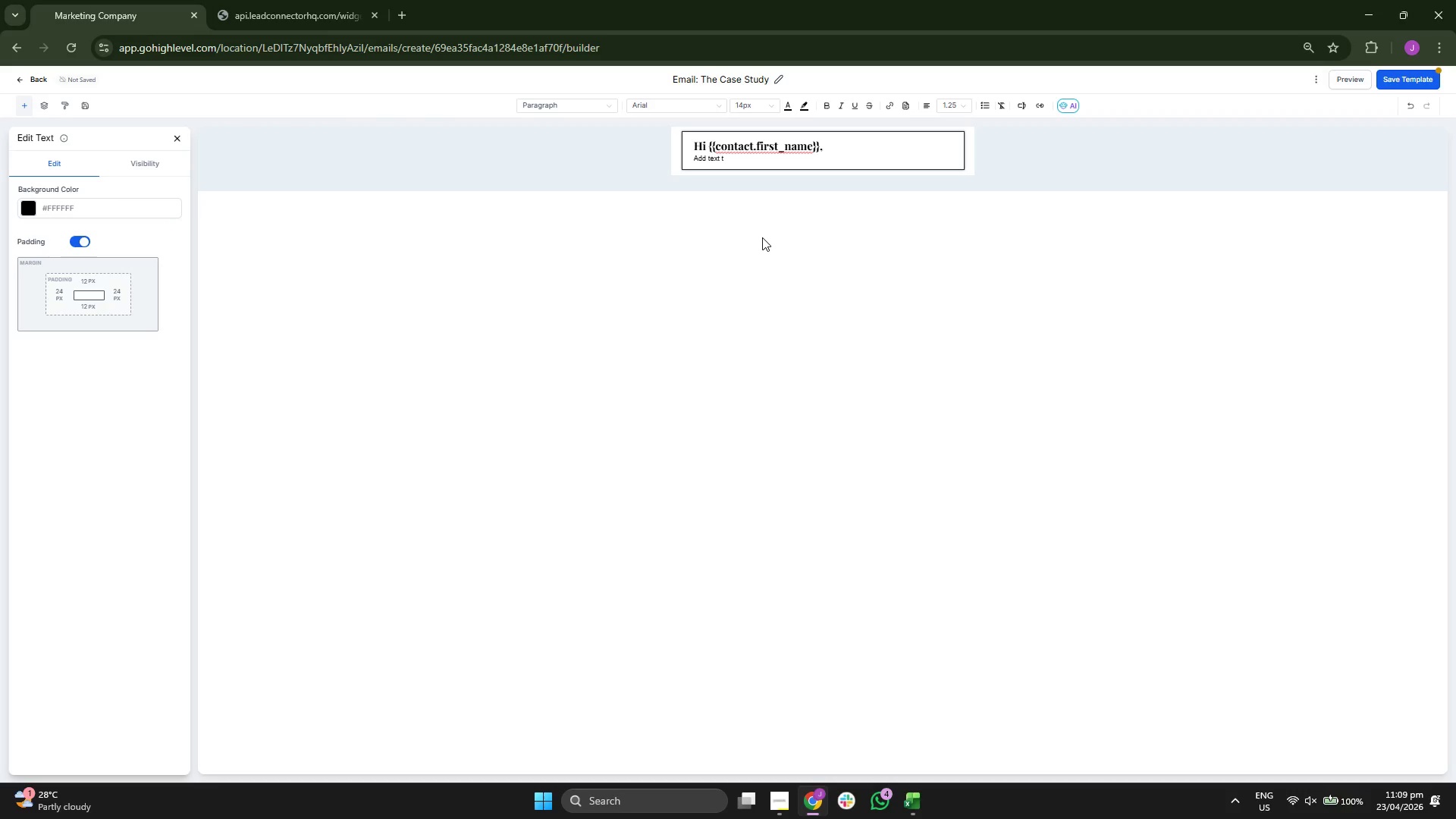 
key(Backspace)
 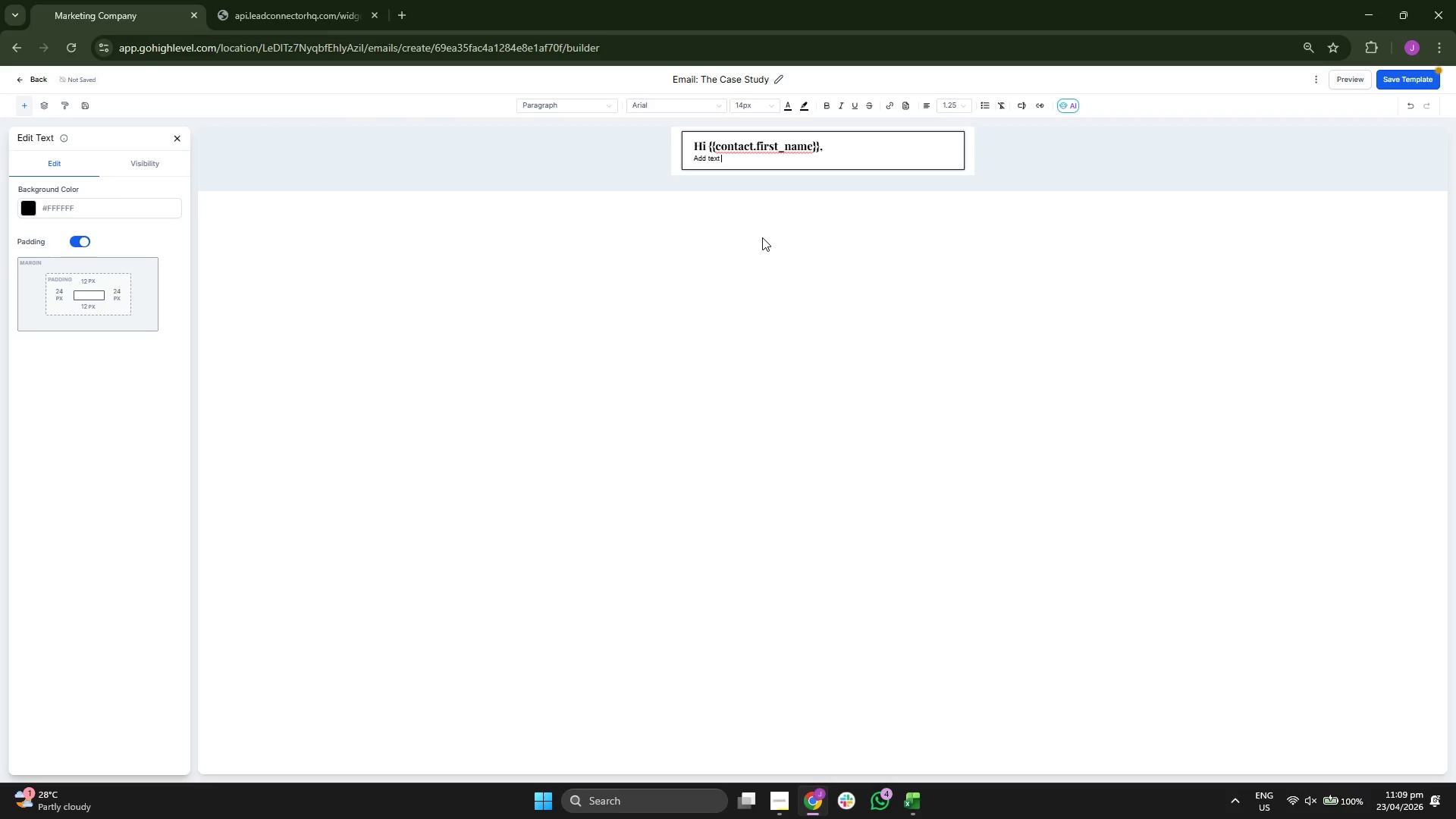 
key(Backspace)
 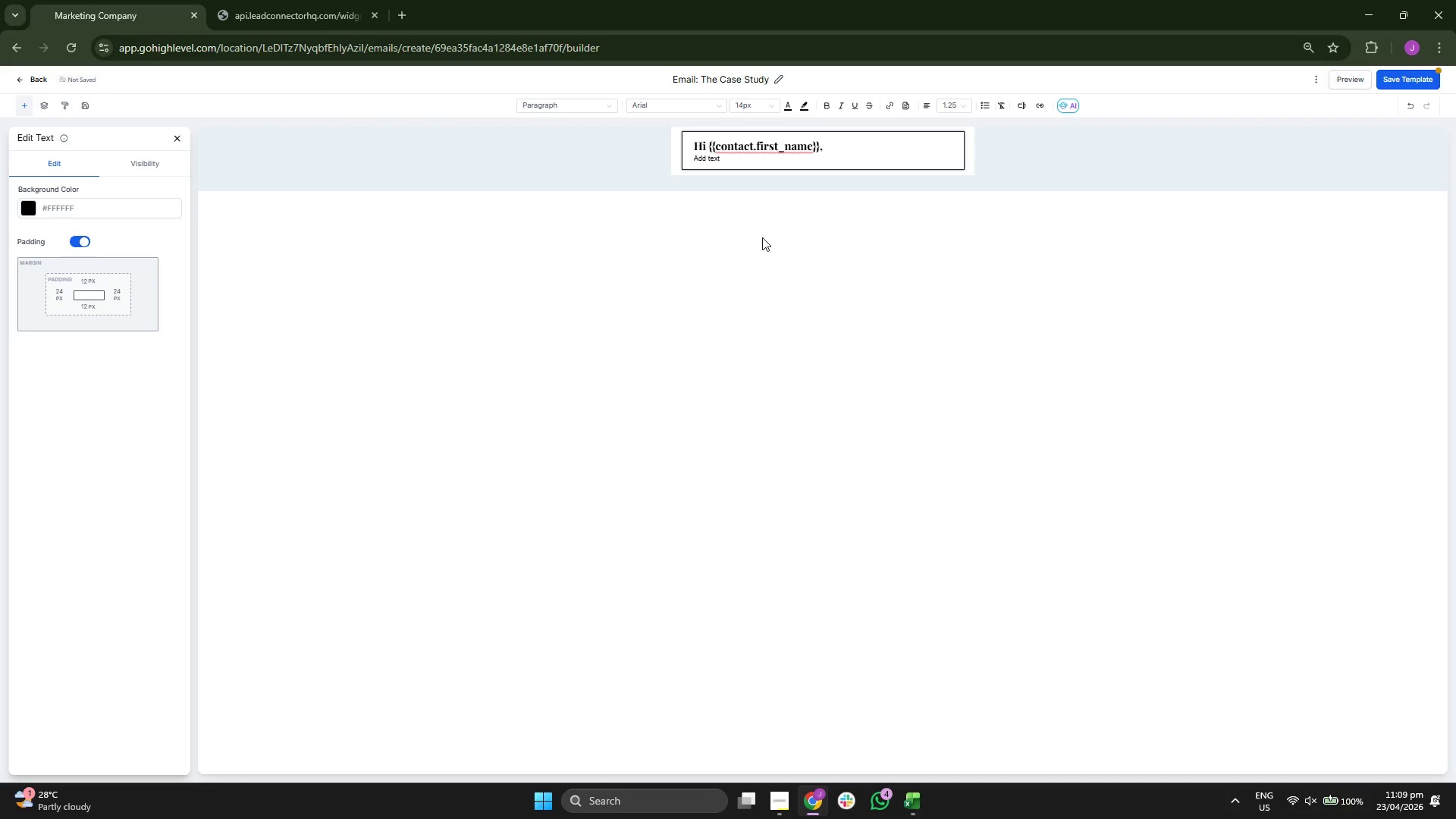 
key(Backspace)
 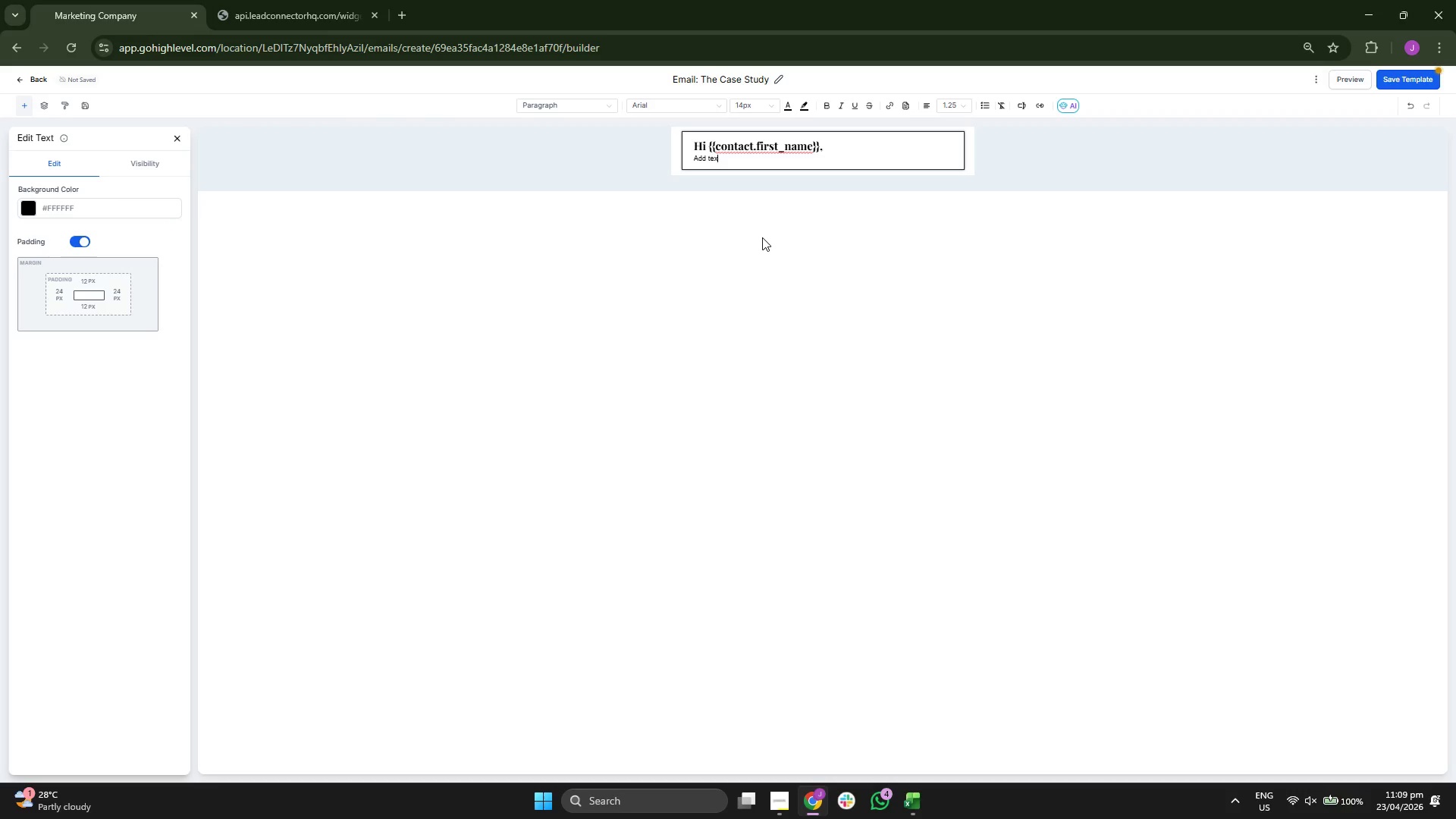 
key(Backspace)
 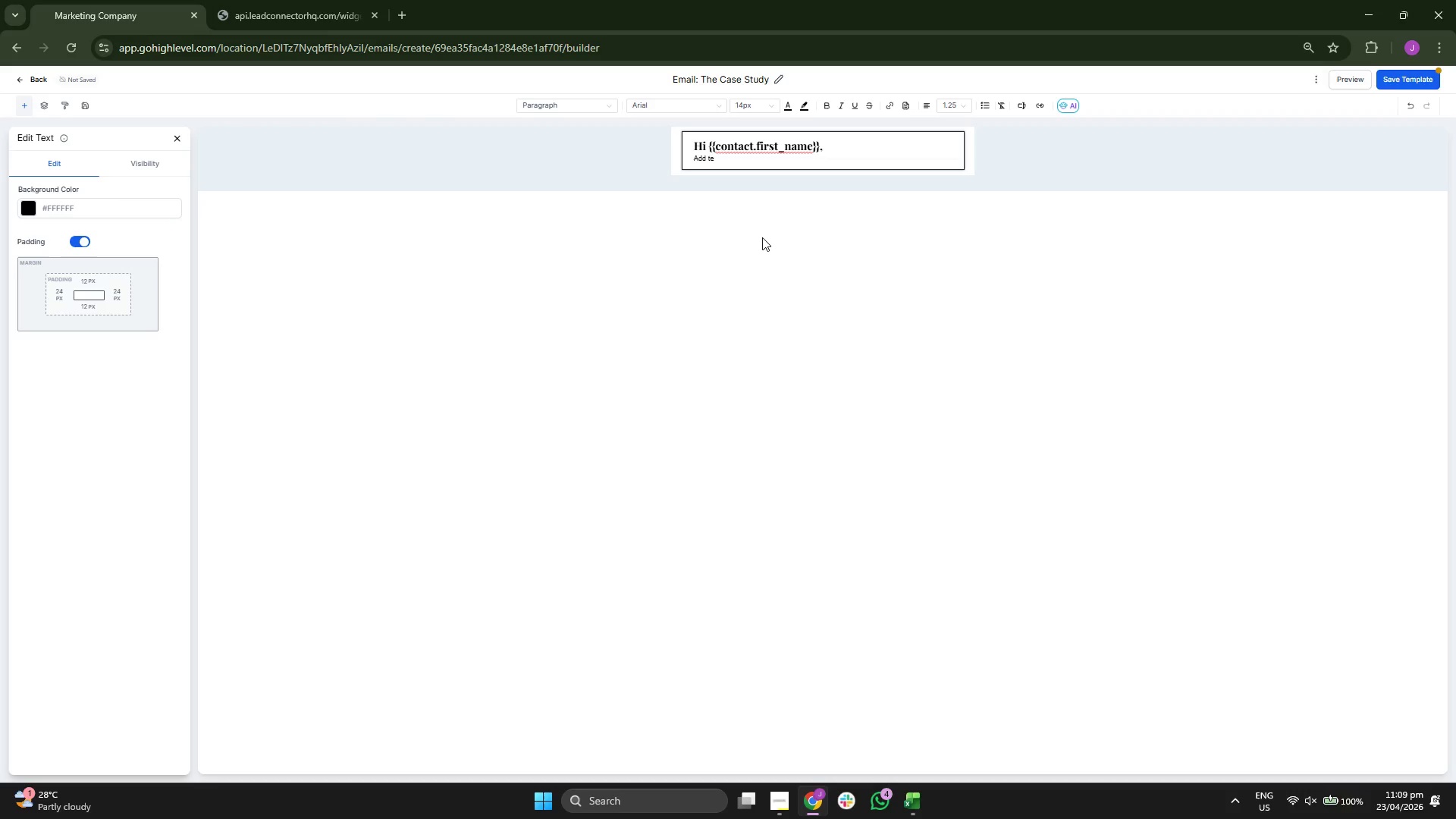 
key(Backspace)
 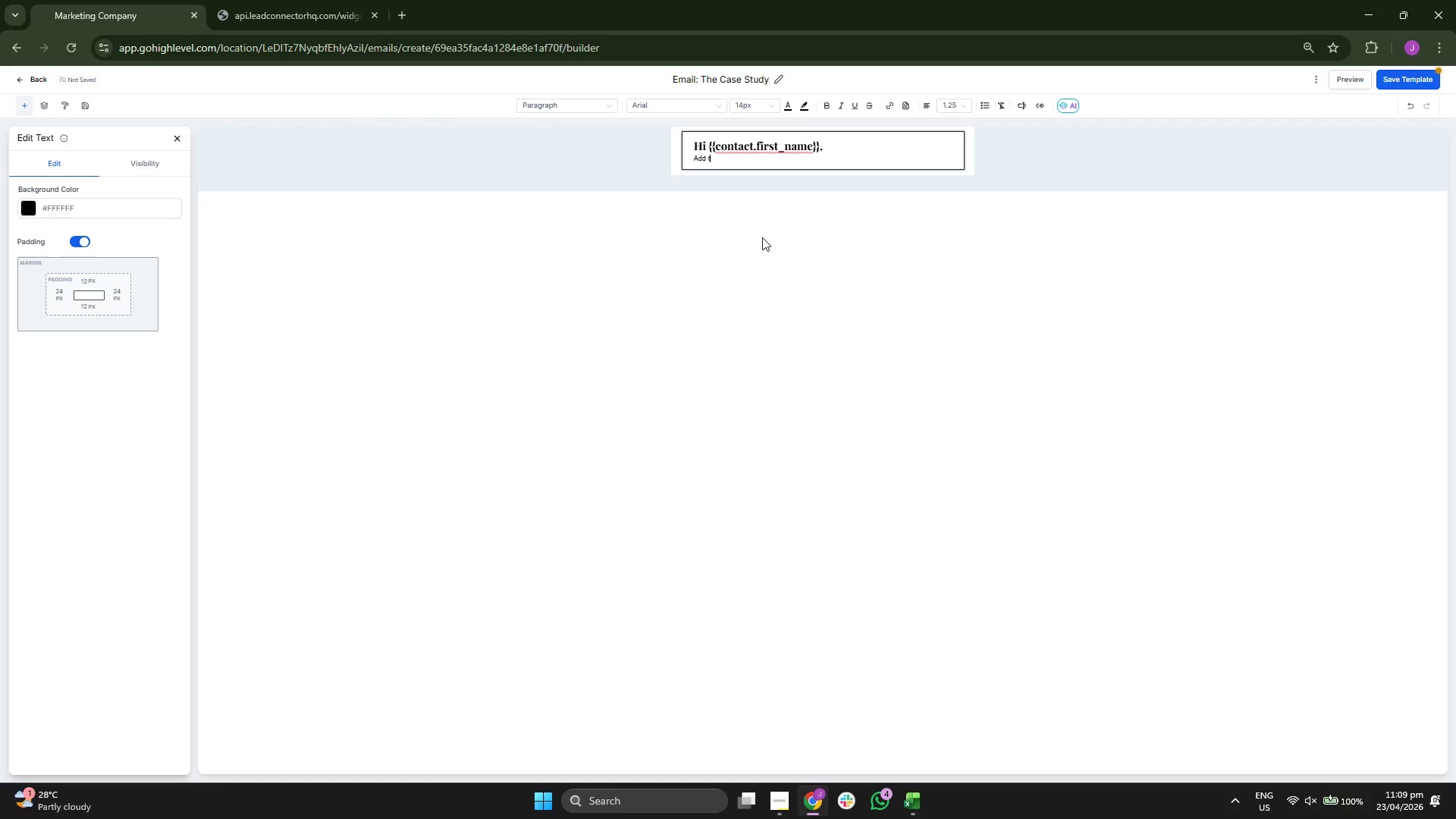 
key(Backspace)
 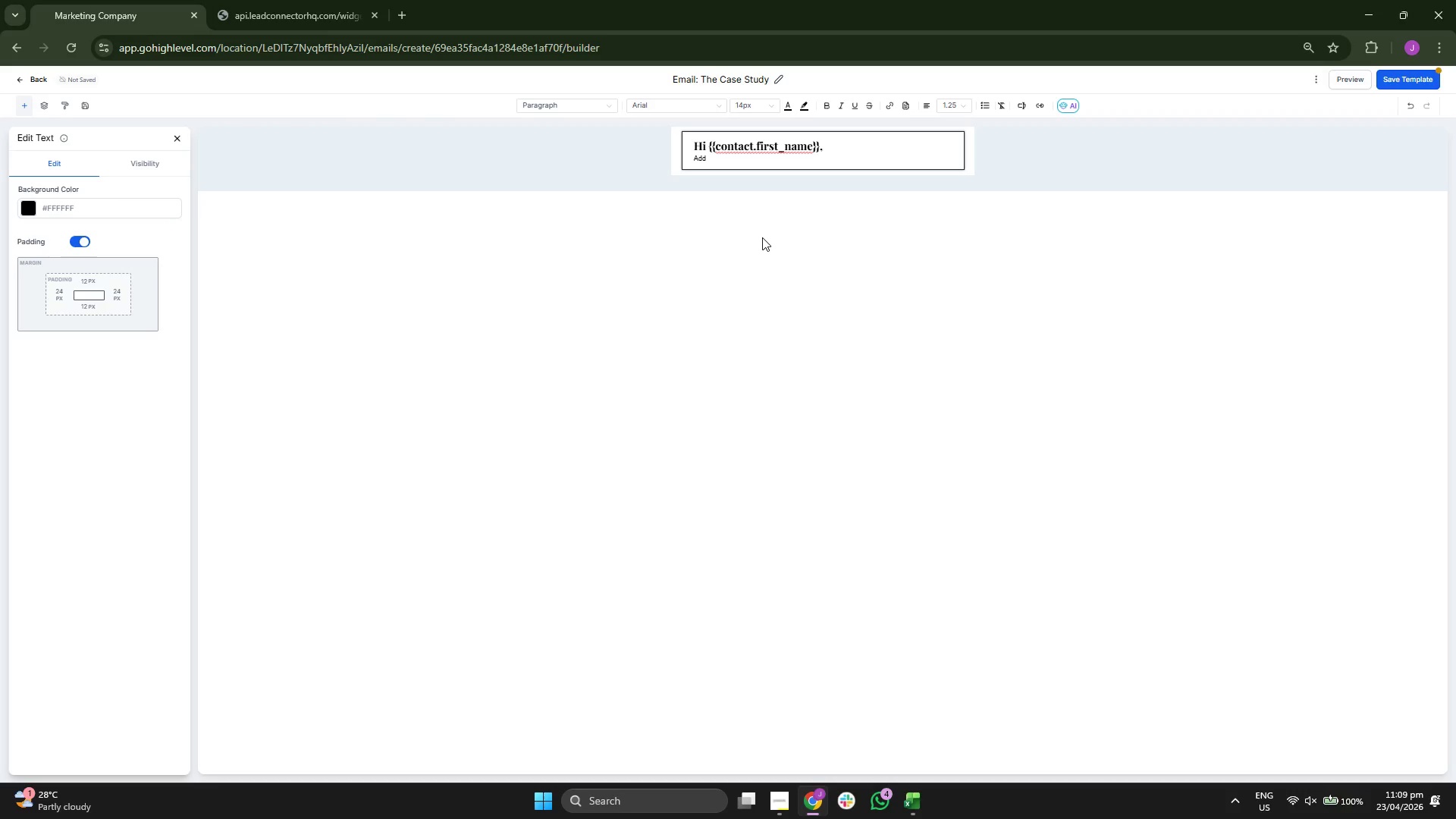 
key(Backspace)
 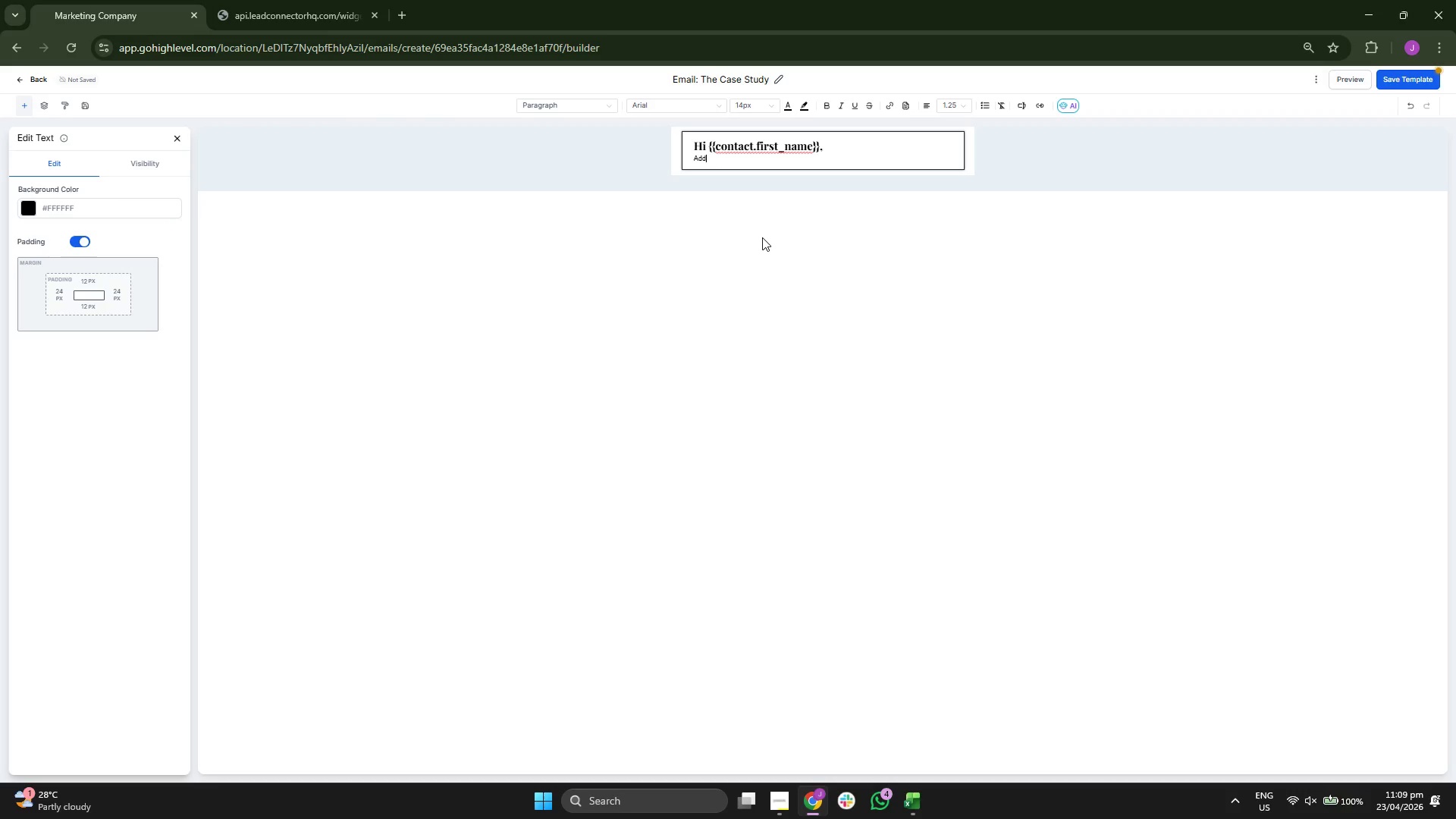 
key(Backspace)
 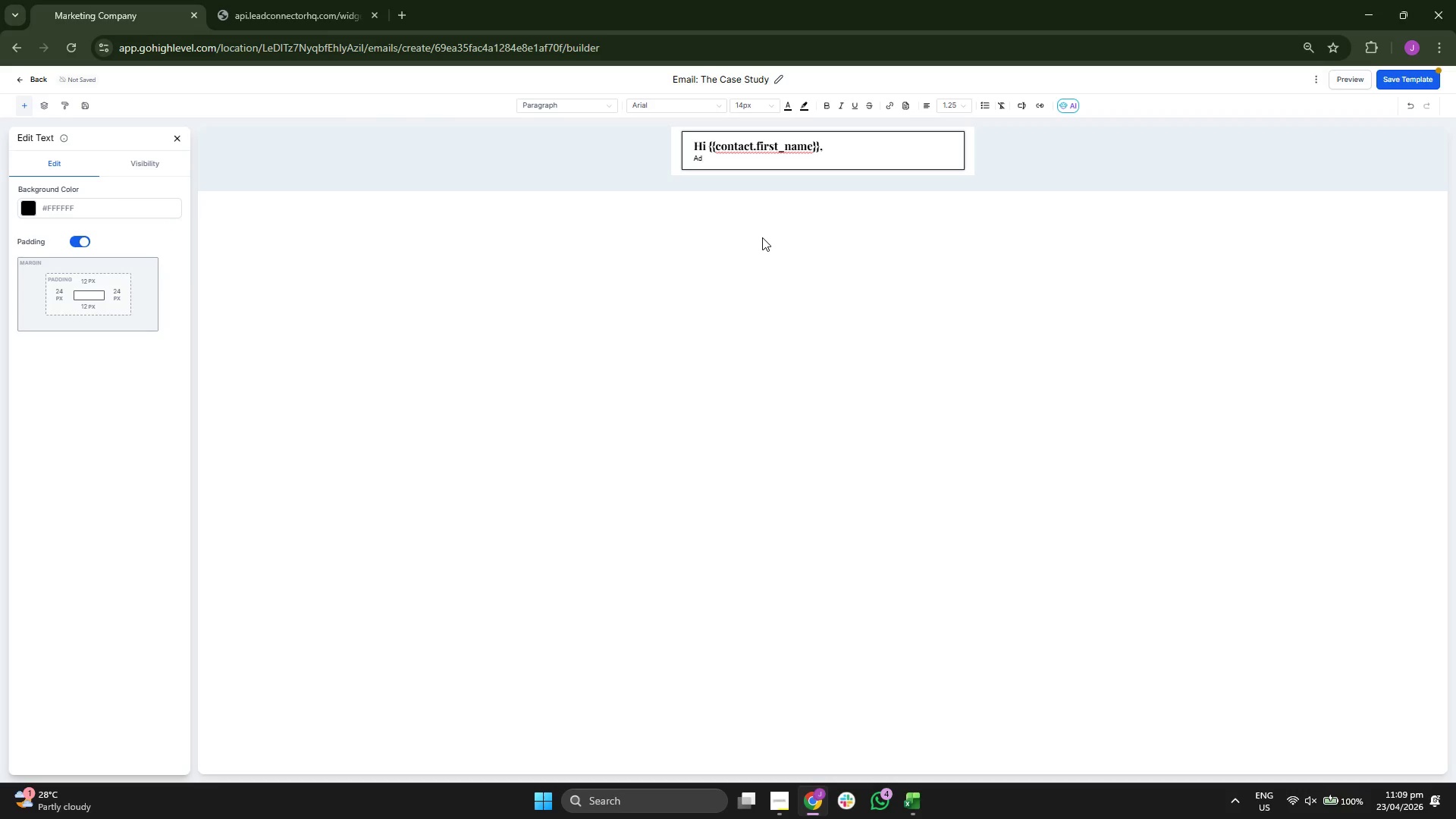 
key(Backspace)
 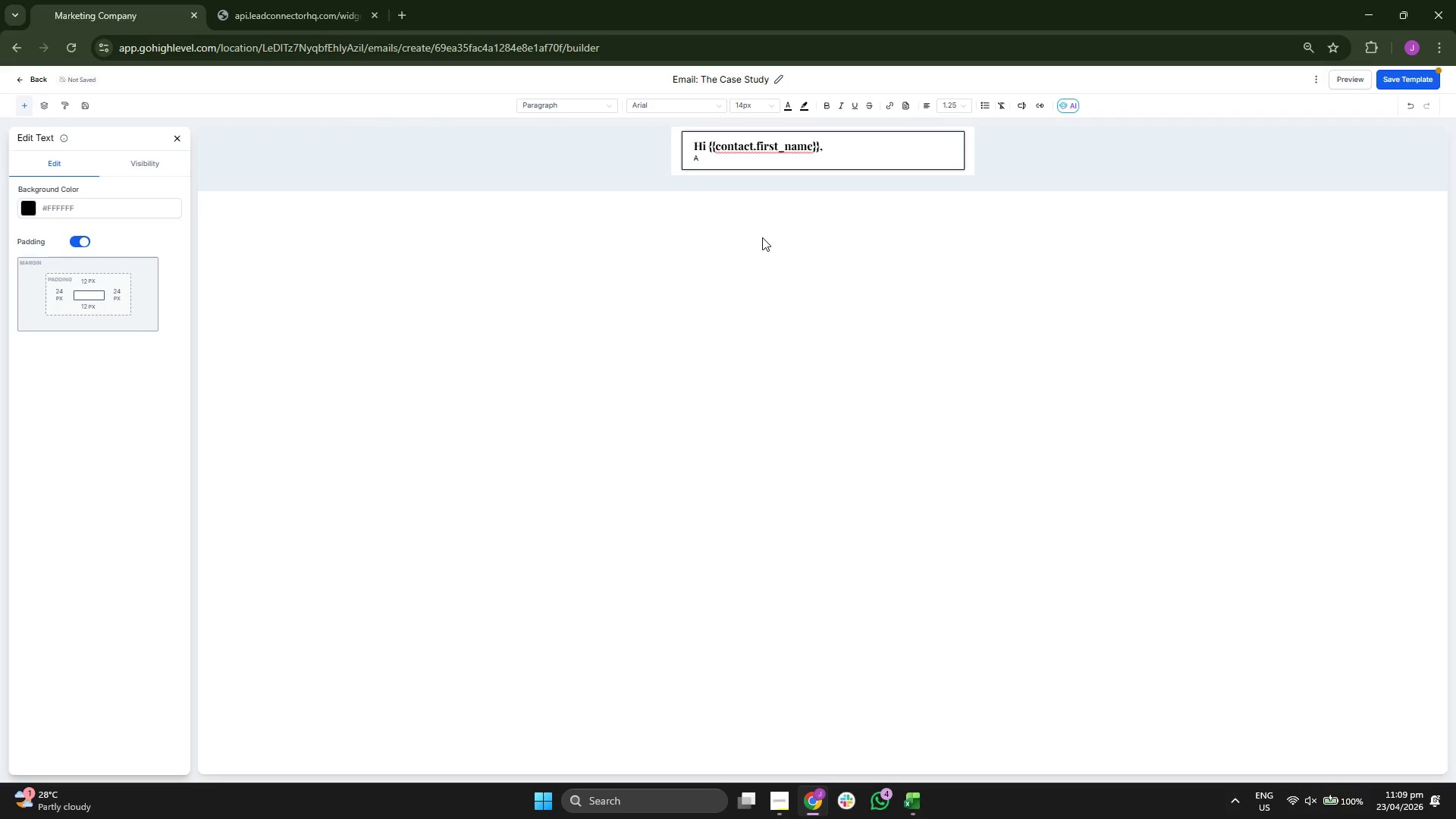 
key(Backspace)
 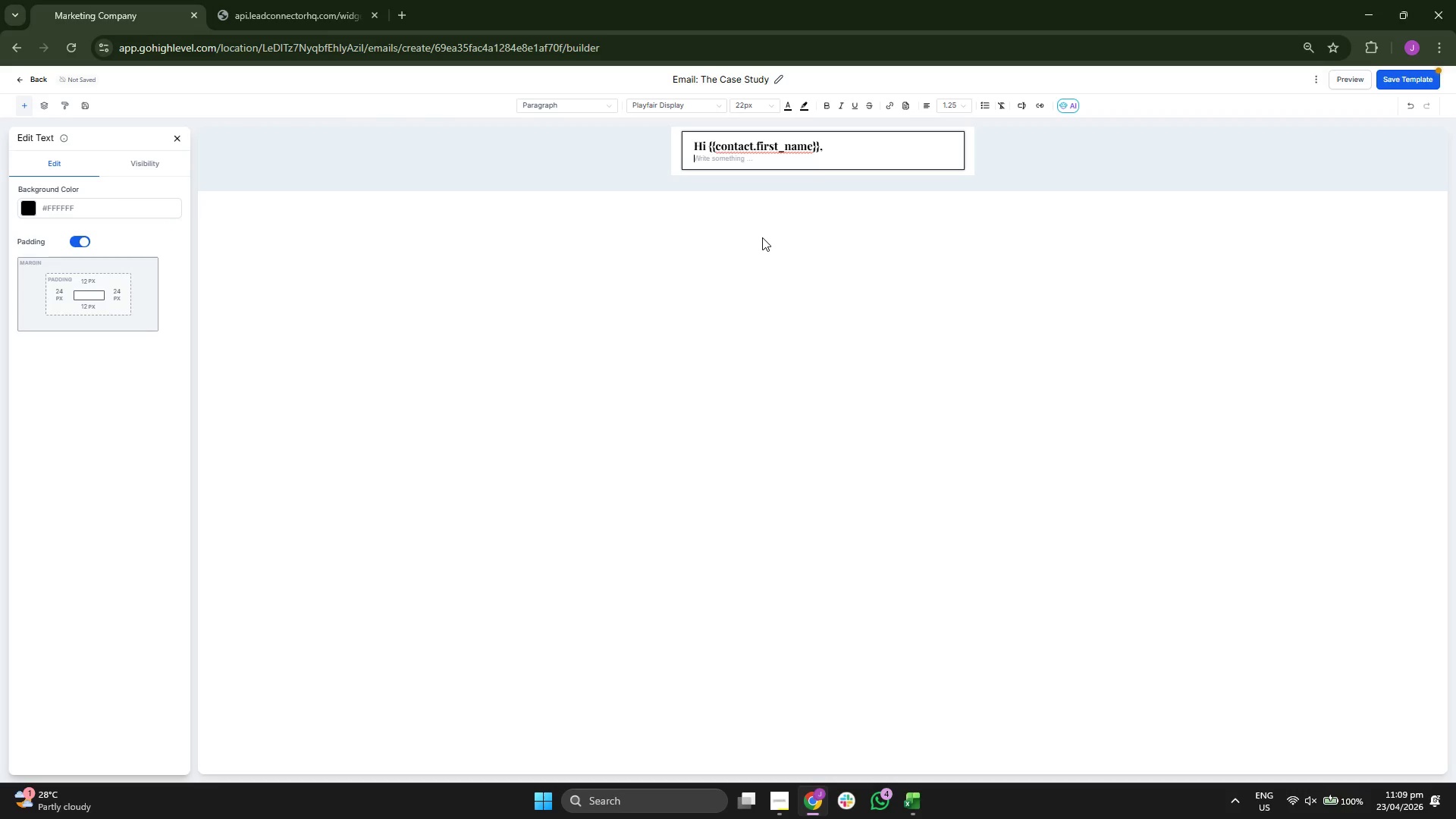 
key(Backspace)
 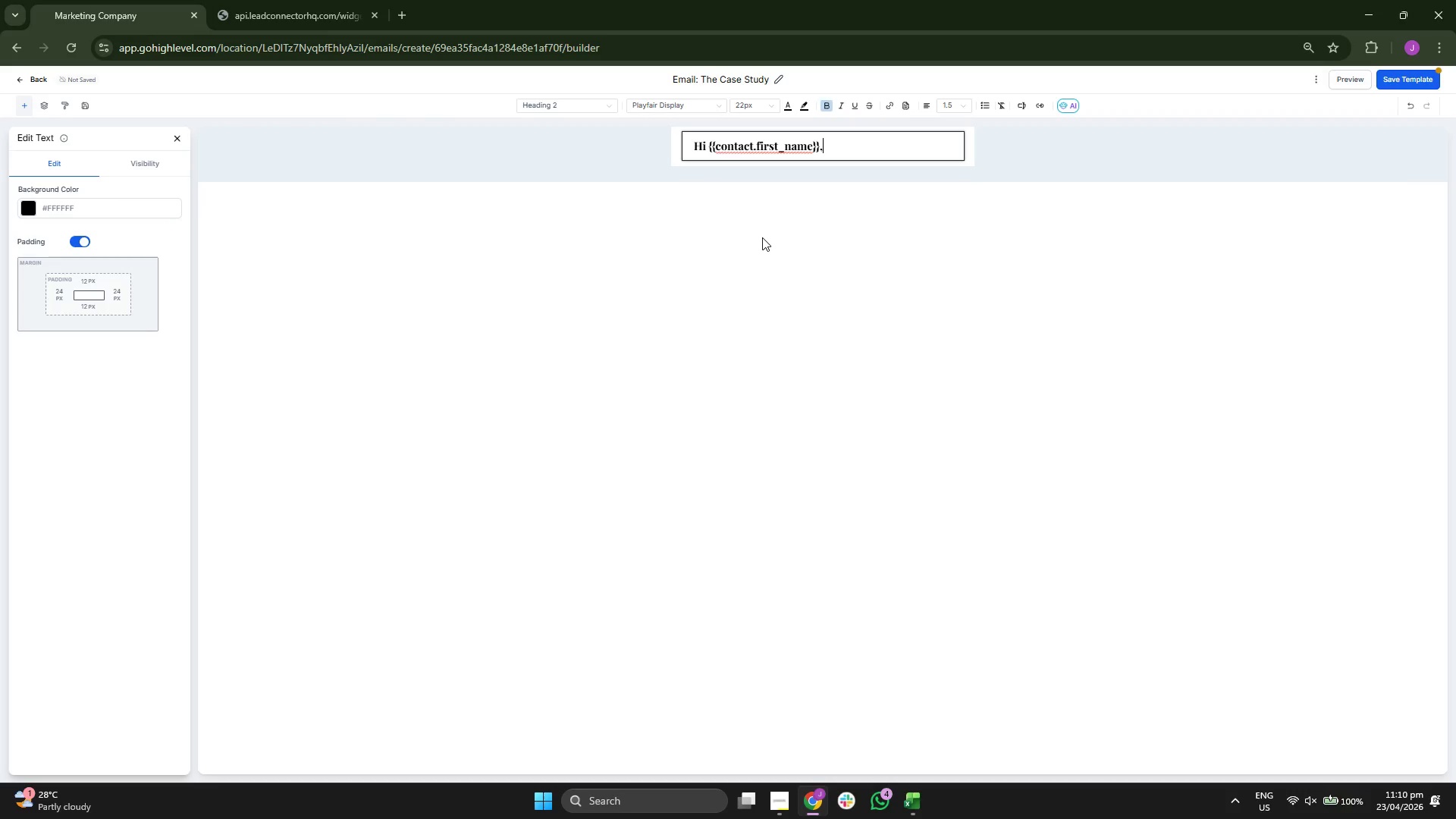 
key(Enter)
 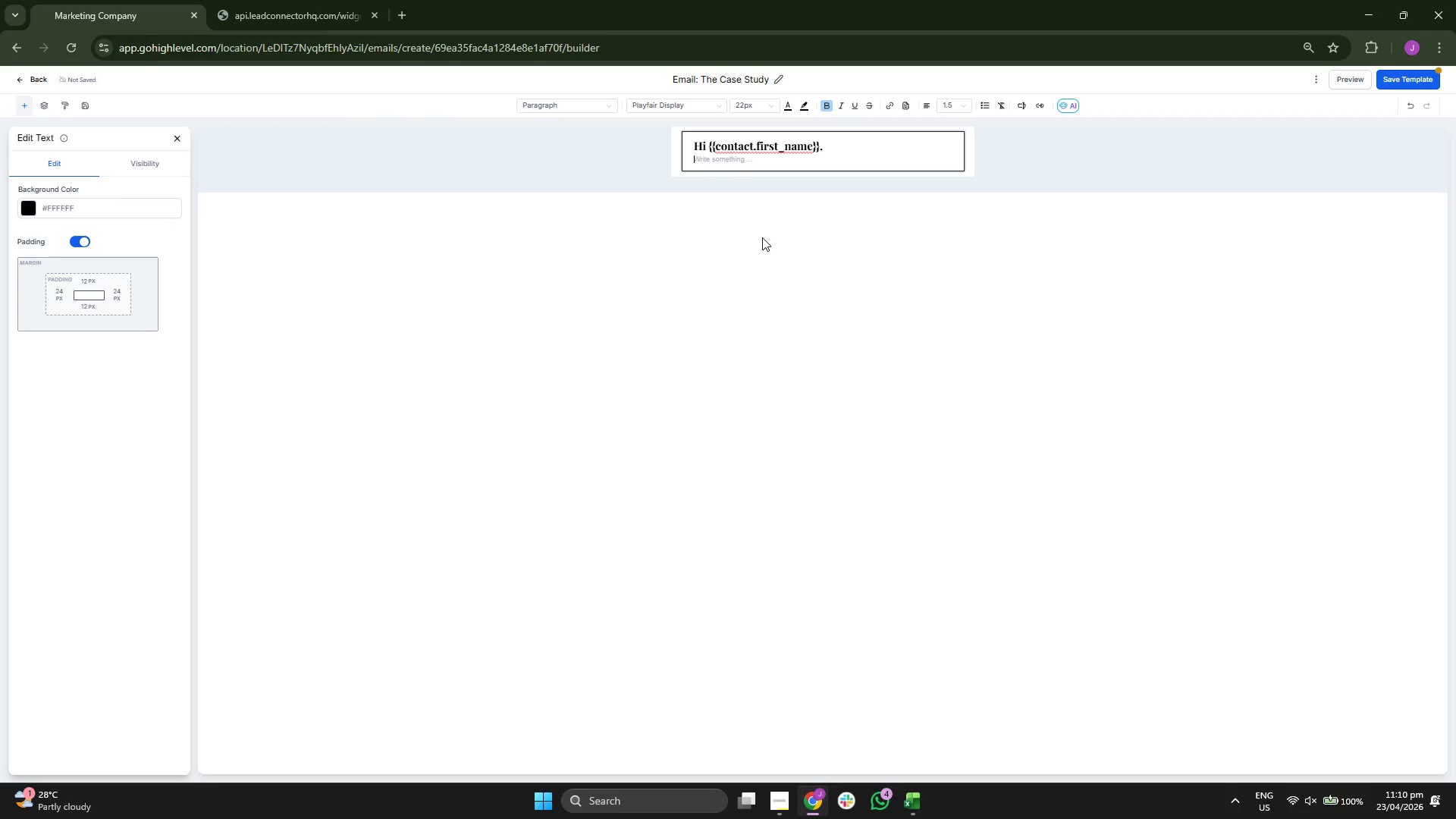 
key(Enter)
 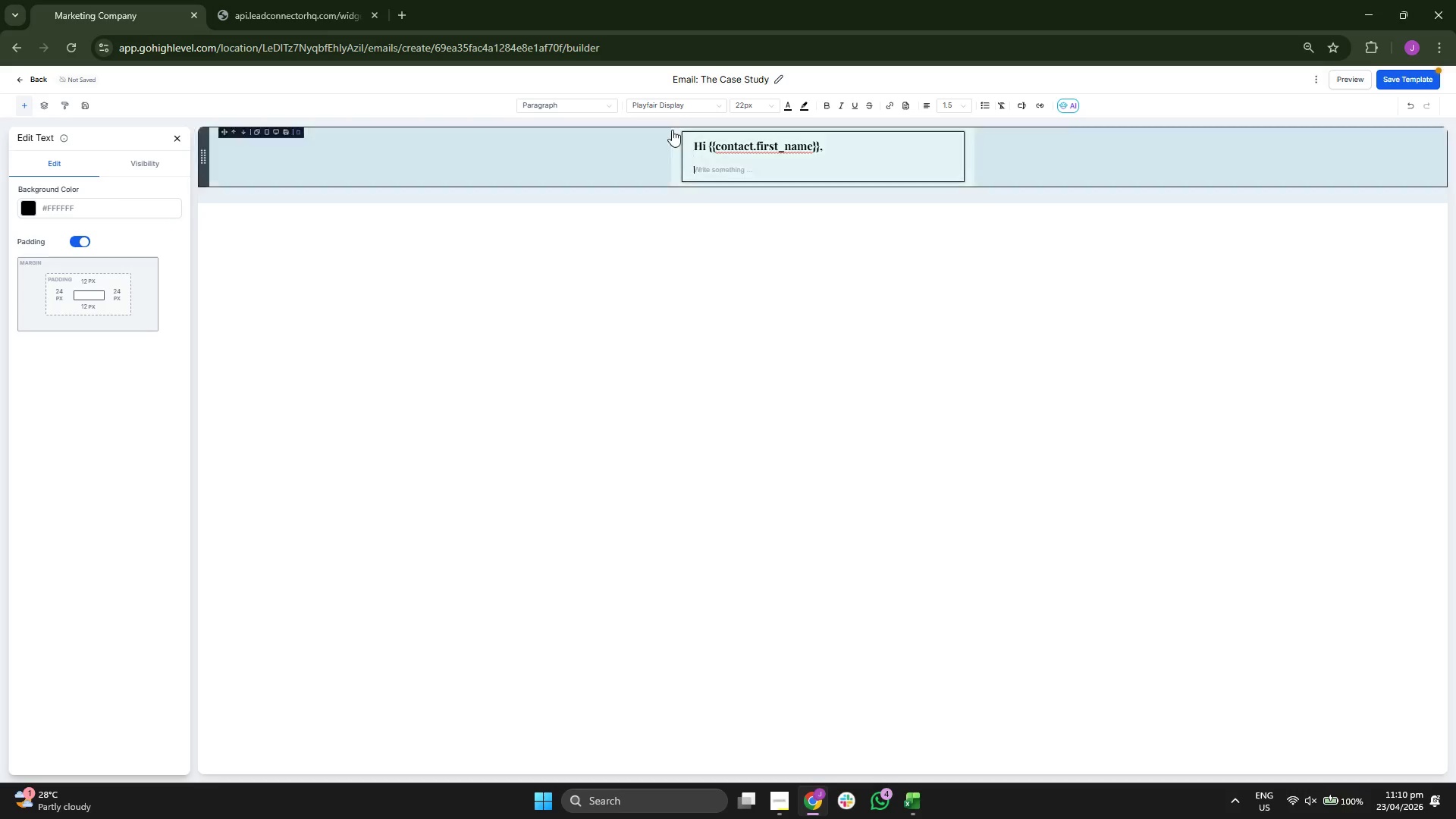 
left_click([650, 102])
 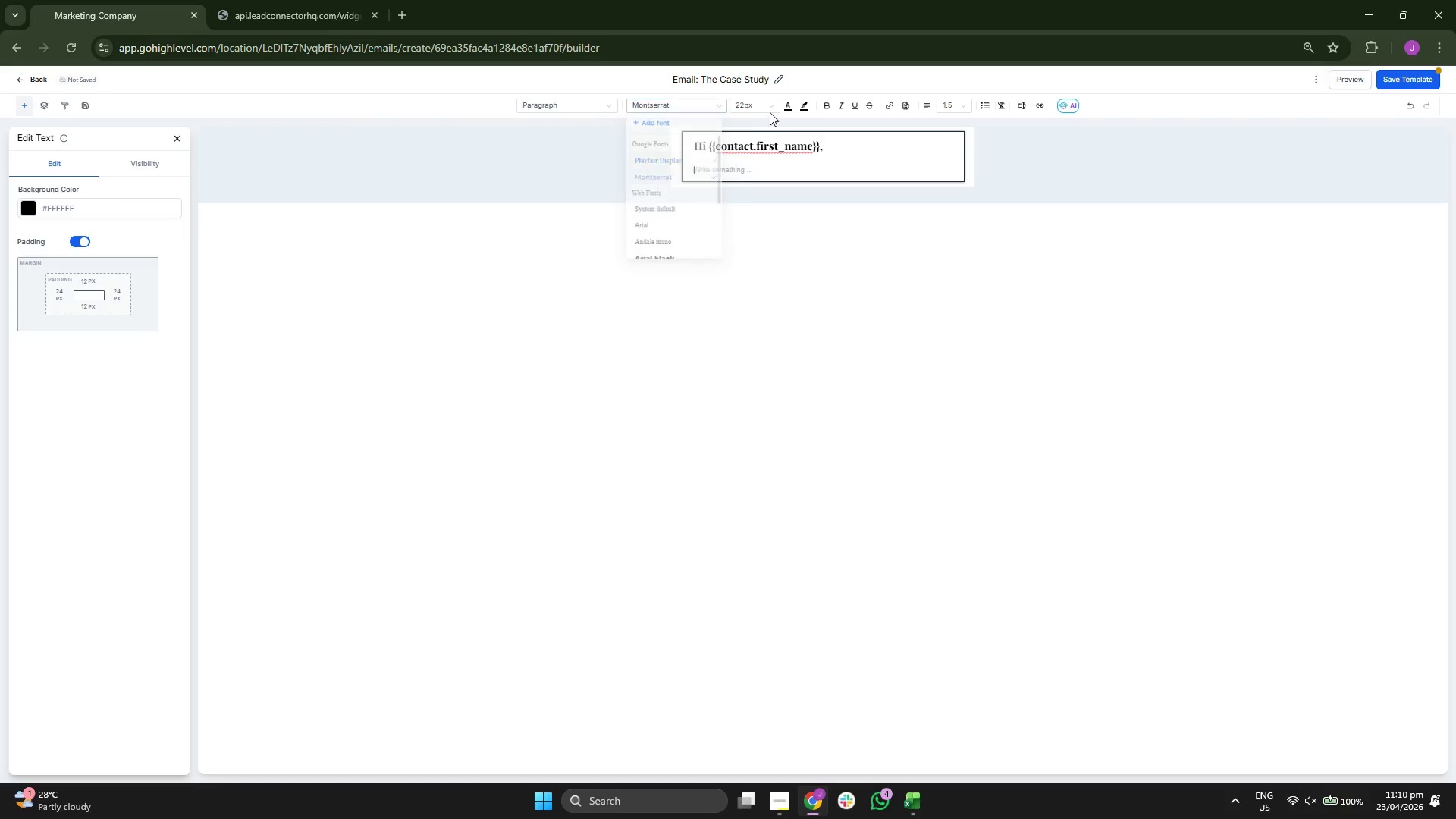 
left_click([751, 105])
 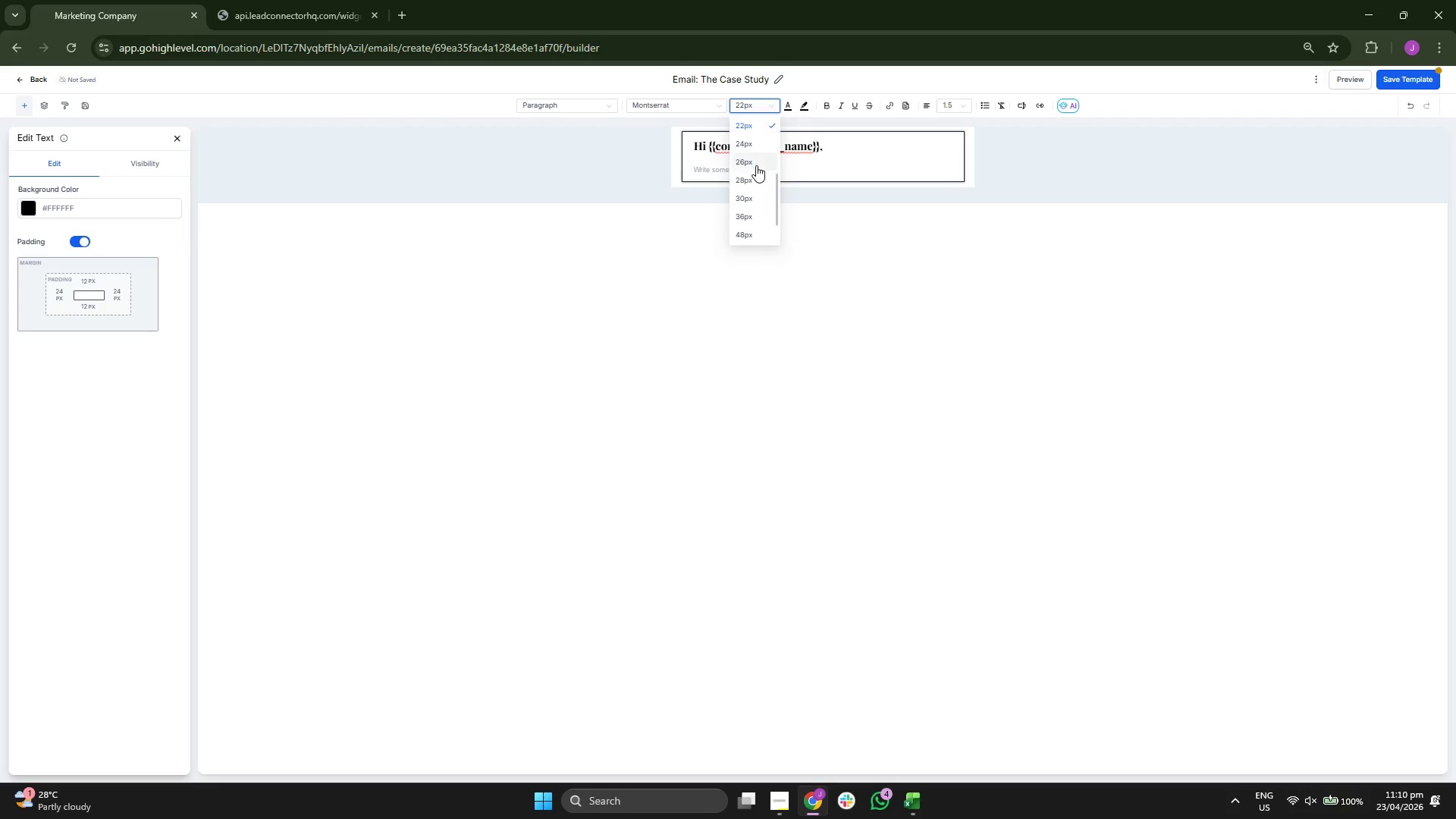 
scroll: coordinate [755, 159], scroll_direction: up, amount: 1.0
 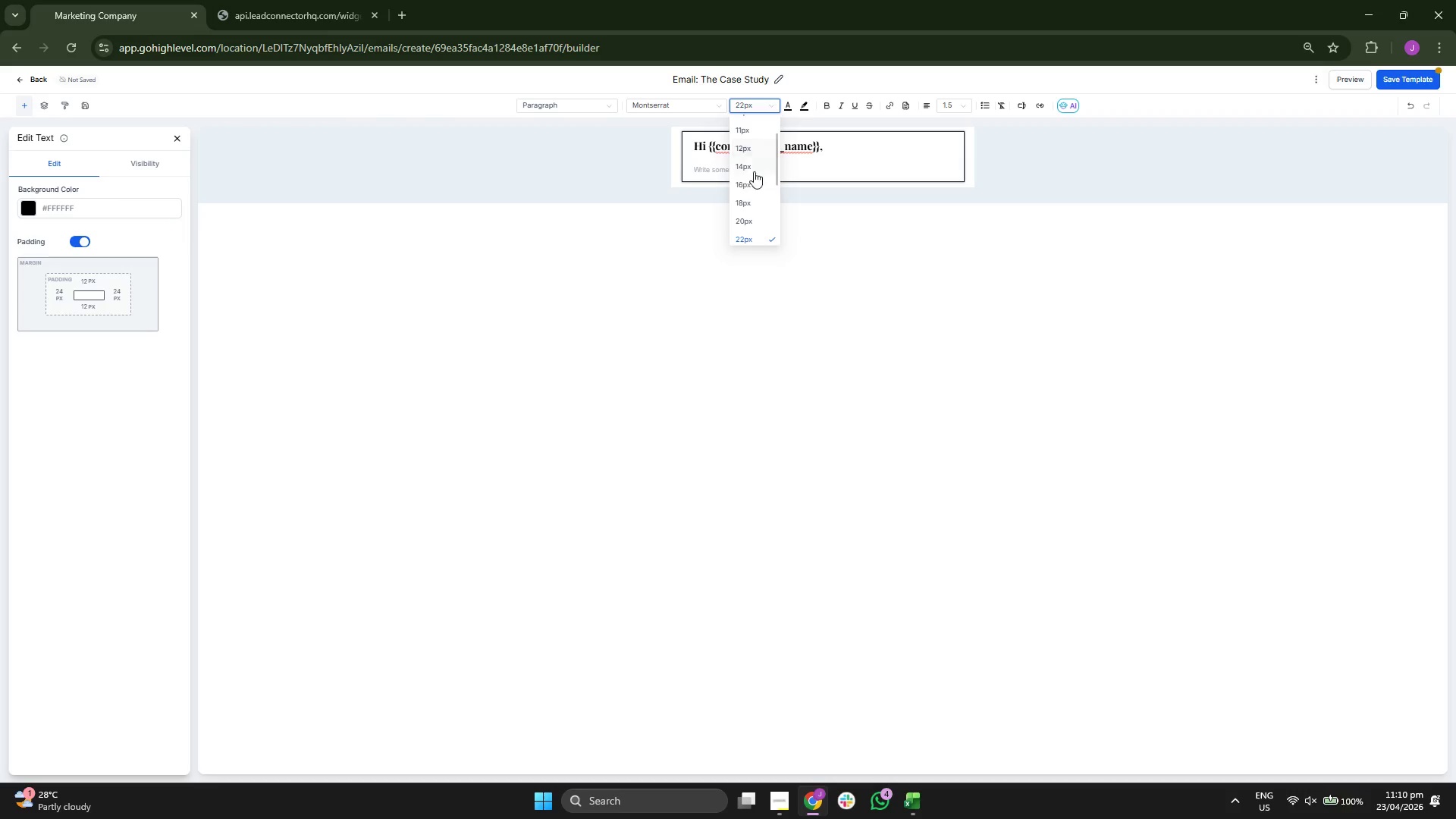 
left_click([752, 185])
 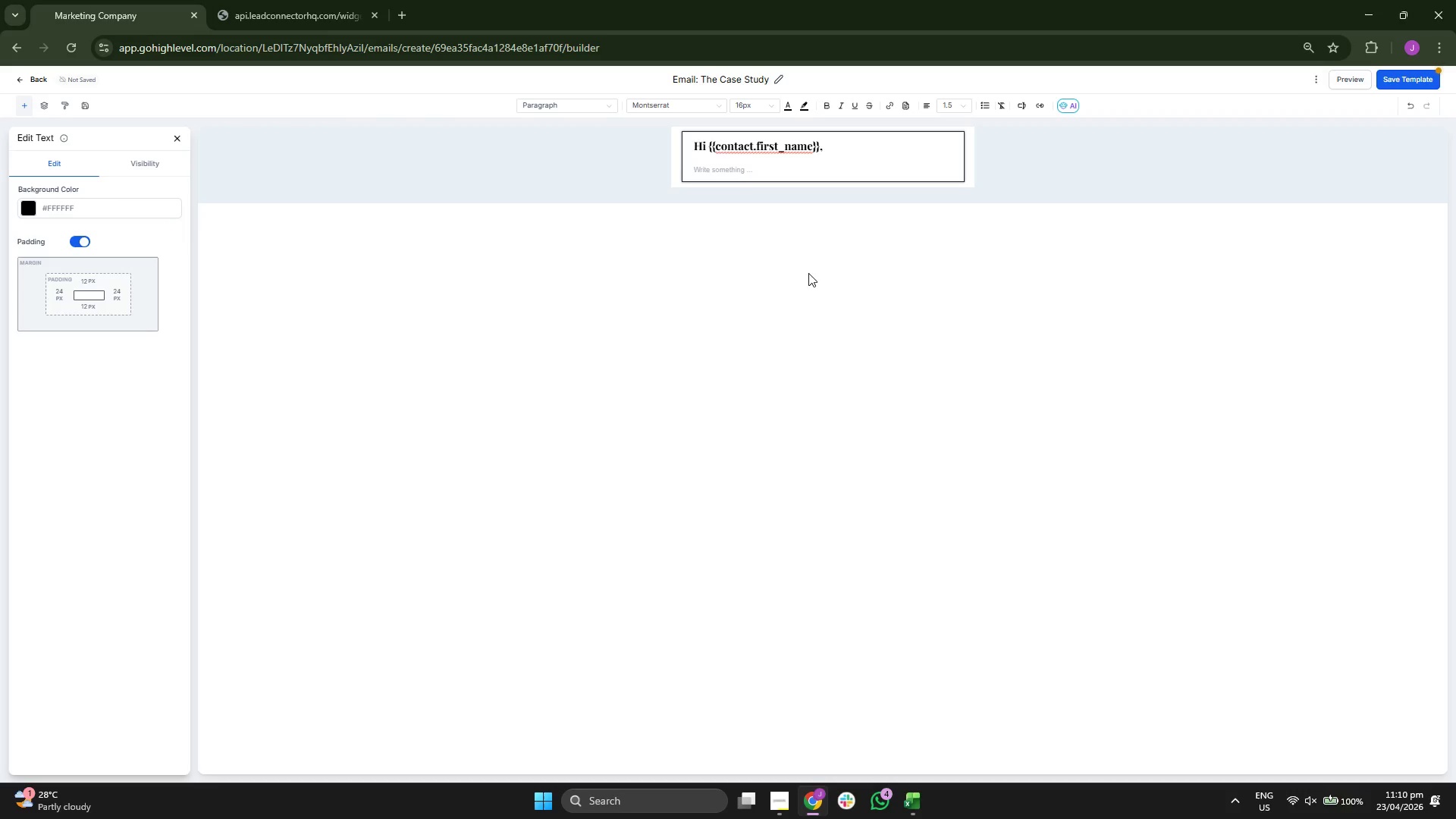 
type(Ne)
key(Backspace)
key(Backspace)
type(Meet sha)
key(Backspace)
key(Backspace)
key(Backspace)
type(Sarah )
 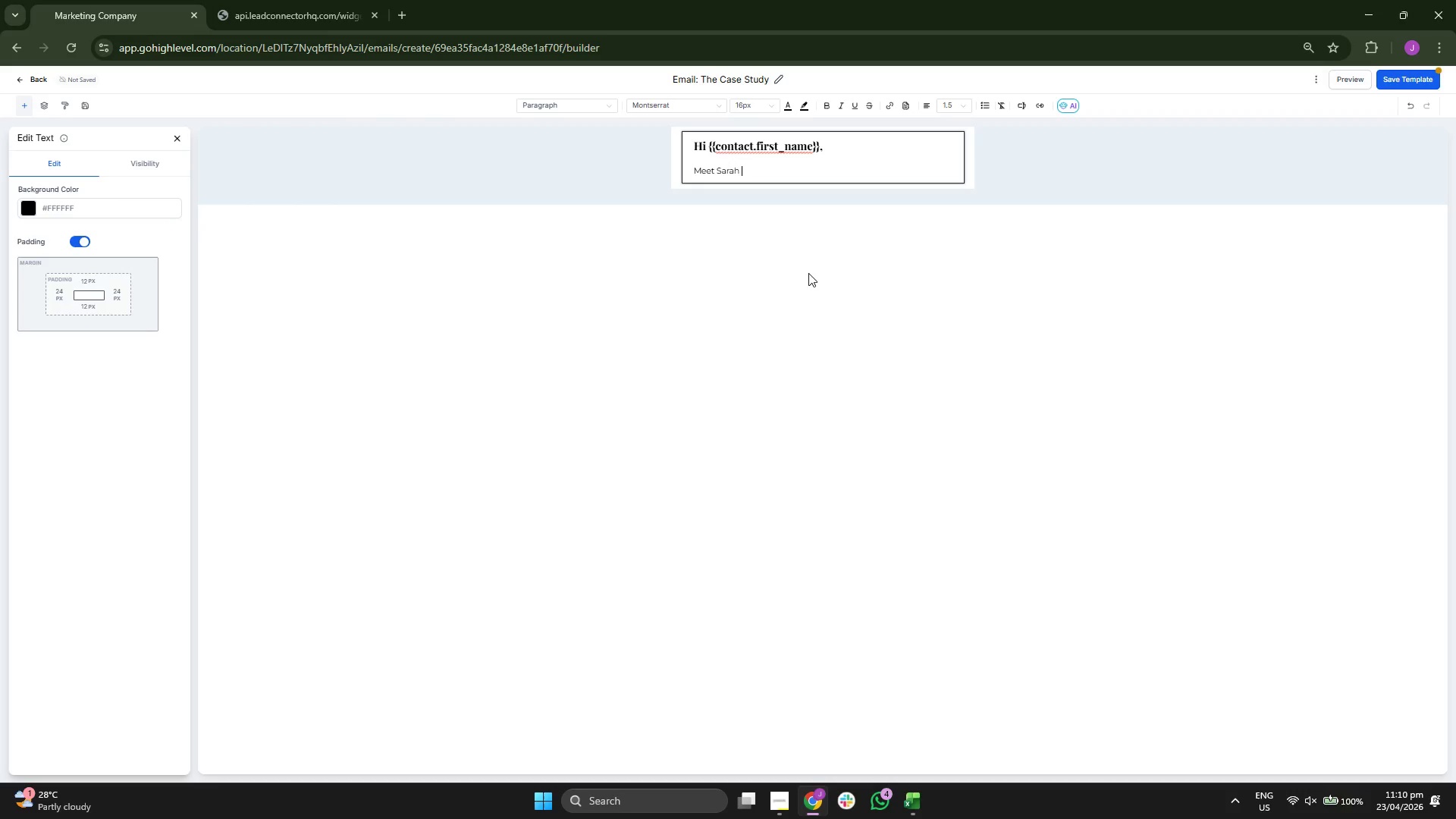 
key(Backspace)
 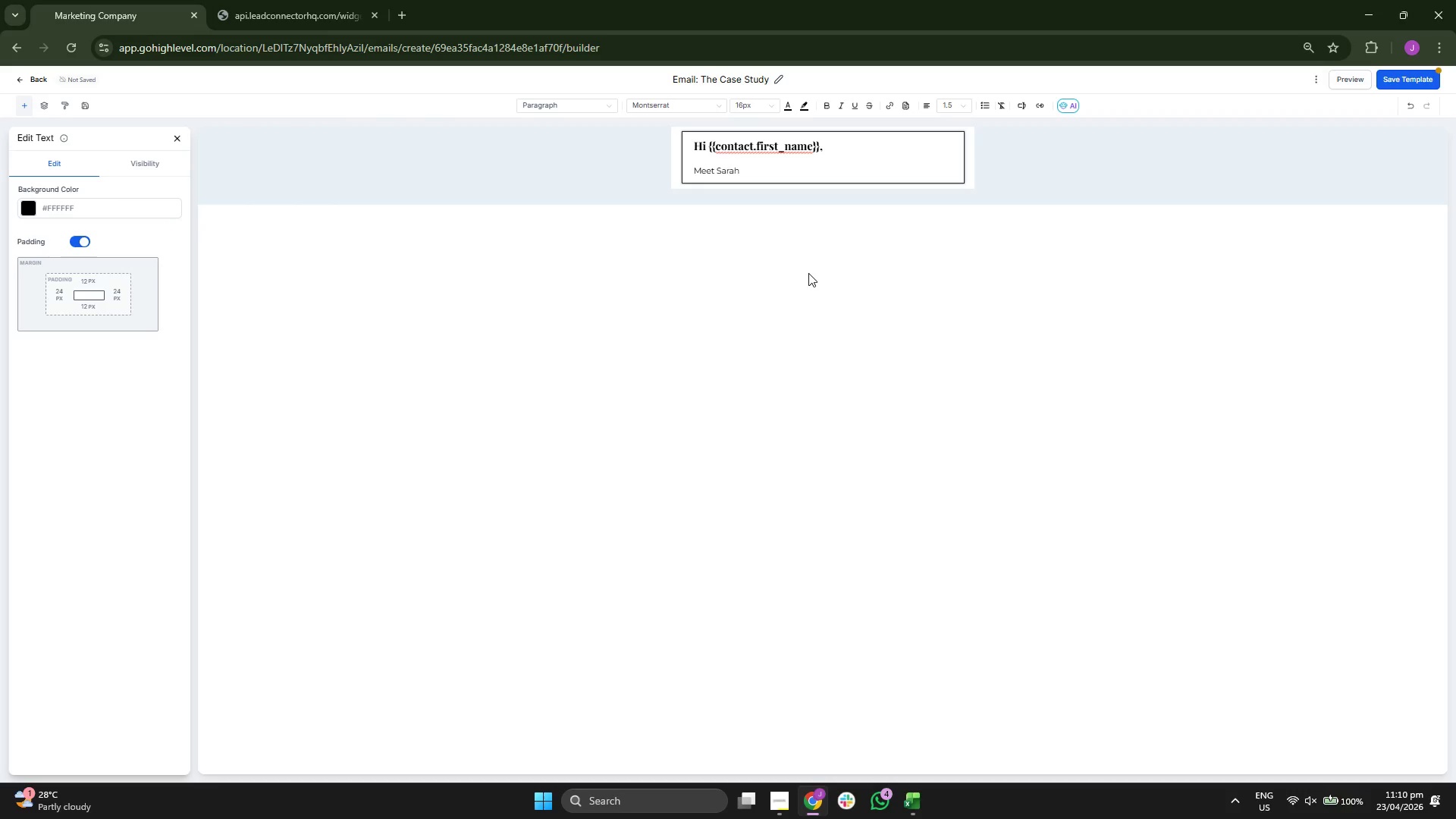 
type(. lIKE YO)
key(Backspace)
key(Backspace)
key(Backspace)
key(Backspace)
key(Backspace)
key(Backspace)
key(Backspace)
type(Like you, se struggled wit {{contact.primary_sleep_su)
key(Backspace)
type(yp)
key(Backspace)
type(mptom}} and feld)
key(Backspace)
type(t like she was "running on fumes.")
 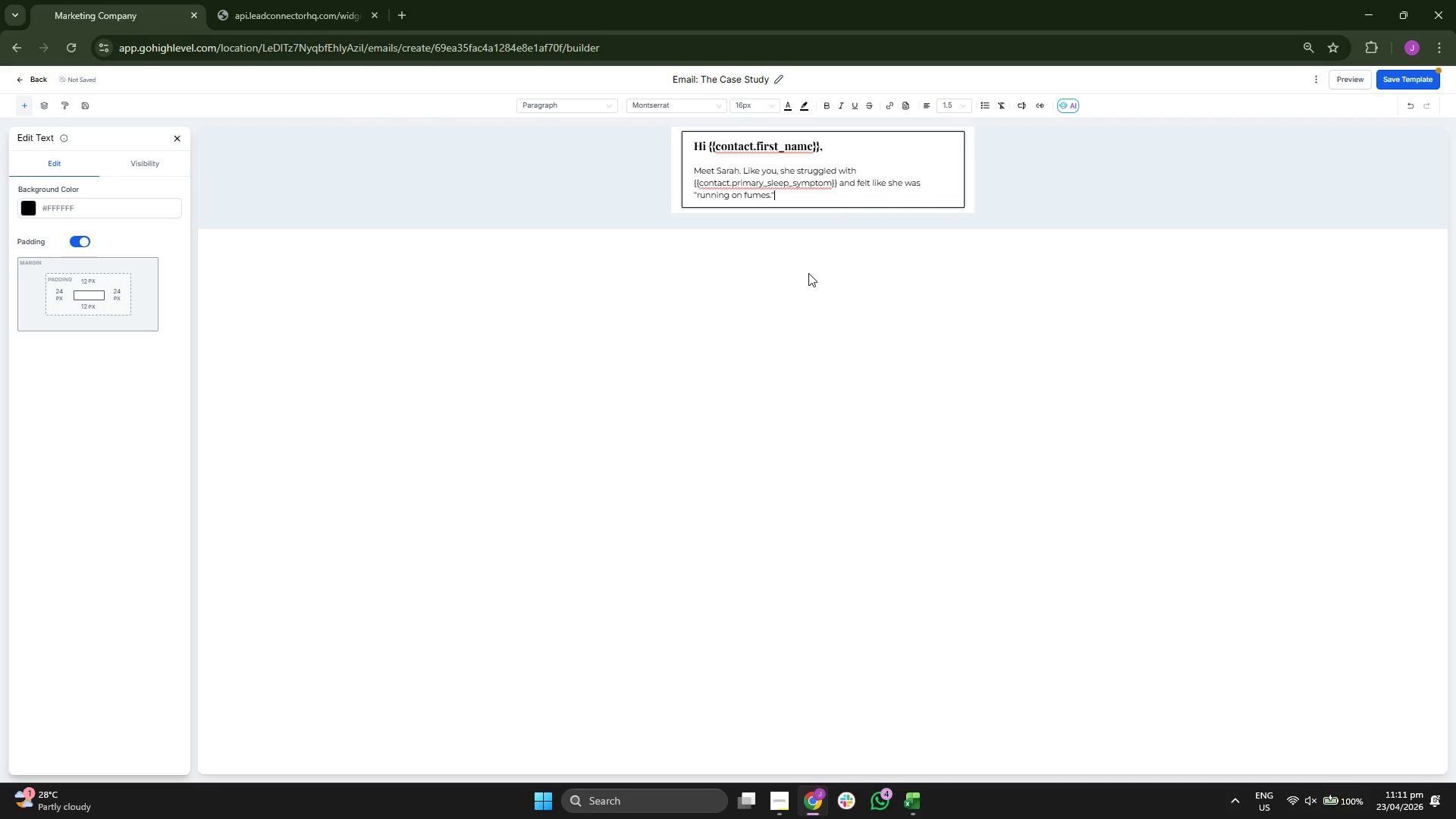 
key(Enter)
 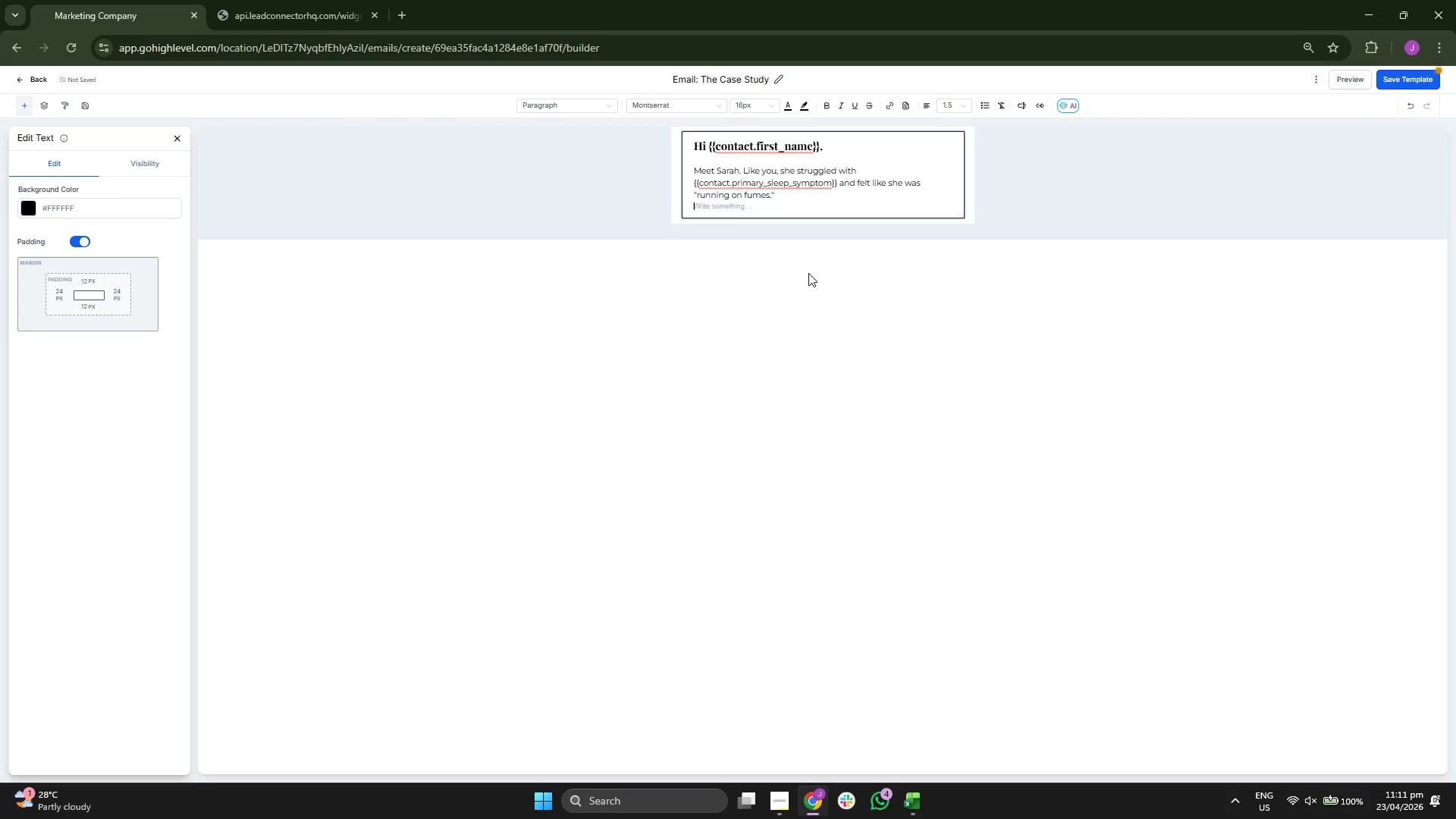 
key(Enter)
 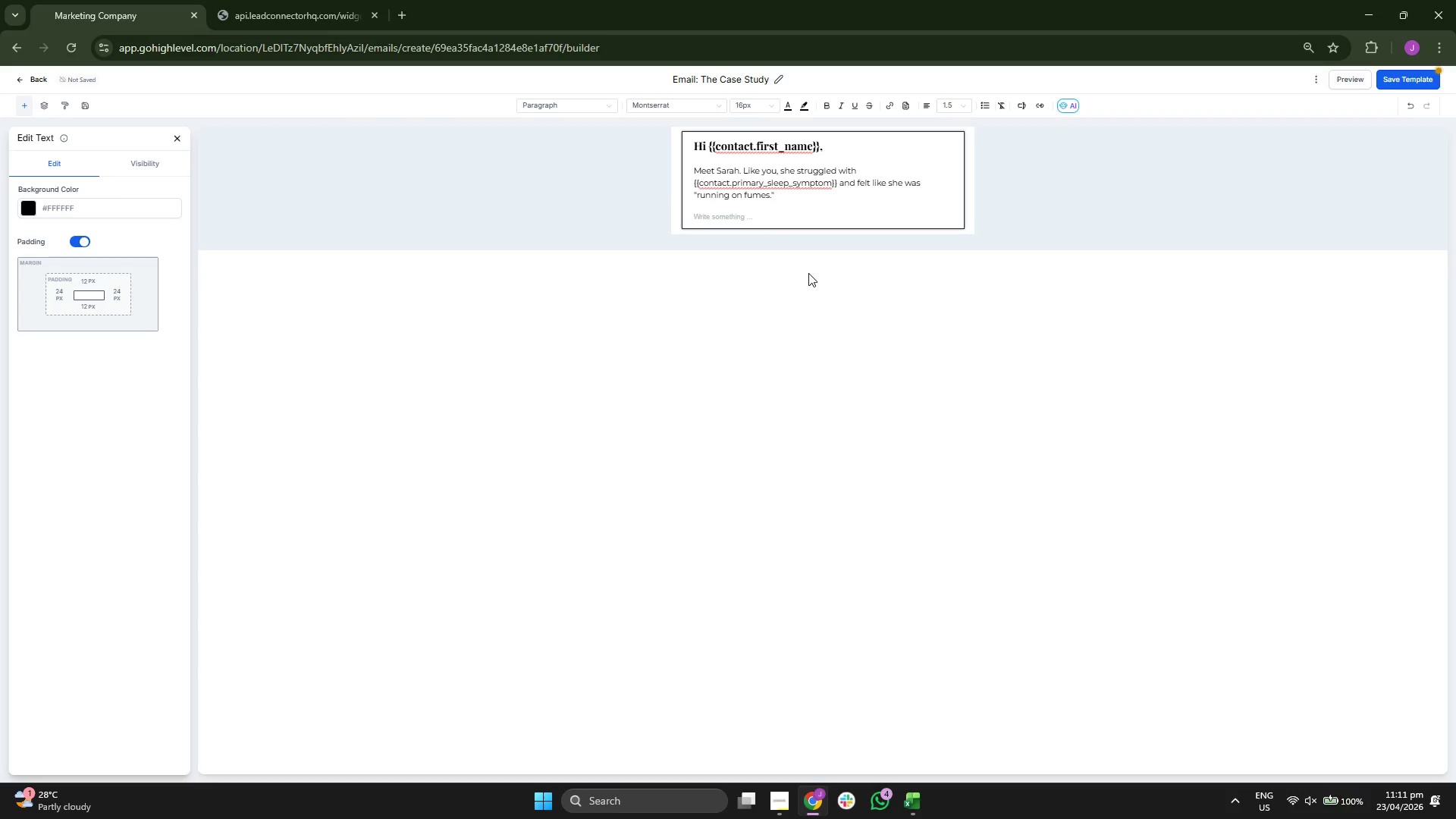 
key(CapsLock)
 